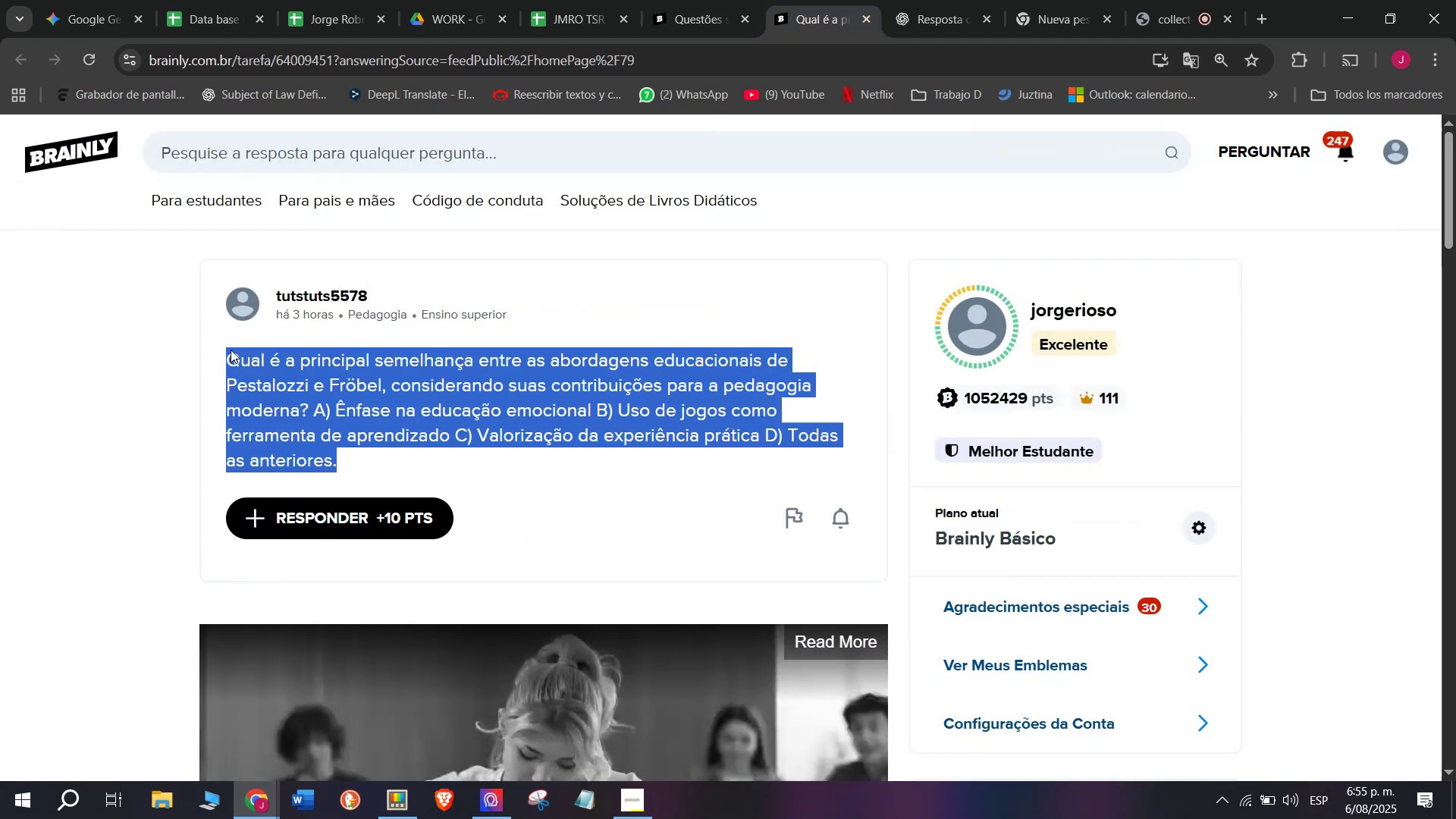 
key(Break)
 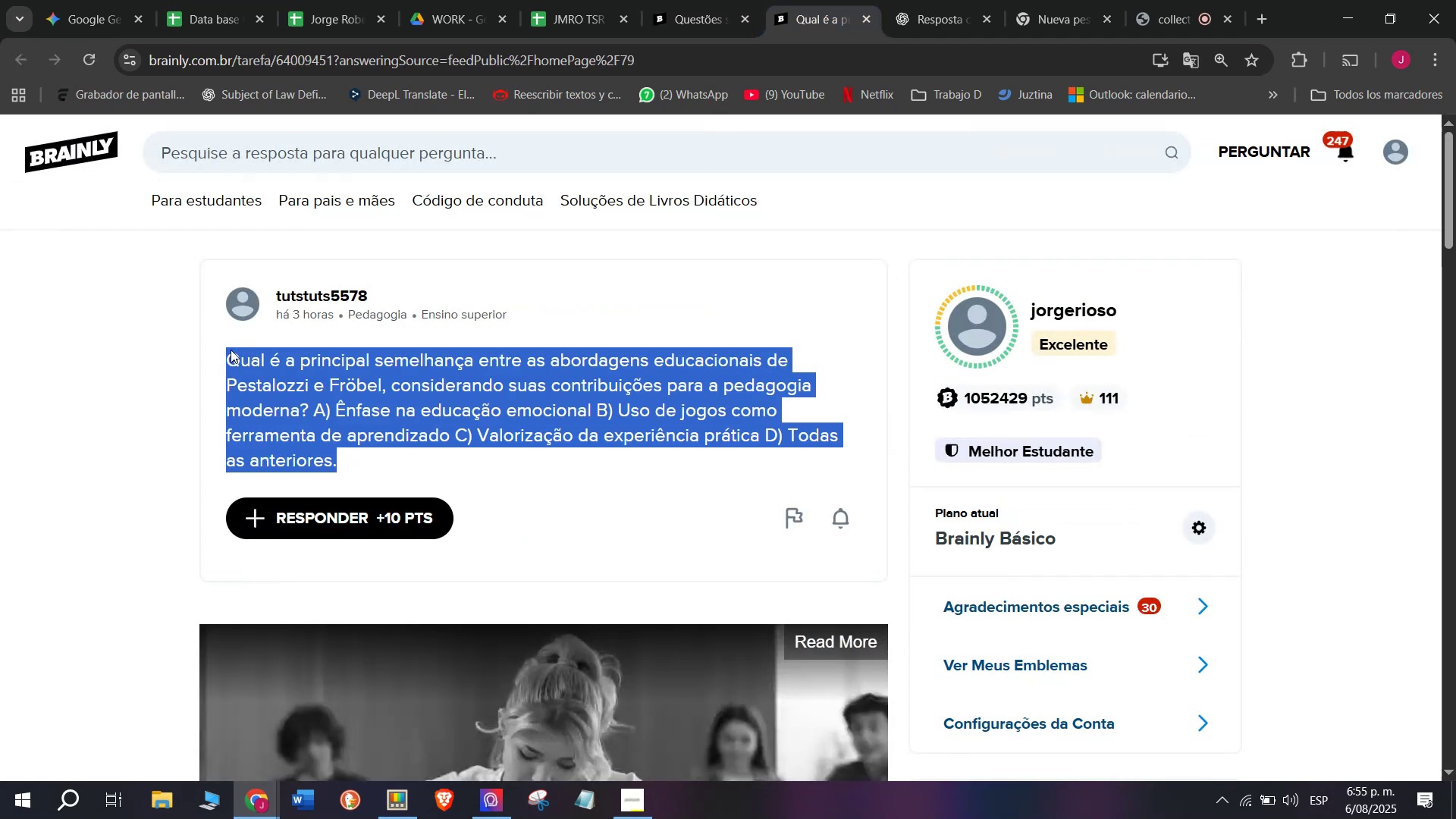 
key(Control+C)
 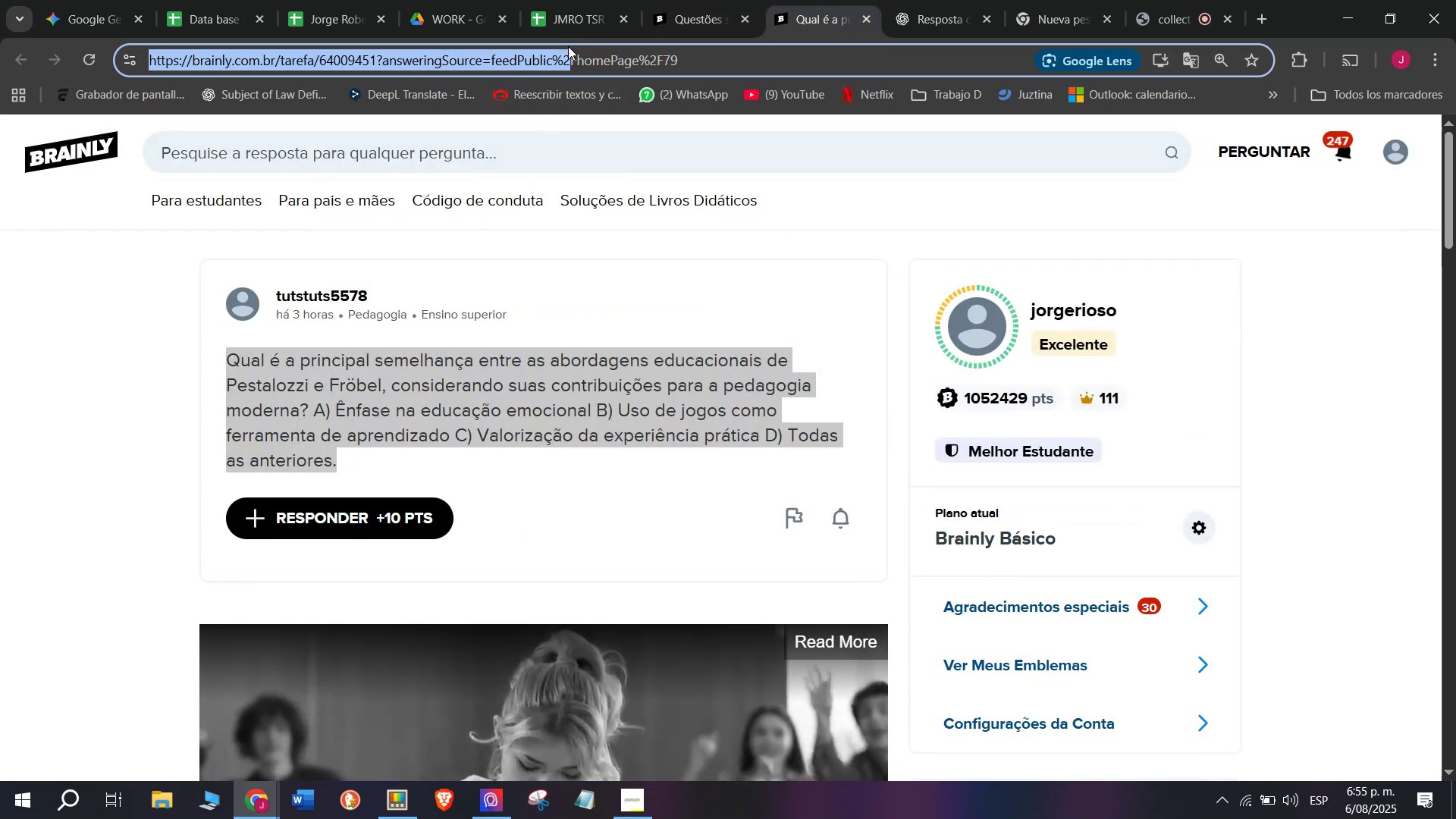 
double_click([568, 46])
 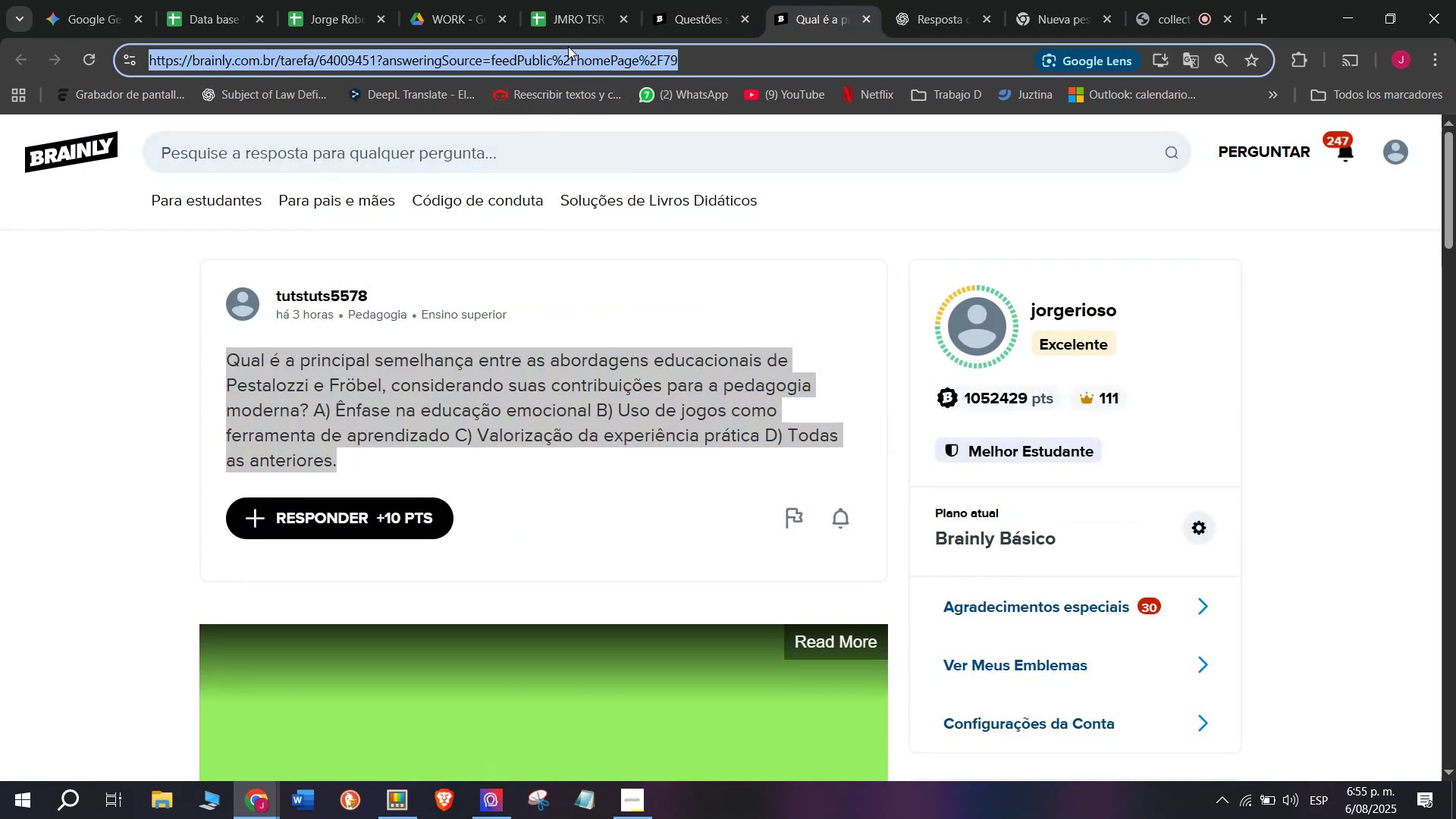 
triple_click([568, 46])
 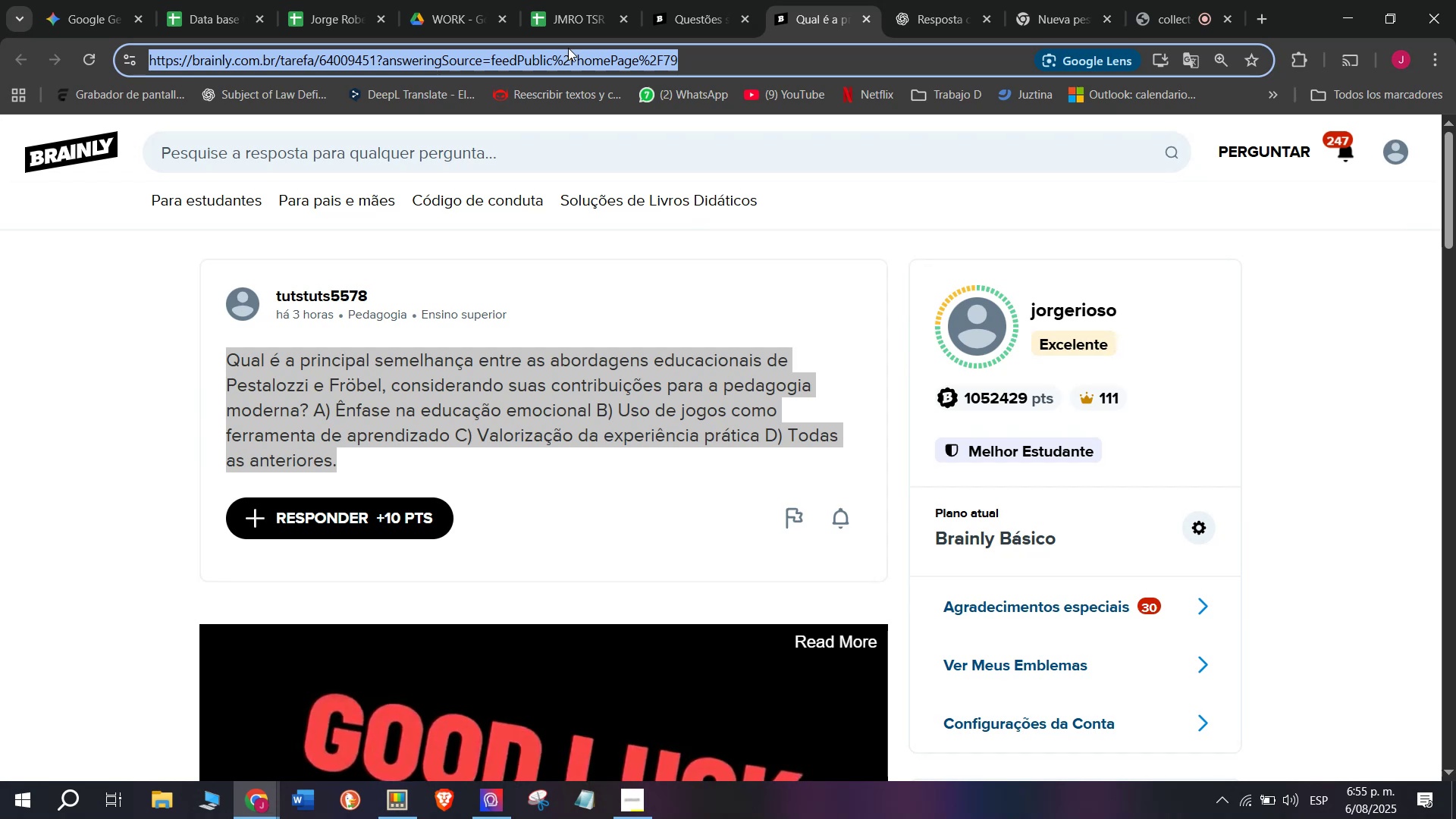 
key(Control+ControlLeft)
 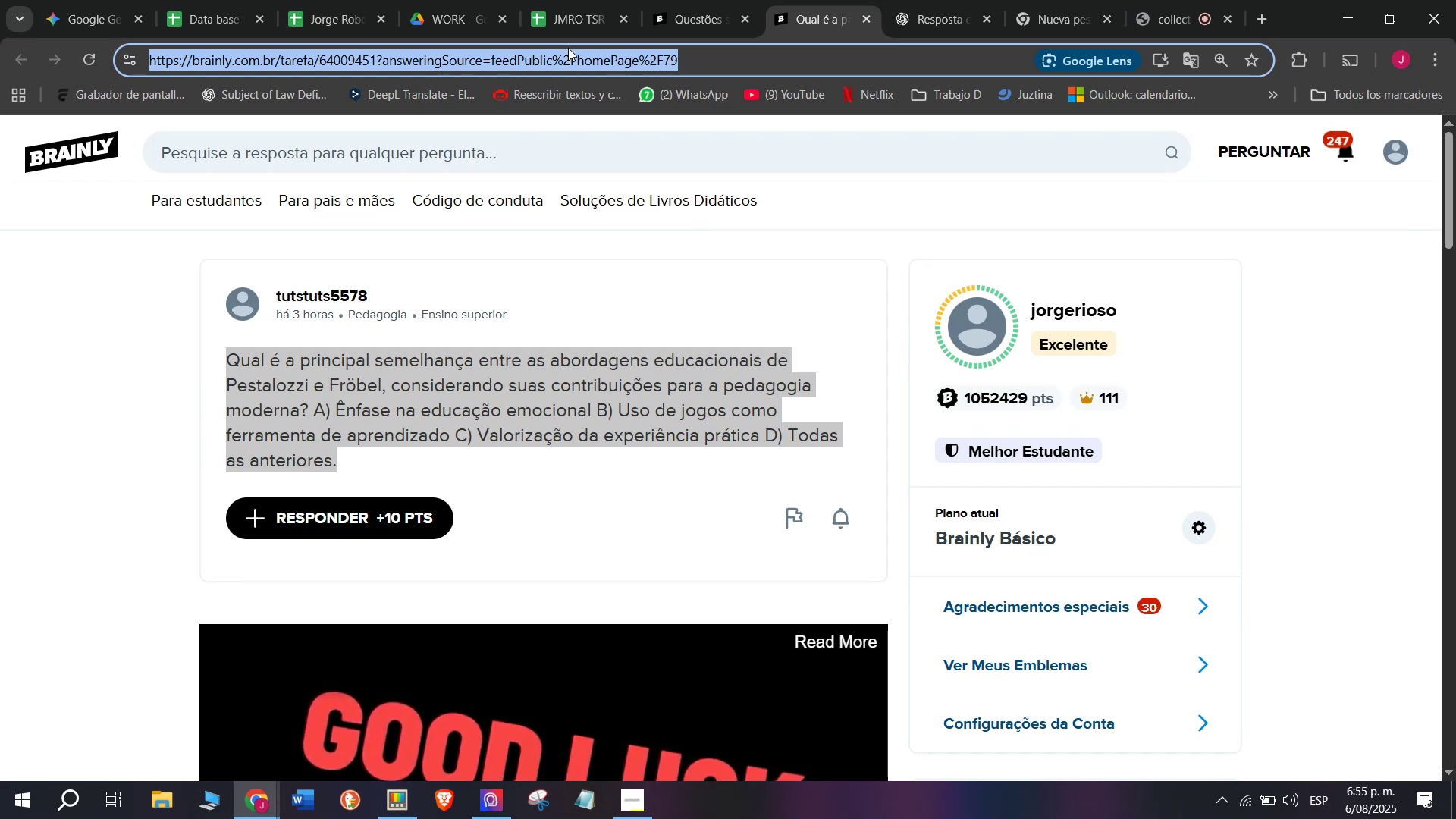 
key(Break)
 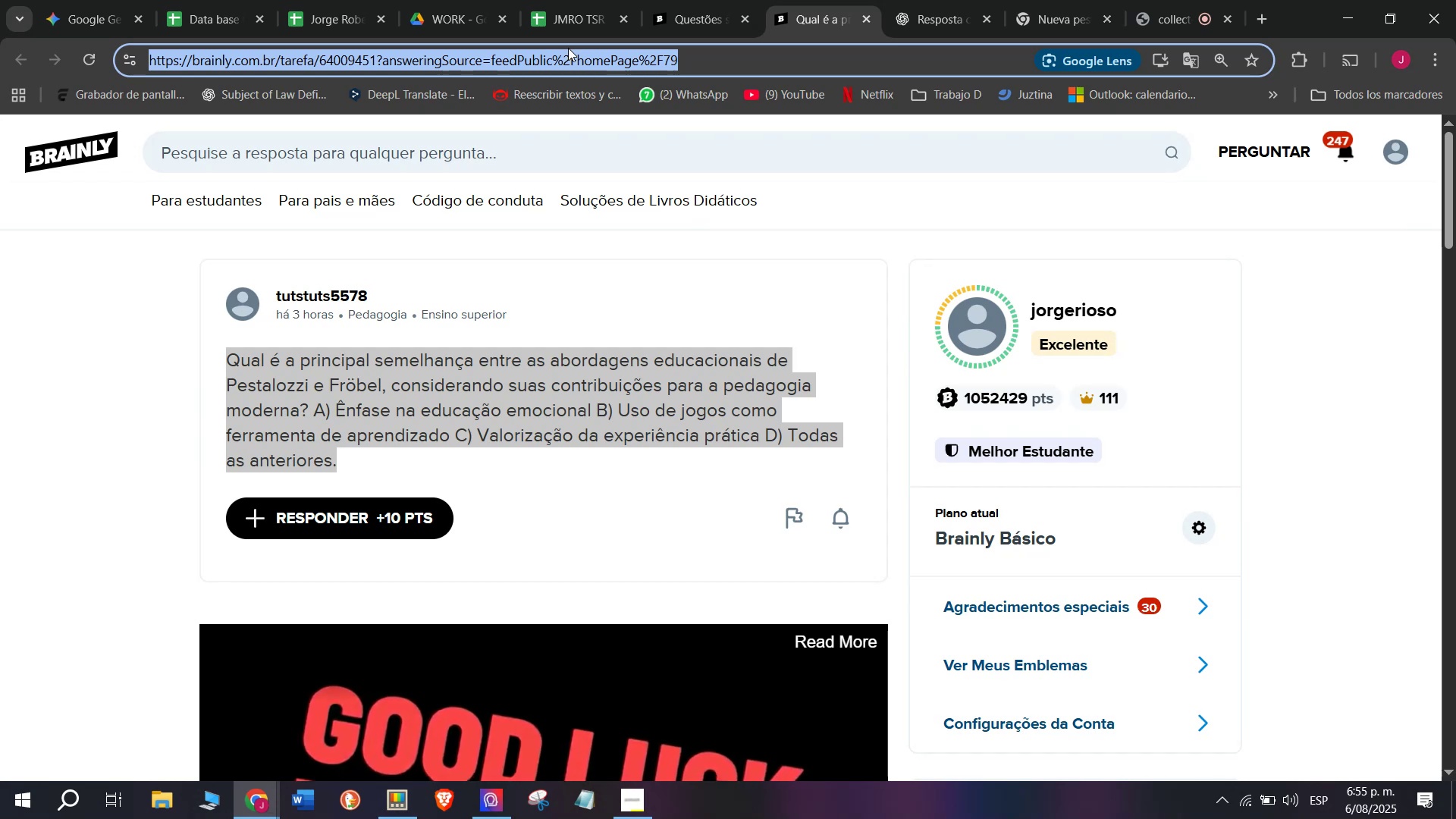 
key(Control+C)
 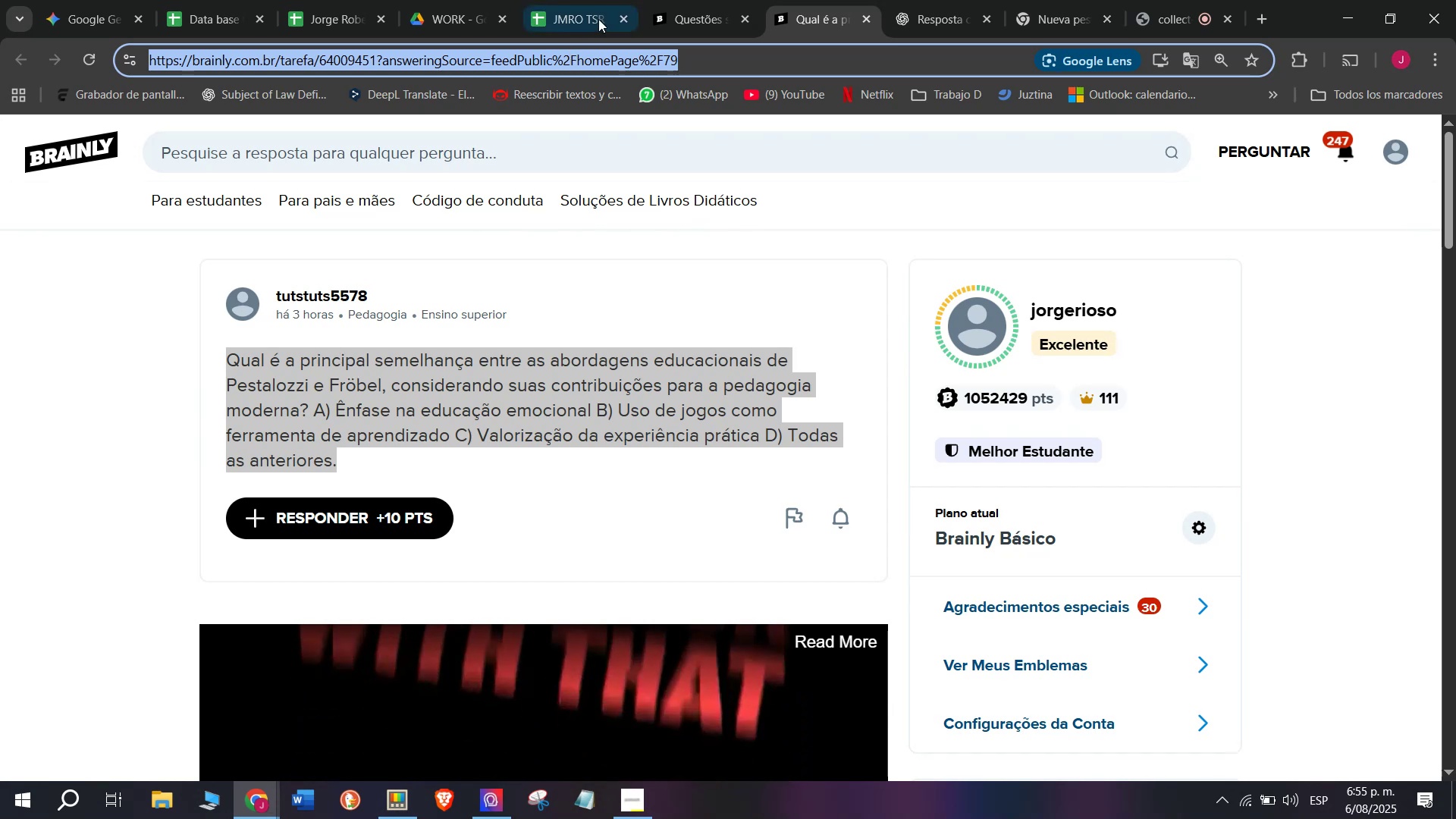 
left_click([582, 0])
 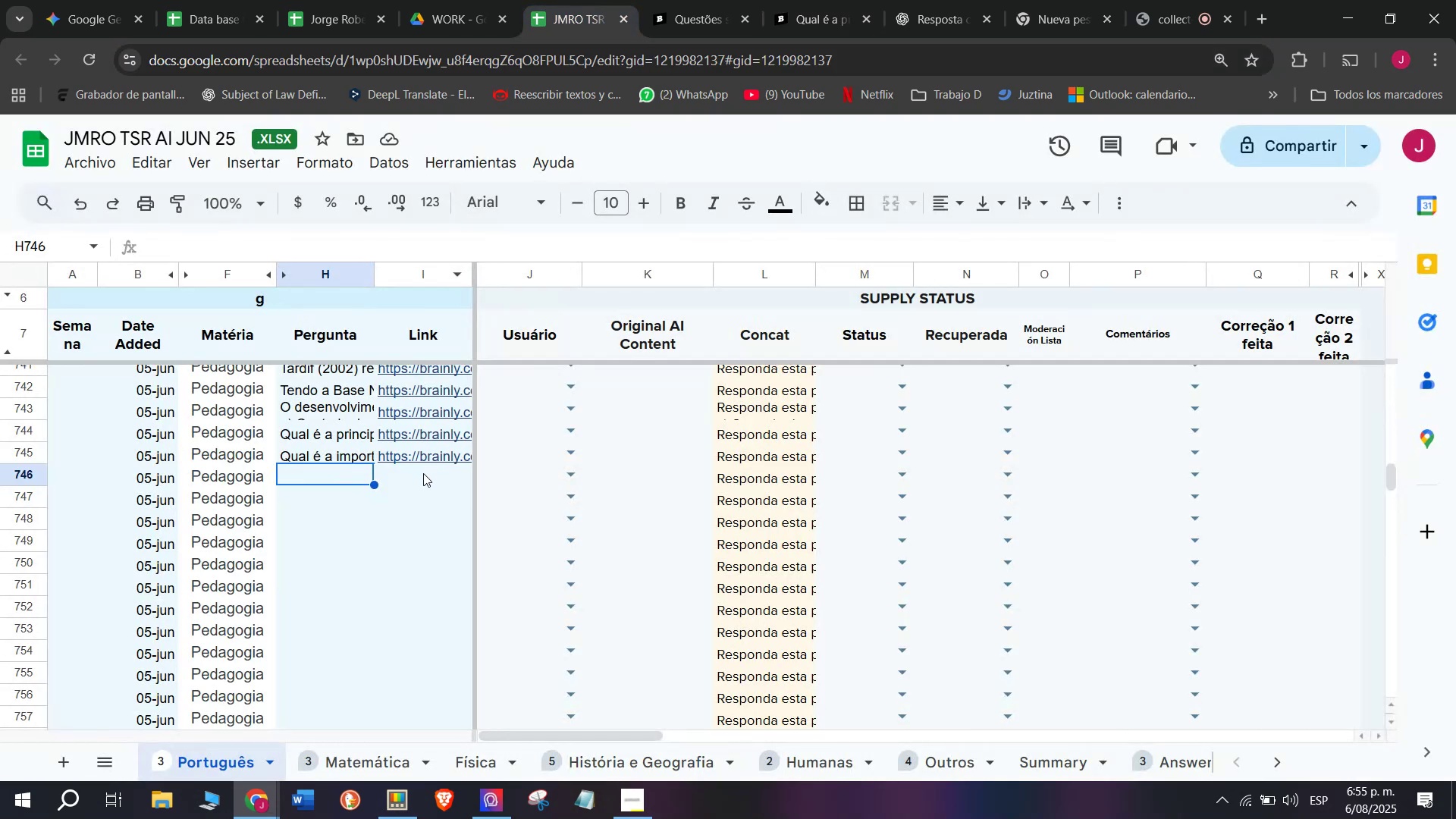 
double_click([423, 474])
 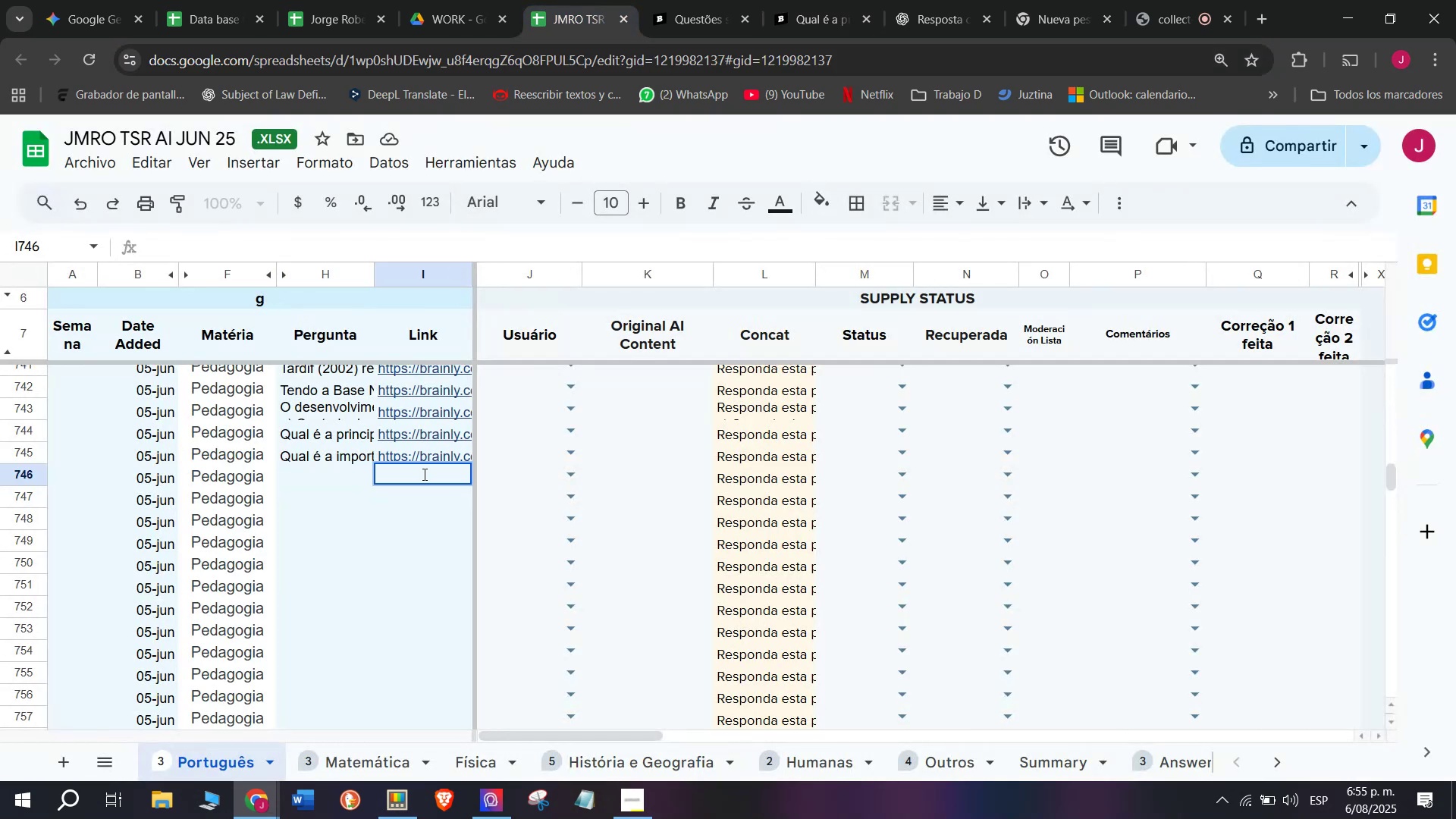 
key(Control+ControlLeft)
 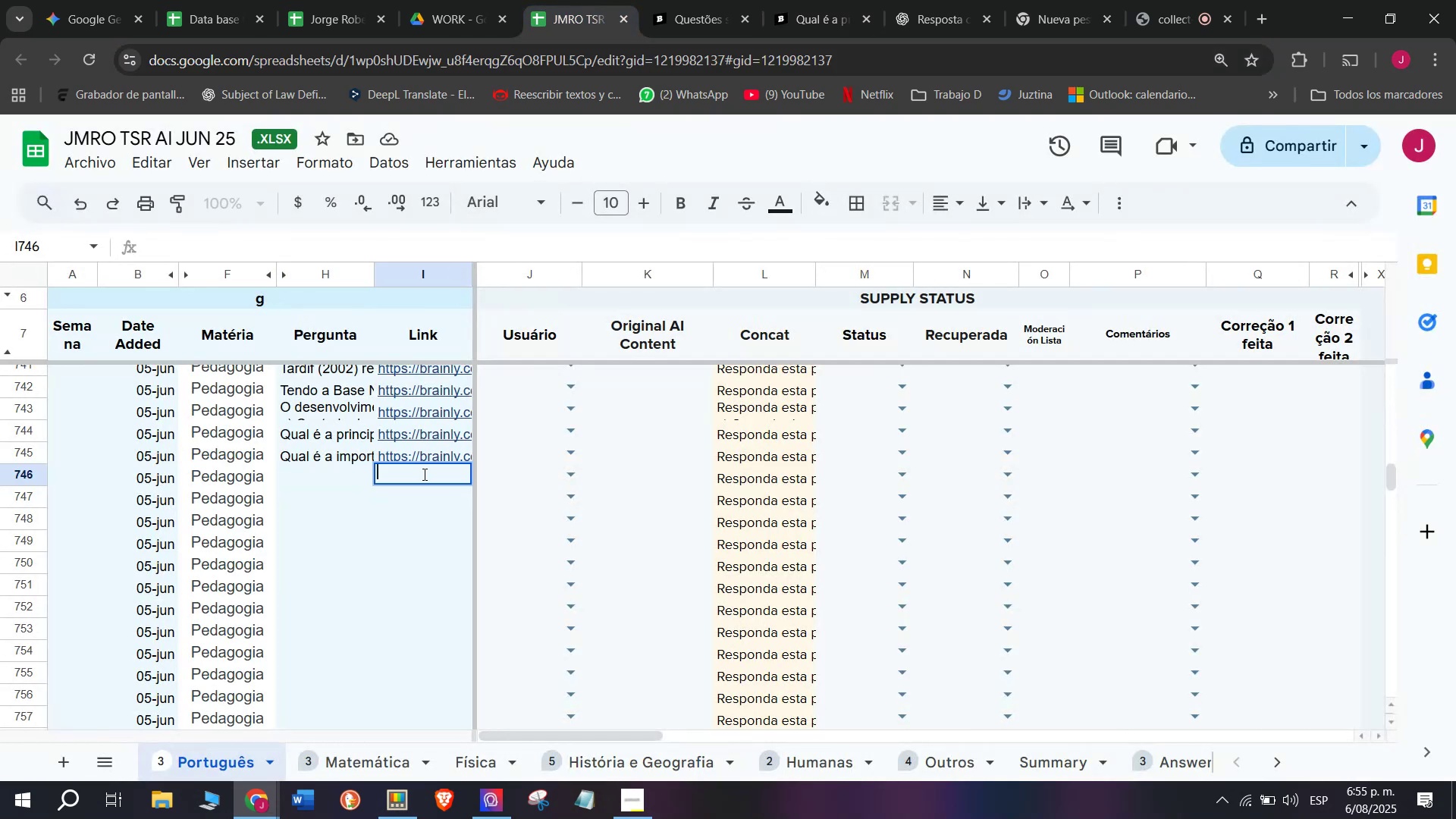 
key(Z)
 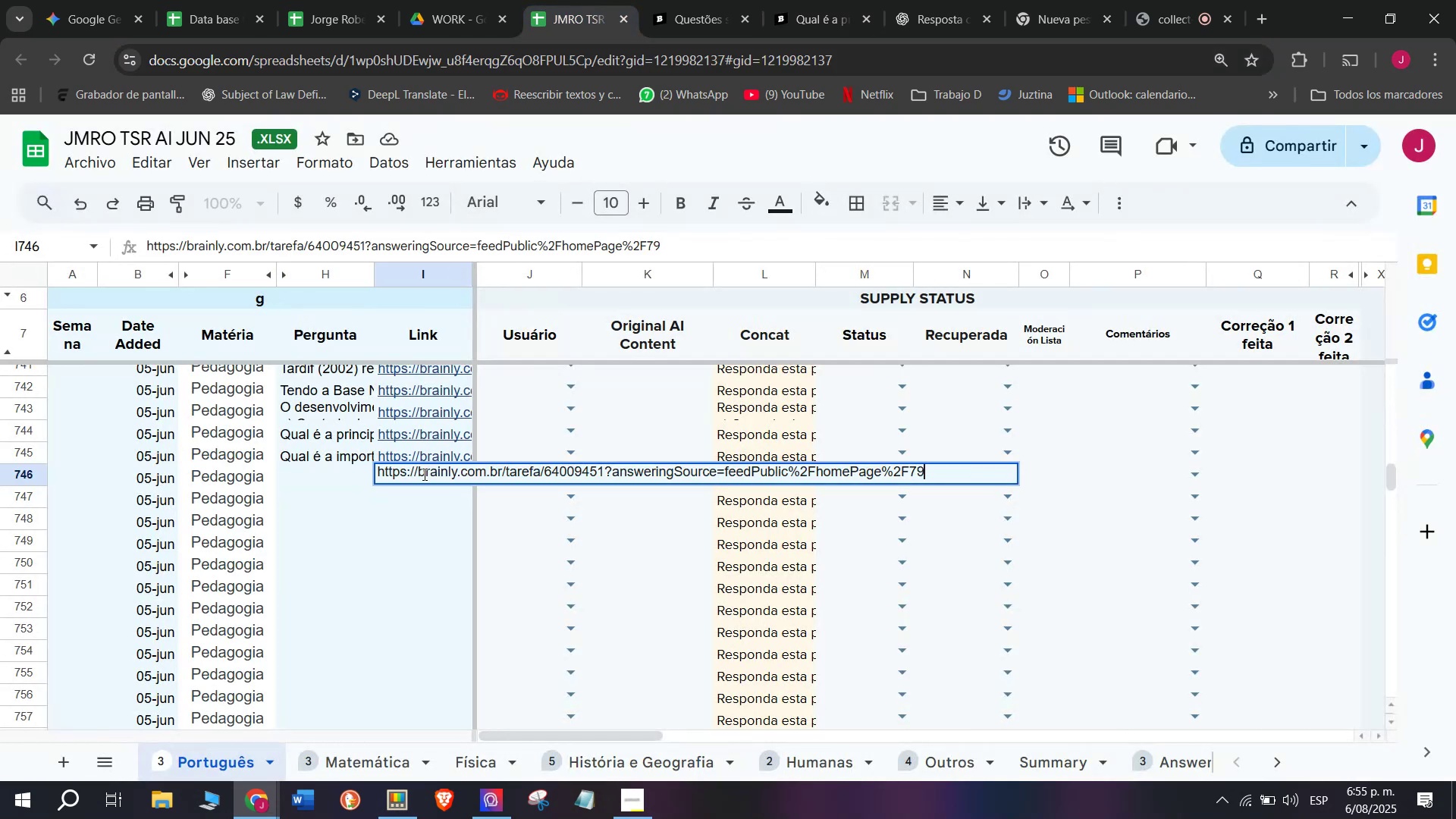 
key(Control+V)
 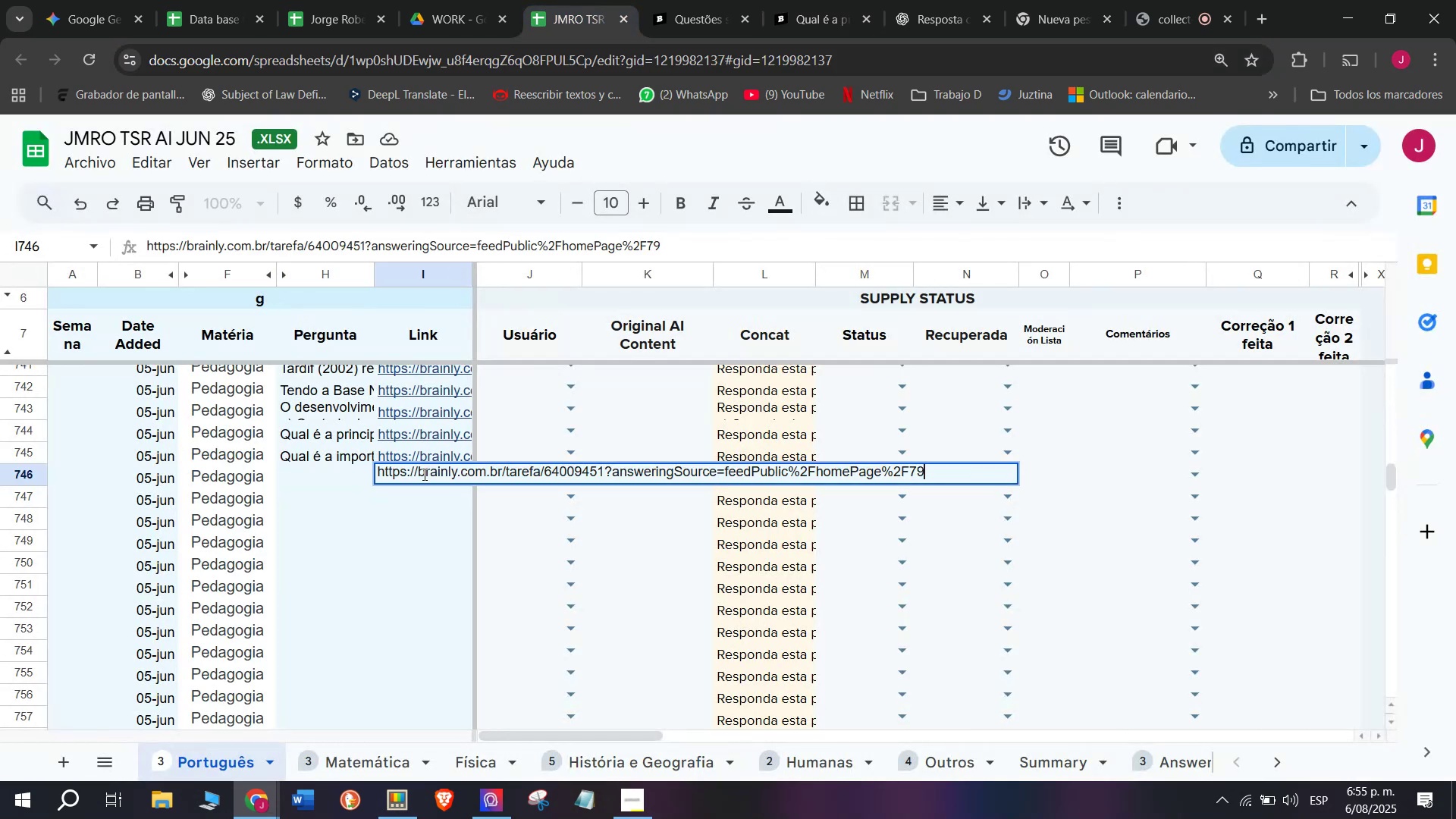 
key(Enter)
 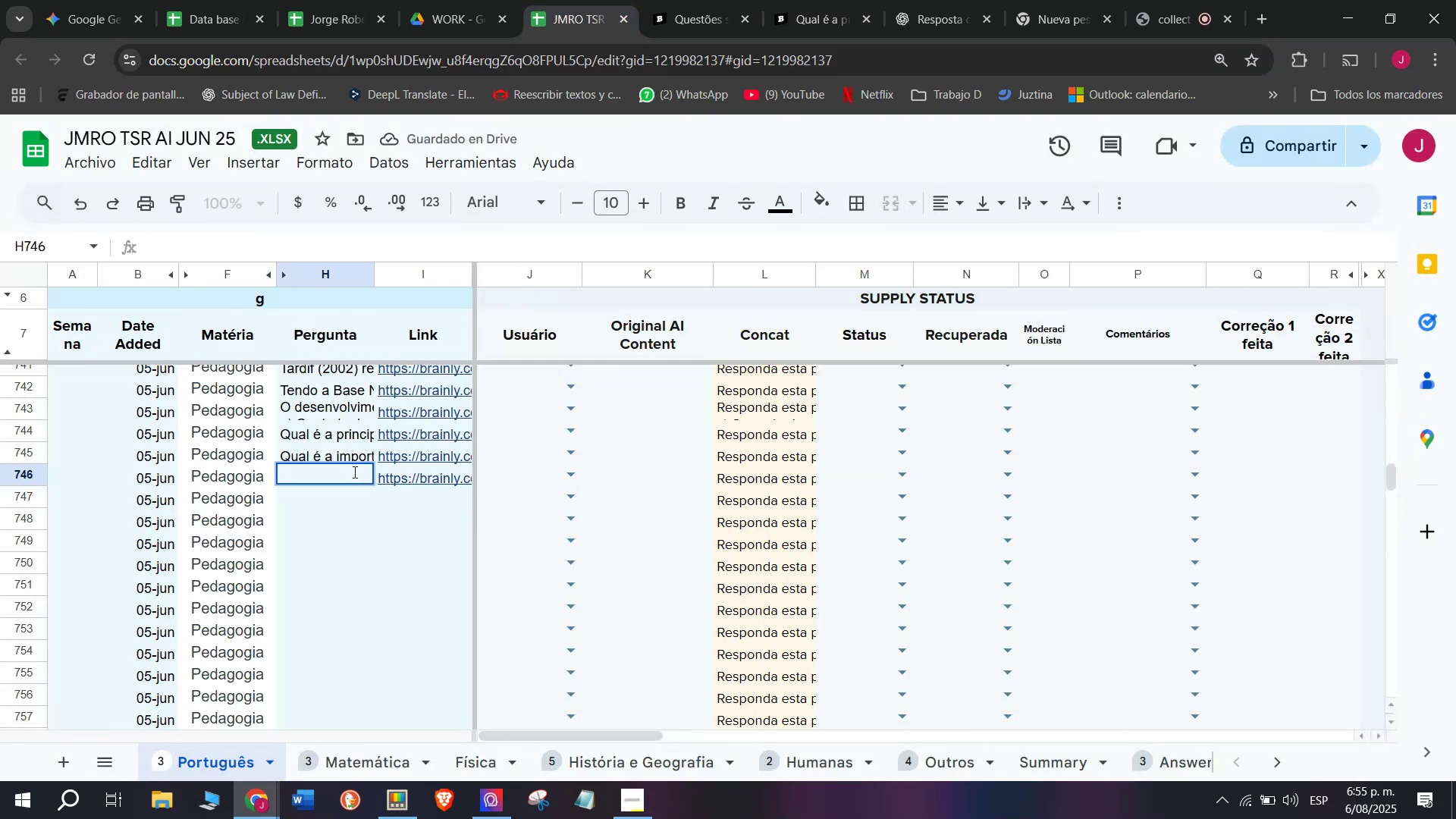 
key(C)
 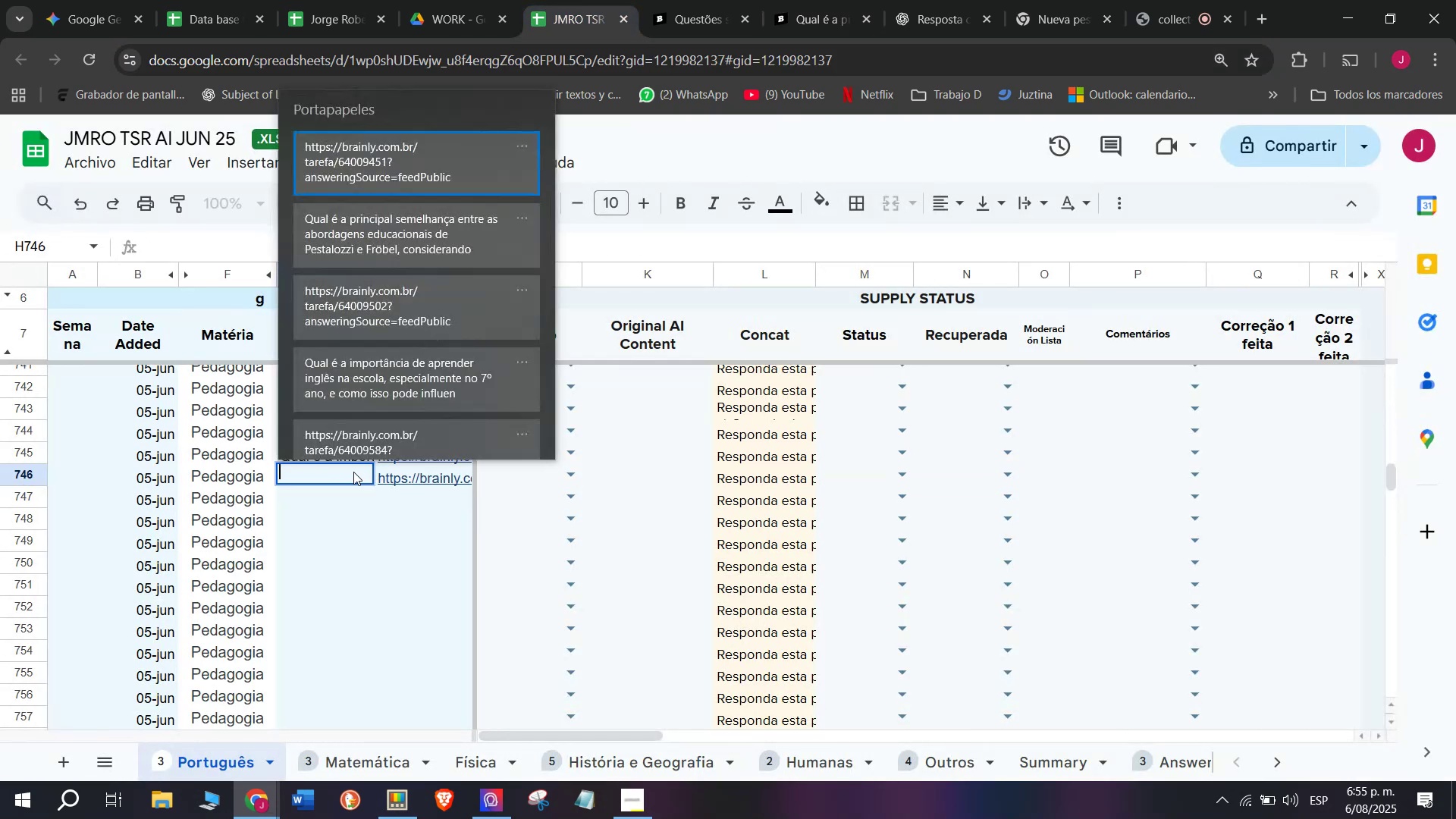 
key(Meta+MetaLeft)
 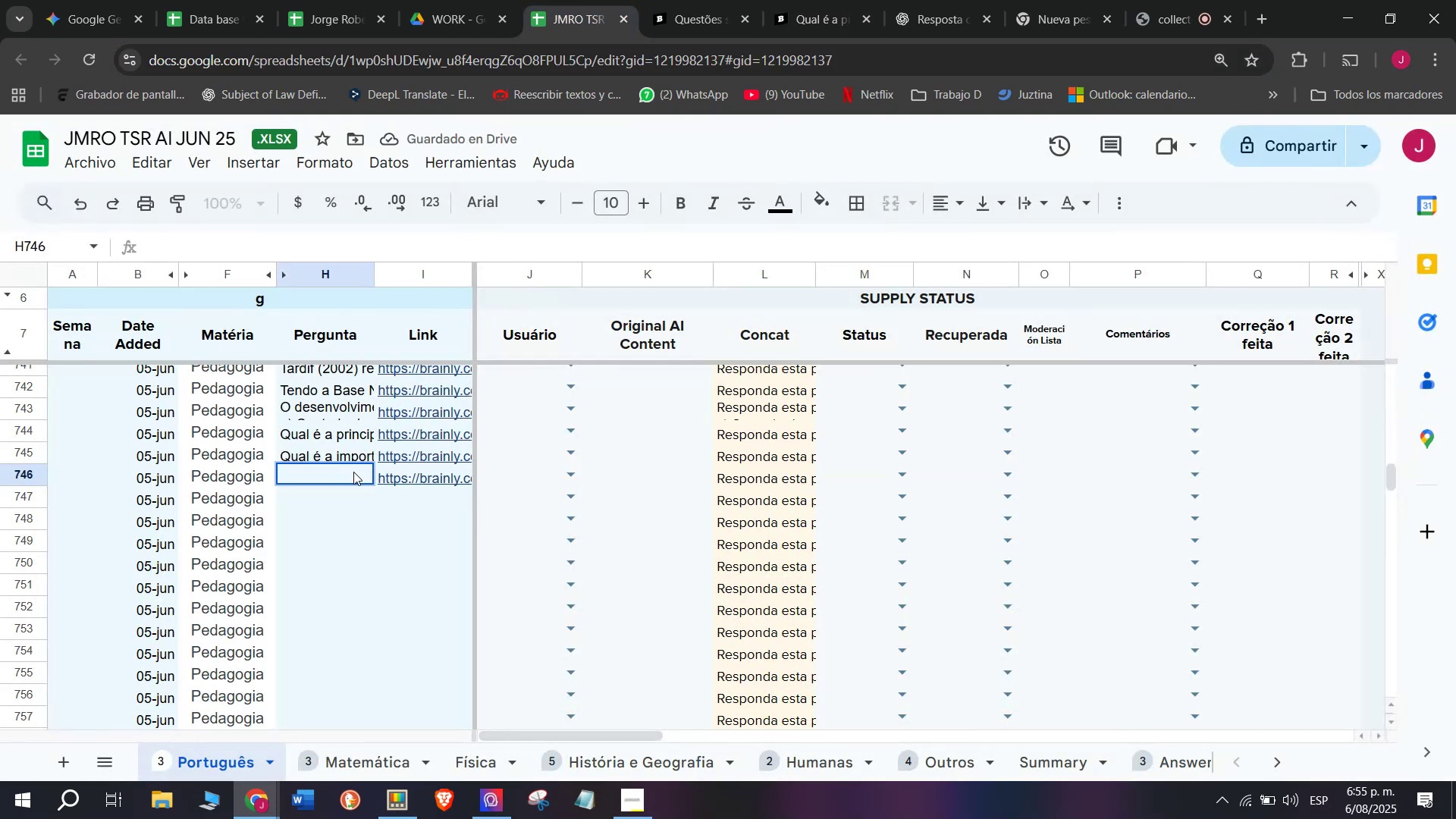 
key(Meta+V)
 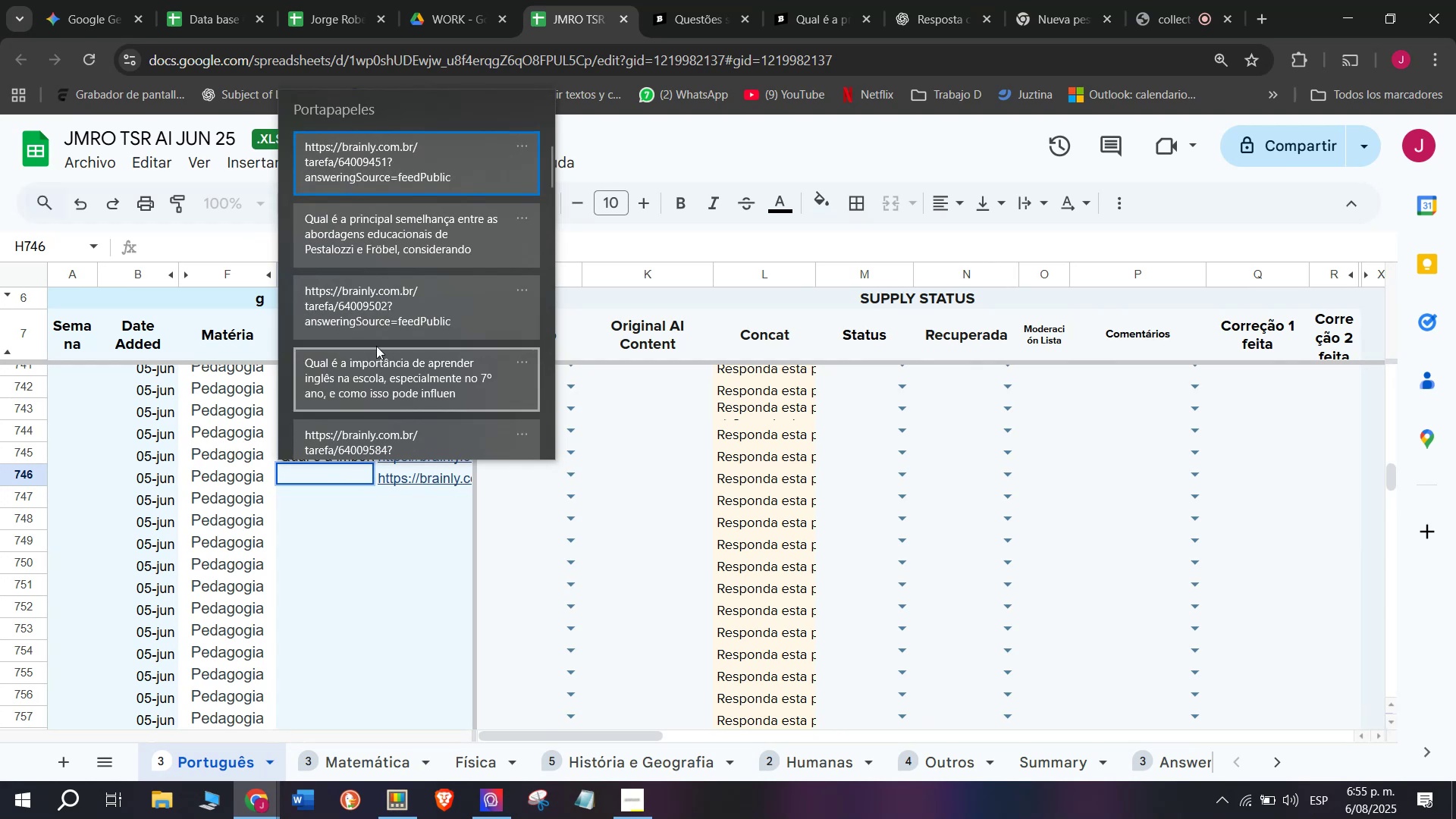 
left_click_drag(start_coordinate=[381, 253], to_coordinate=[381, 249])
 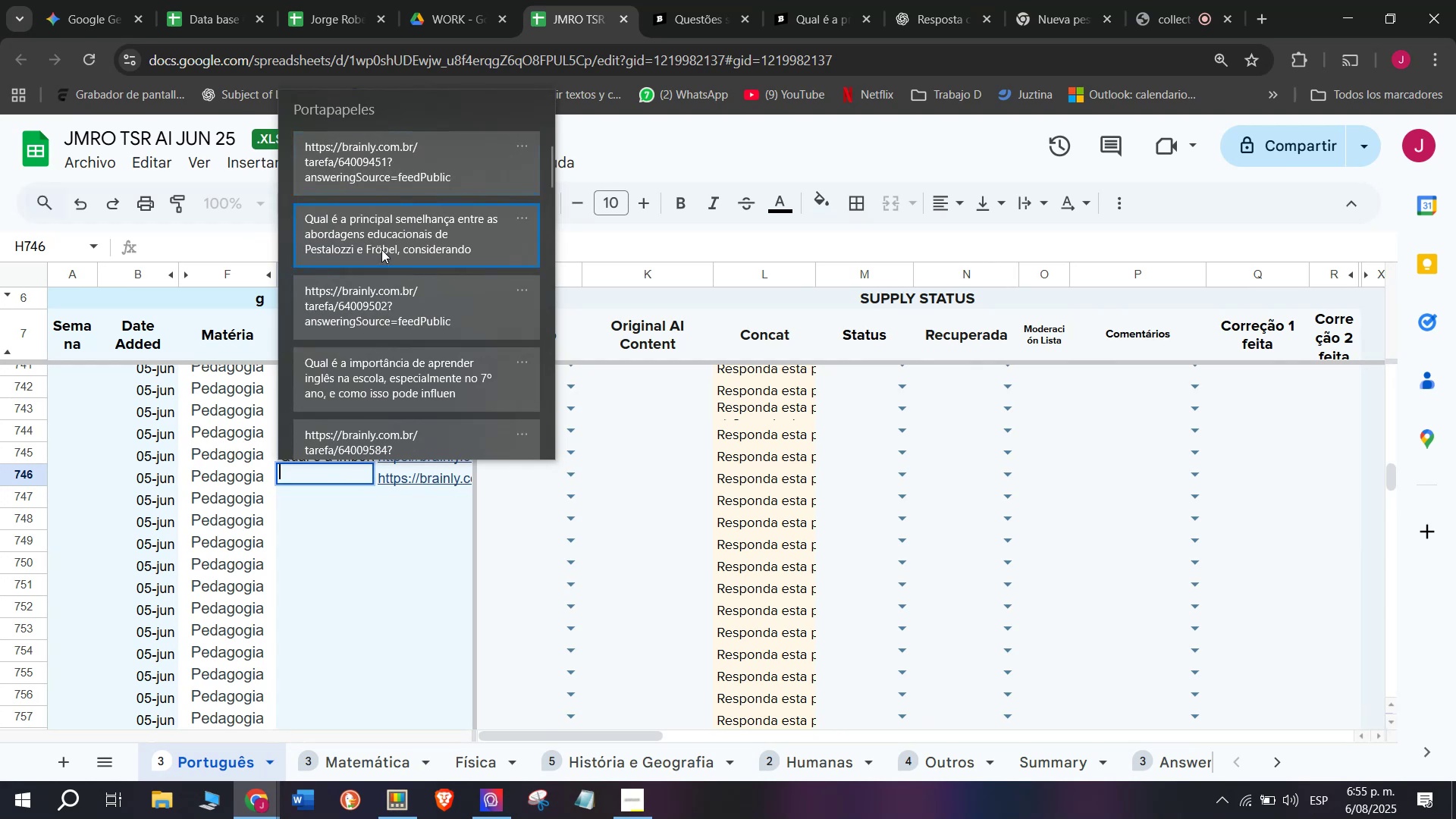 
key(Control+ControlLeft)
 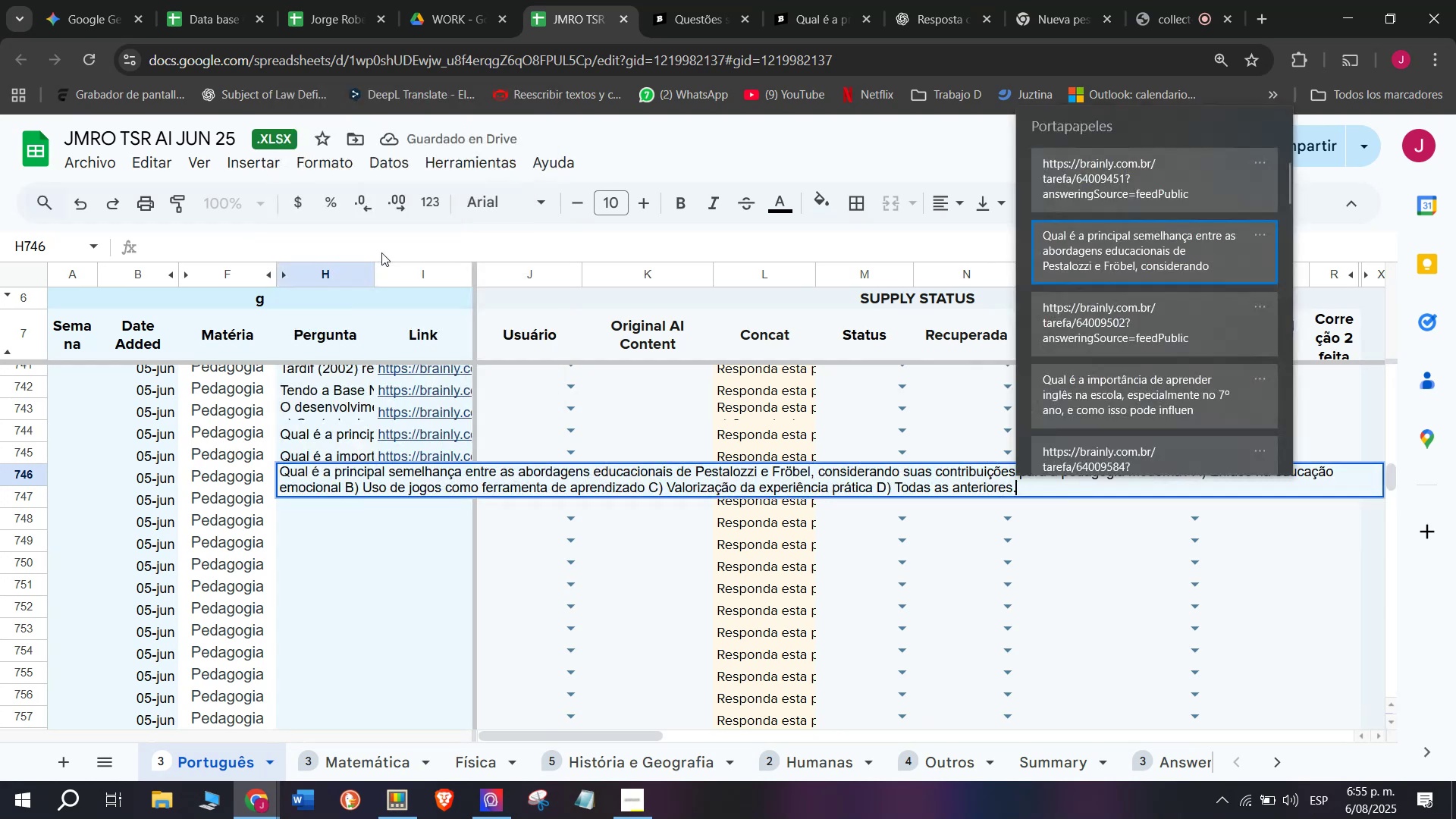 
key(Control+V)
 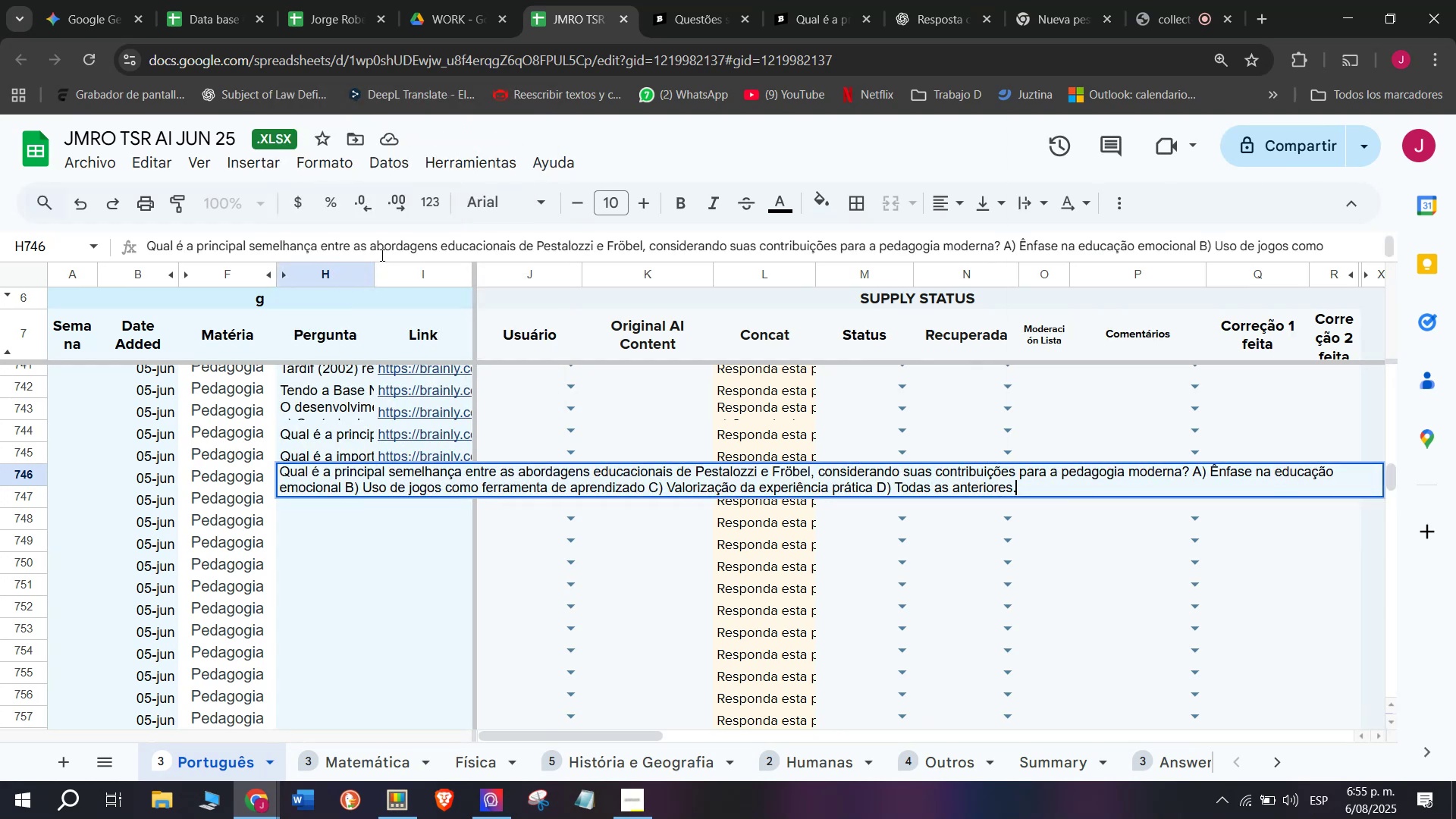 
key(Enter)
 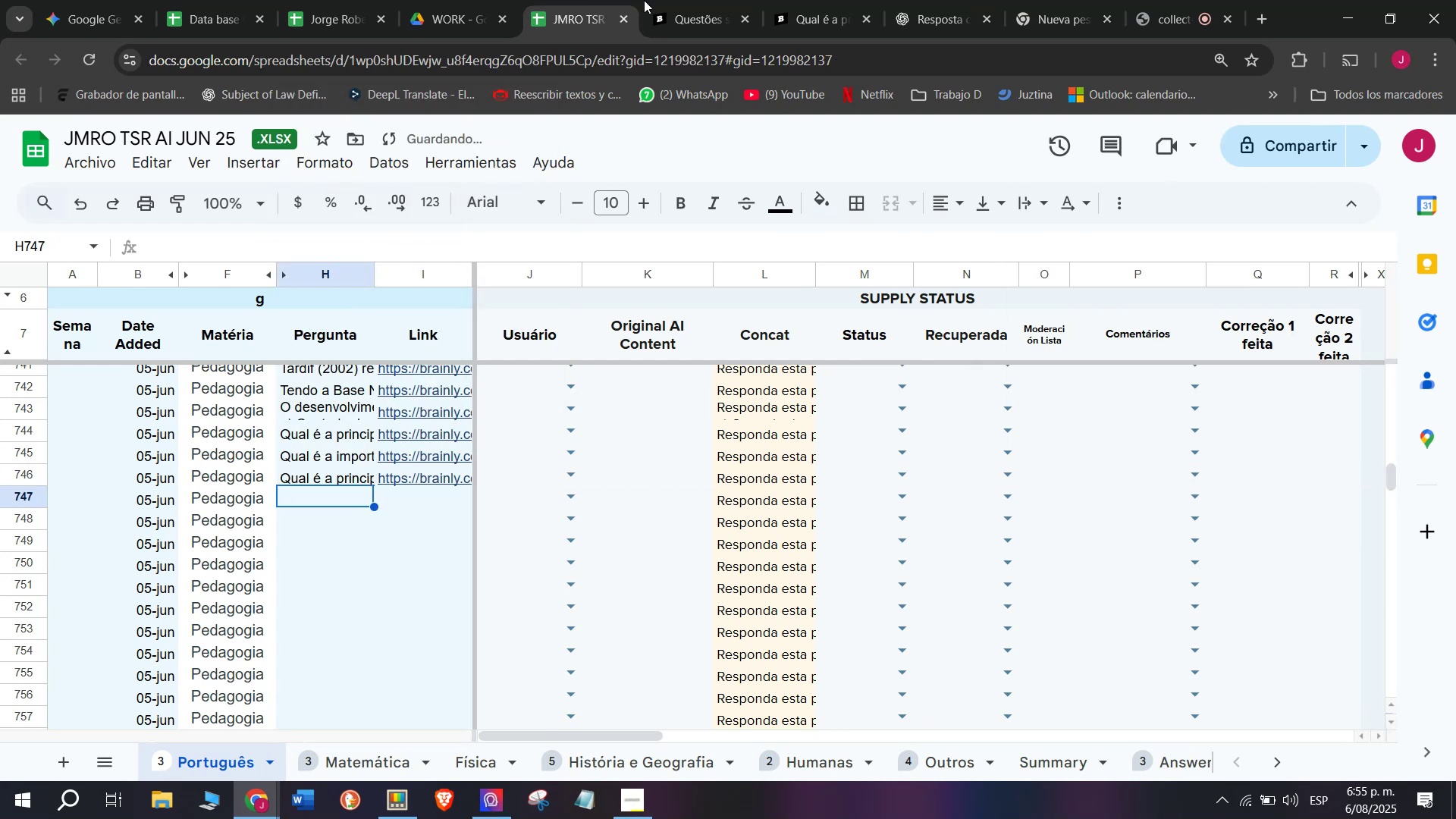 
left_click([808, 0])
 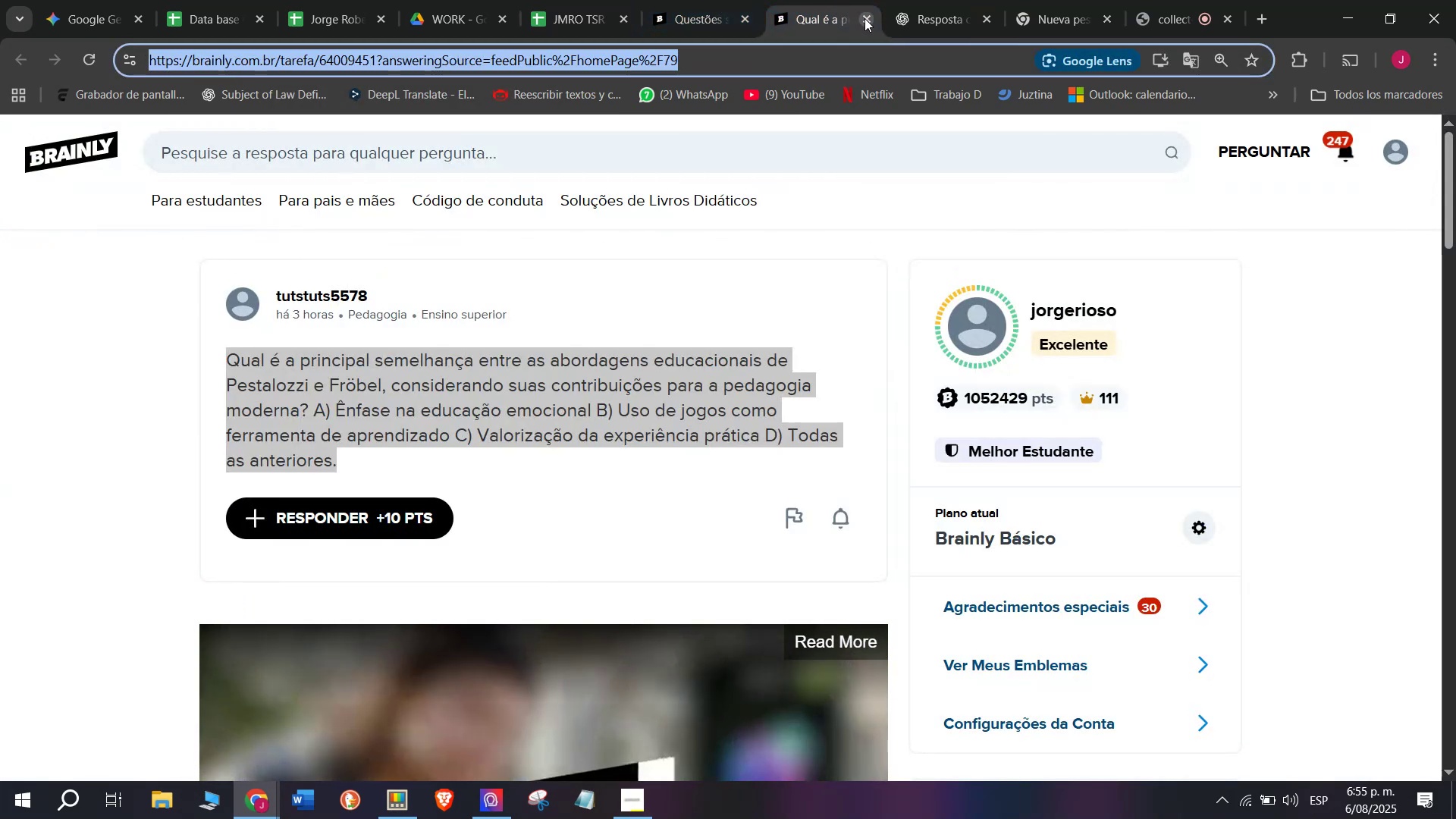 
double_click([679, 0])
 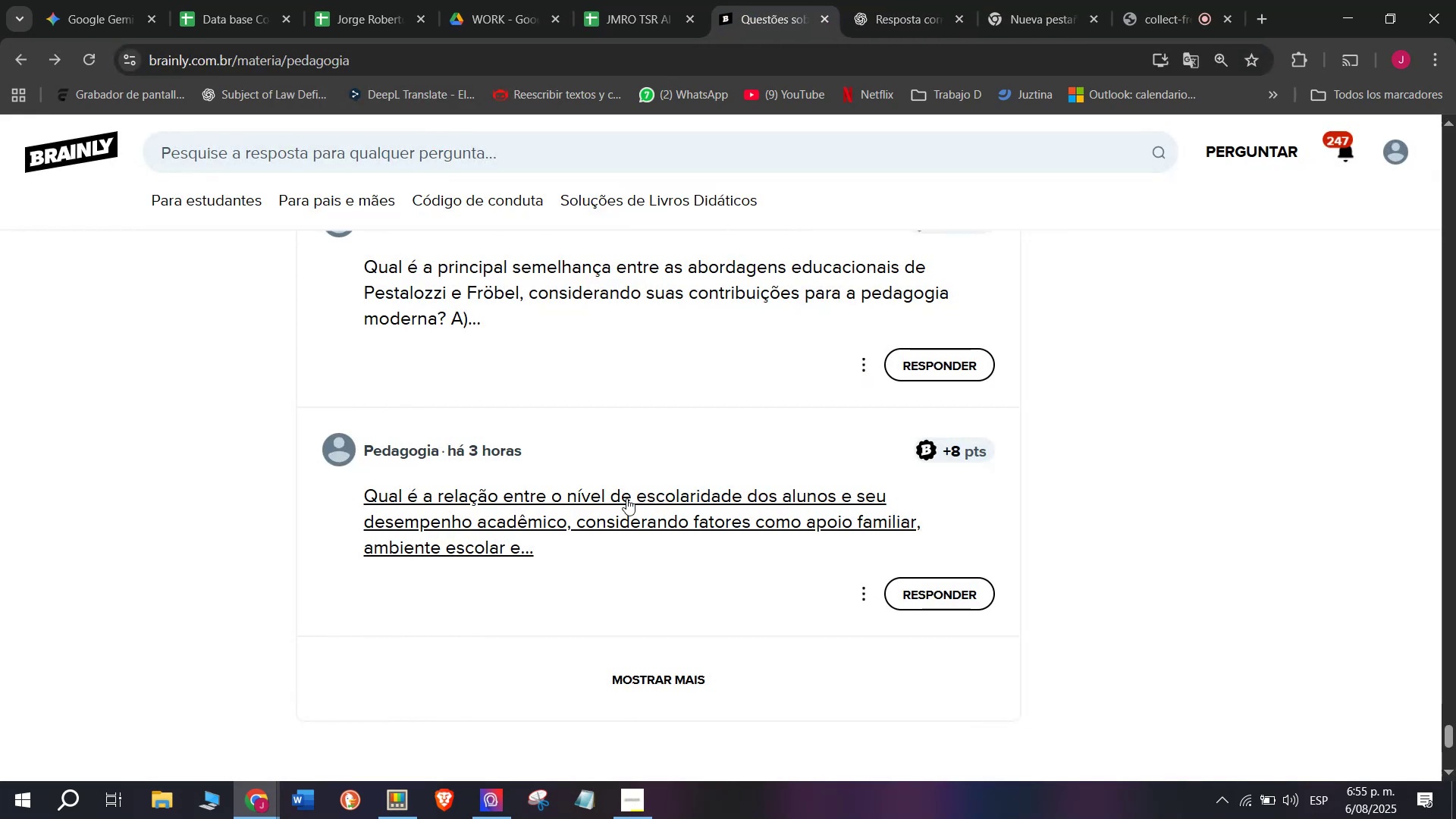 
scroll: coordinate [626, 497], scroll_direction: down, amount: 1.0
 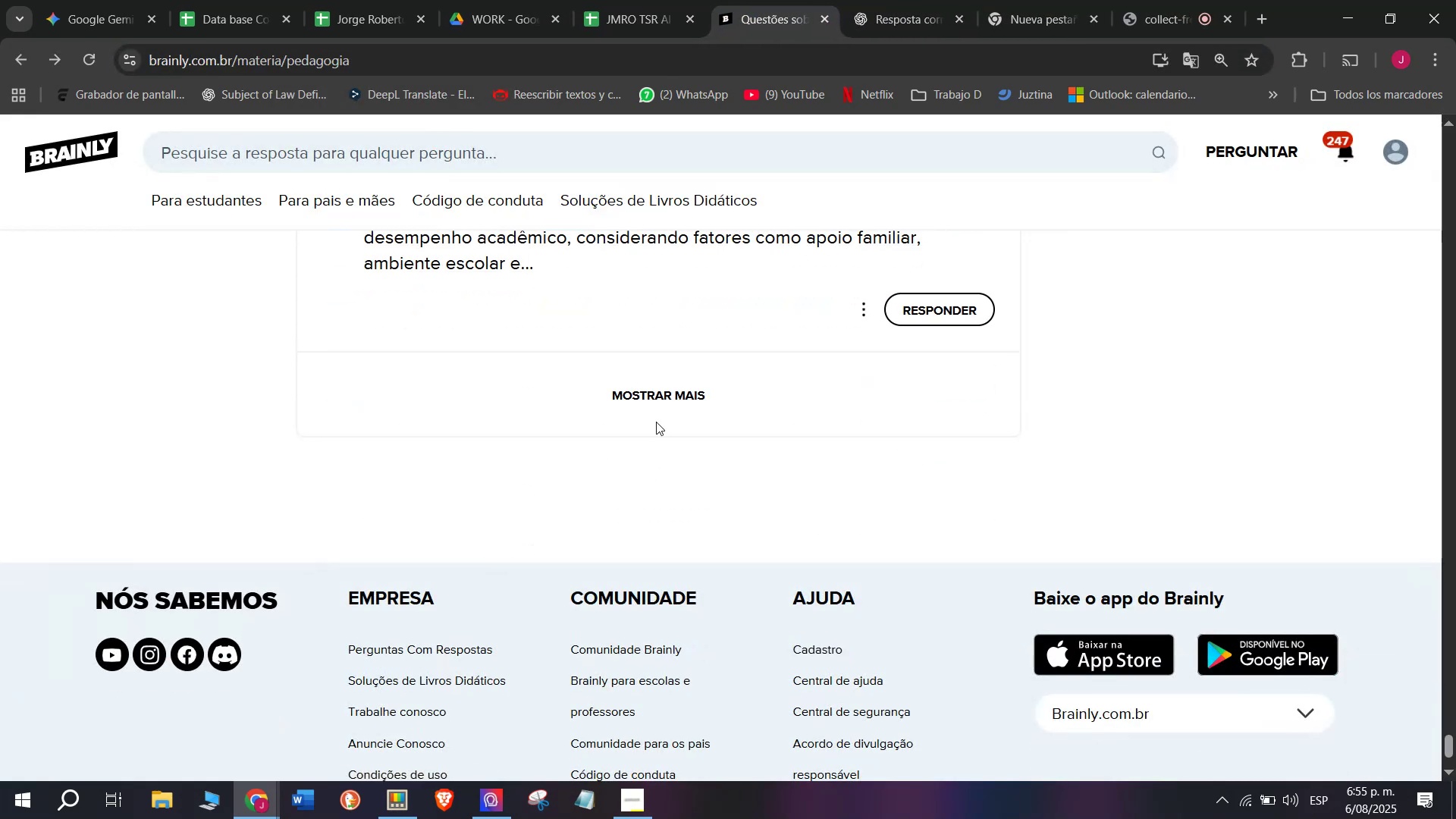 
left_click_drag(start_coordinate=[652, 396], to_coordinate=[651, 392])
 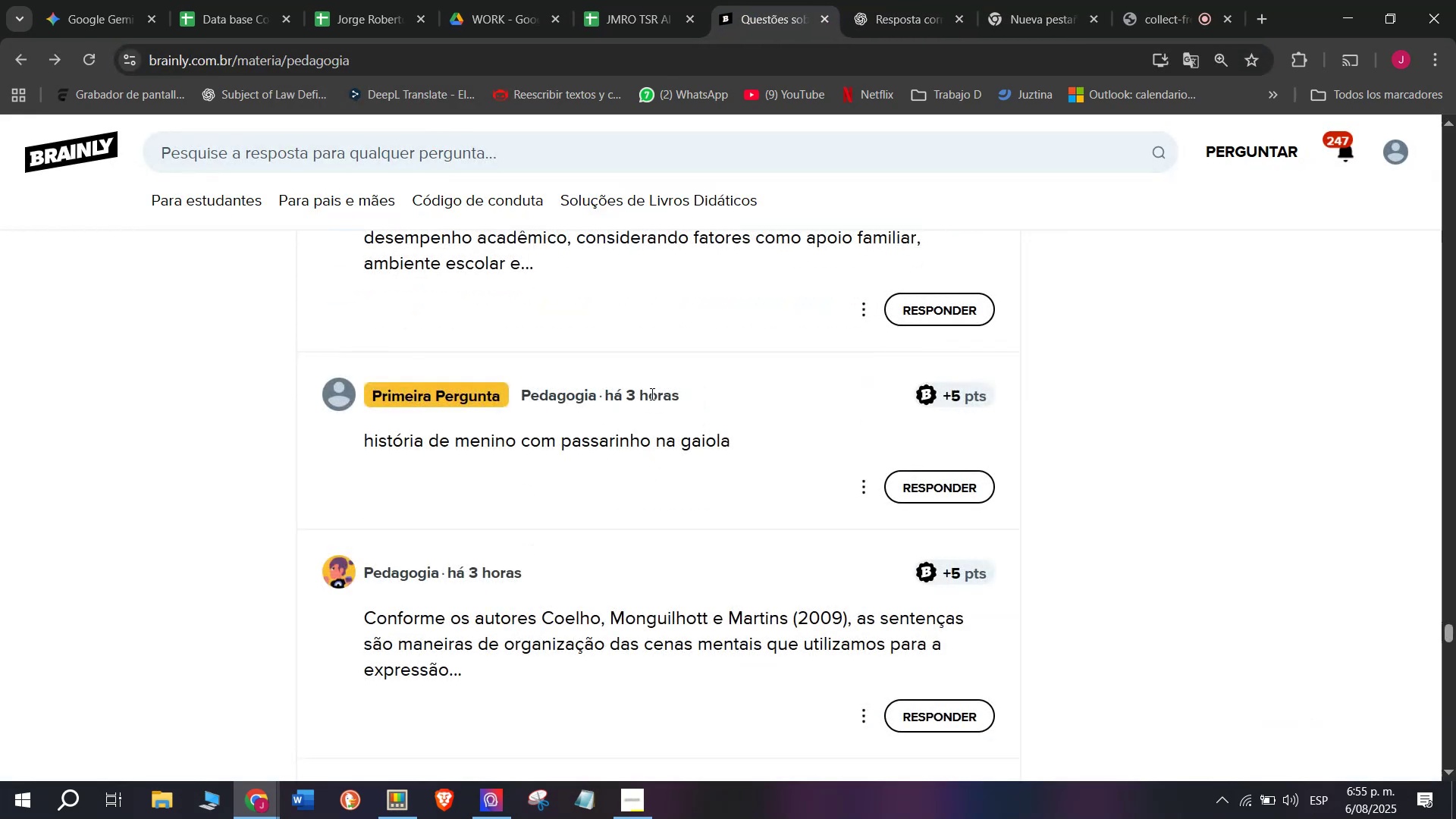 
scroll: coordinate [651, 394], scroll_direction: down, amount: 1.0
 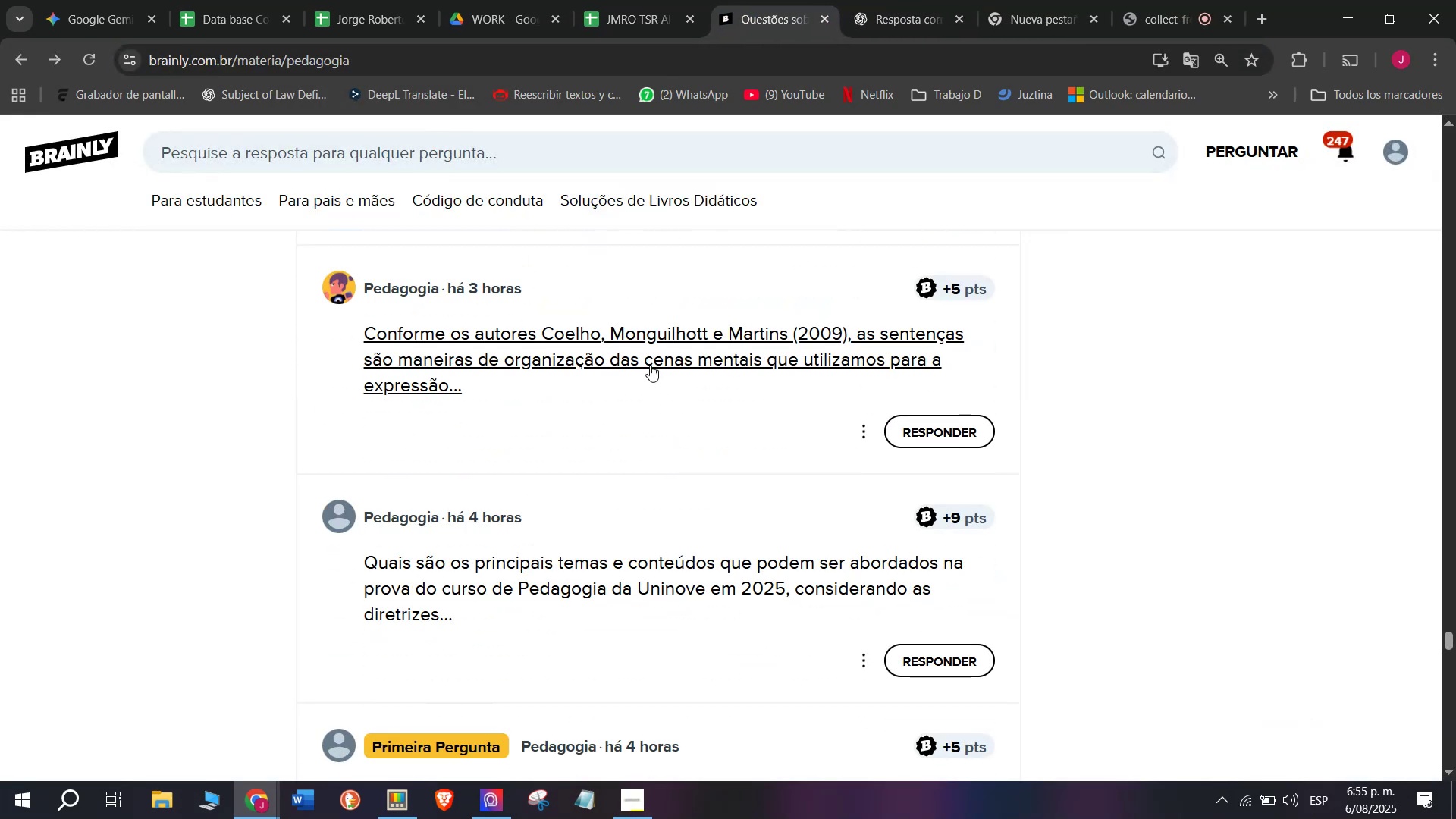 
right_click([650, 364])
 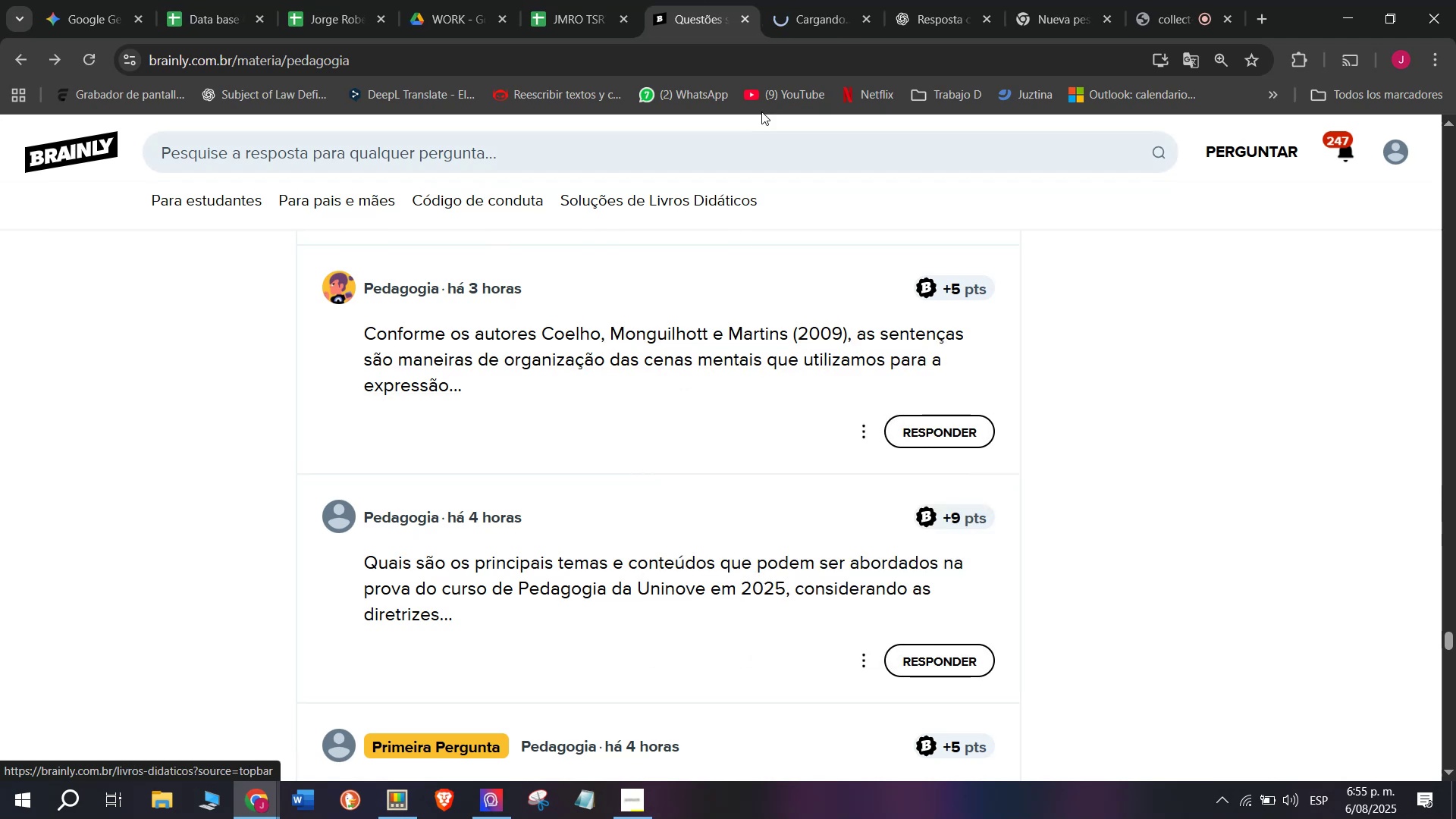 
left_click([831, 0])
 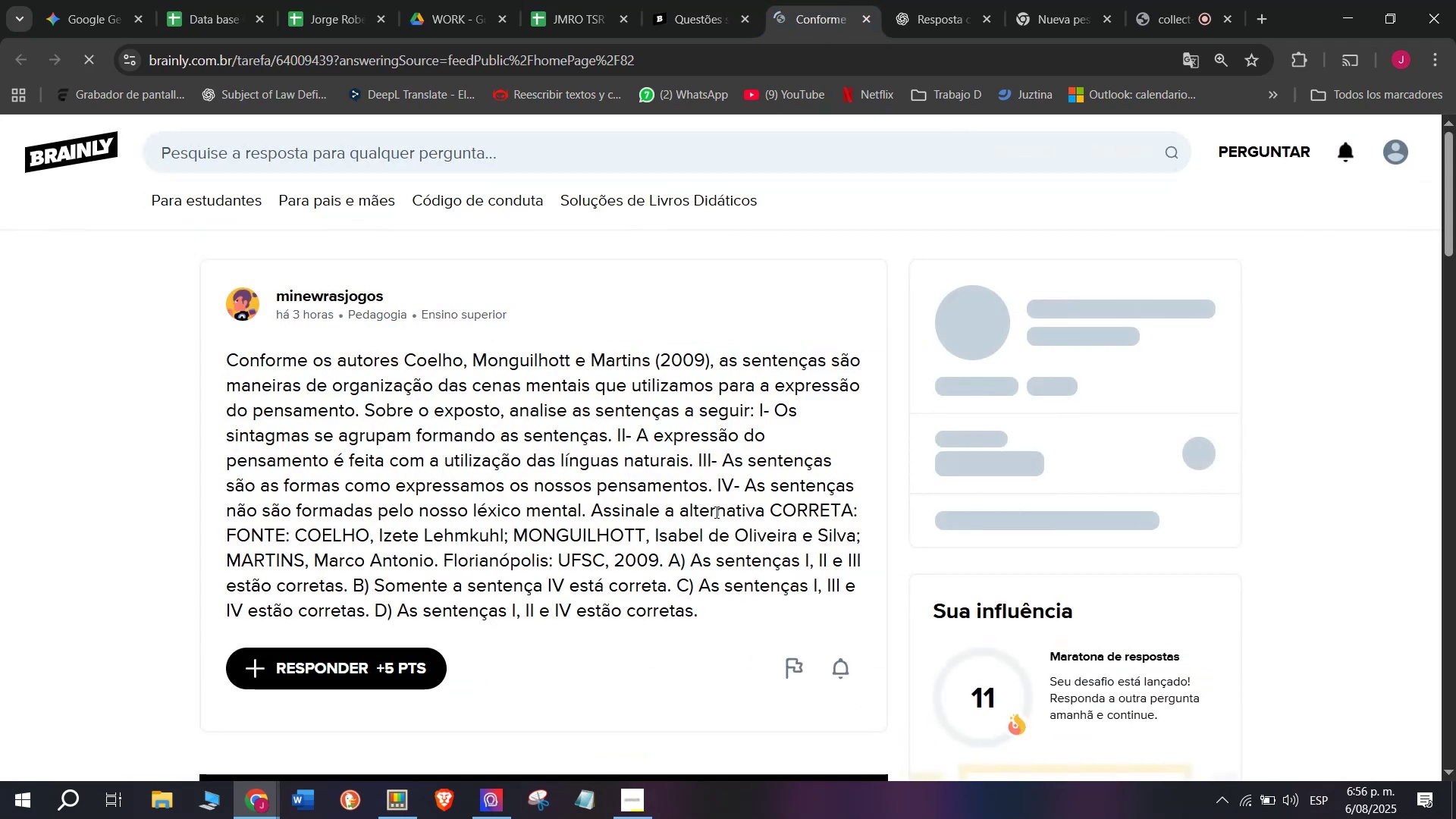 
left_click_drag(start_coordinate=[711, 620], to_coordinate=[222, 368])
 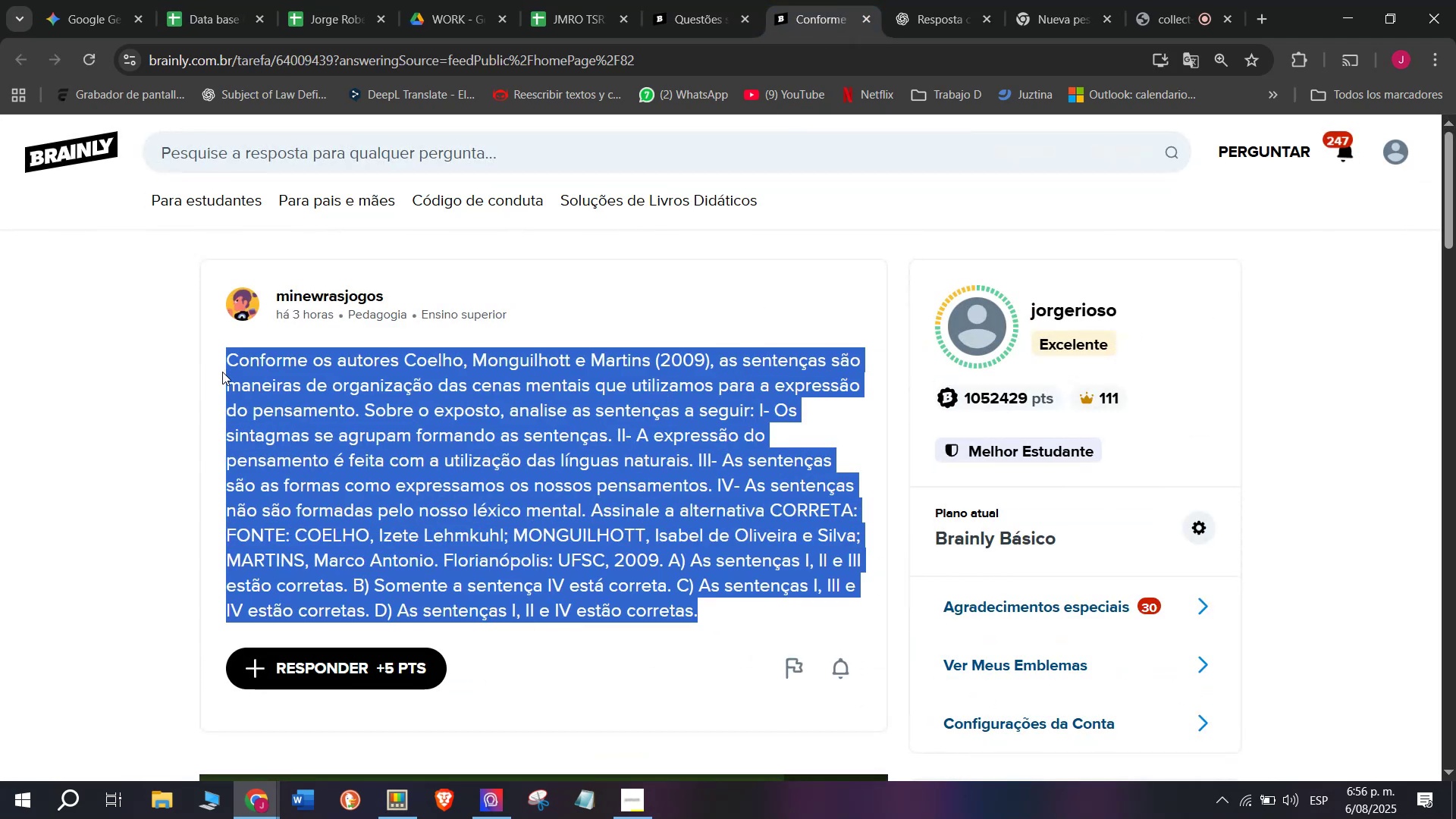 
key(Control+ControlLeft)
 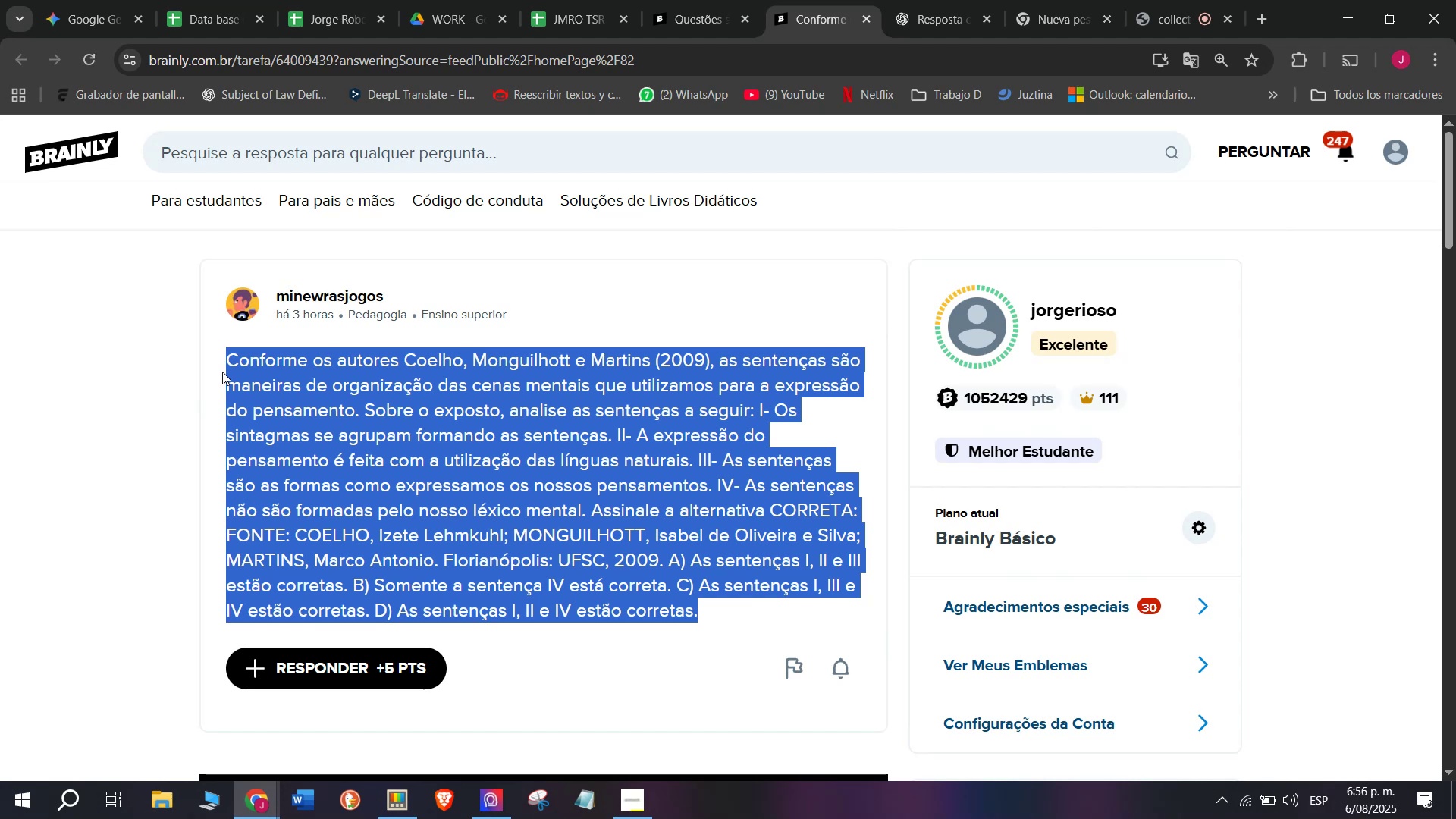 
key(Break)
 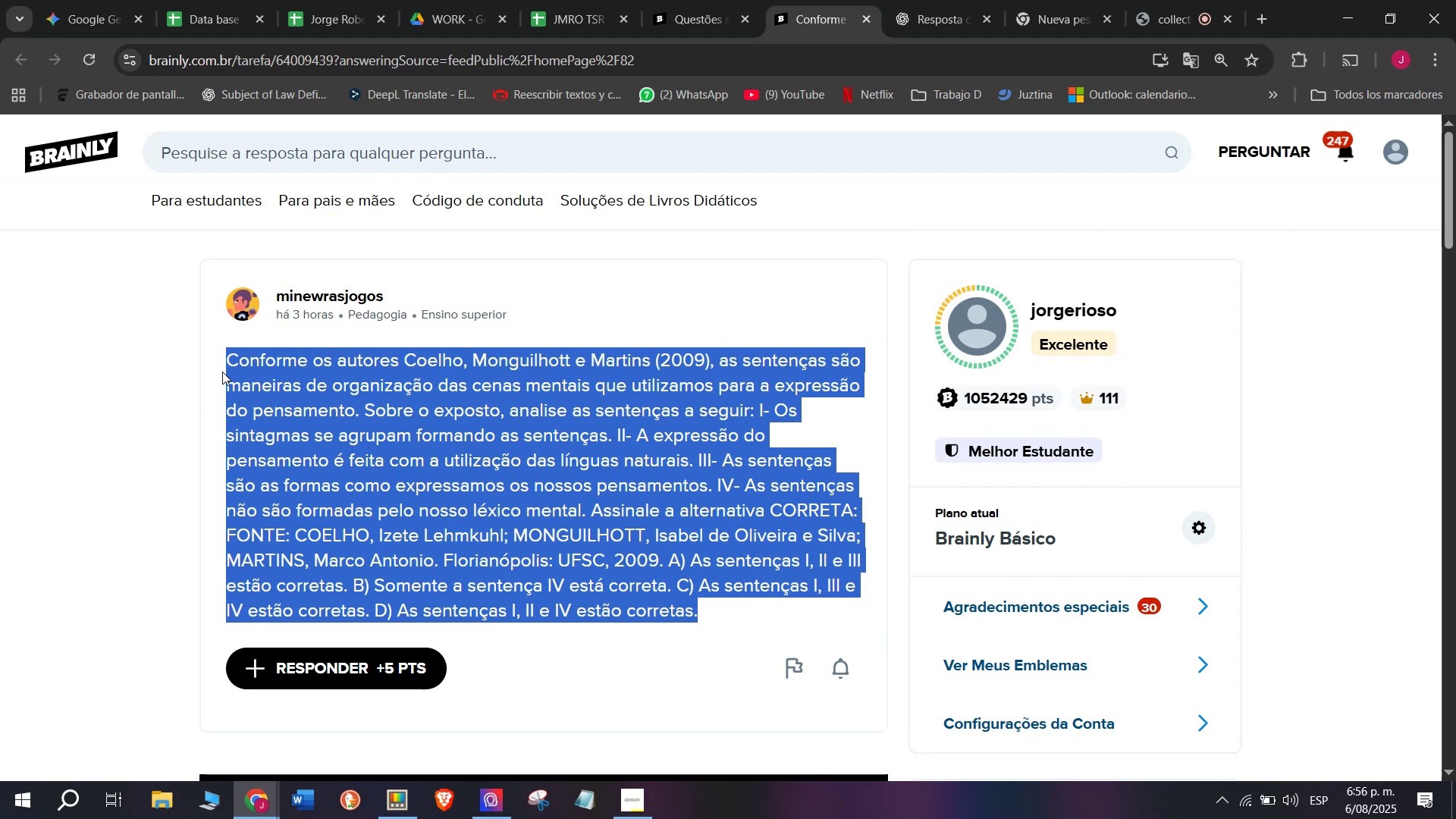 
key(Control+C)
 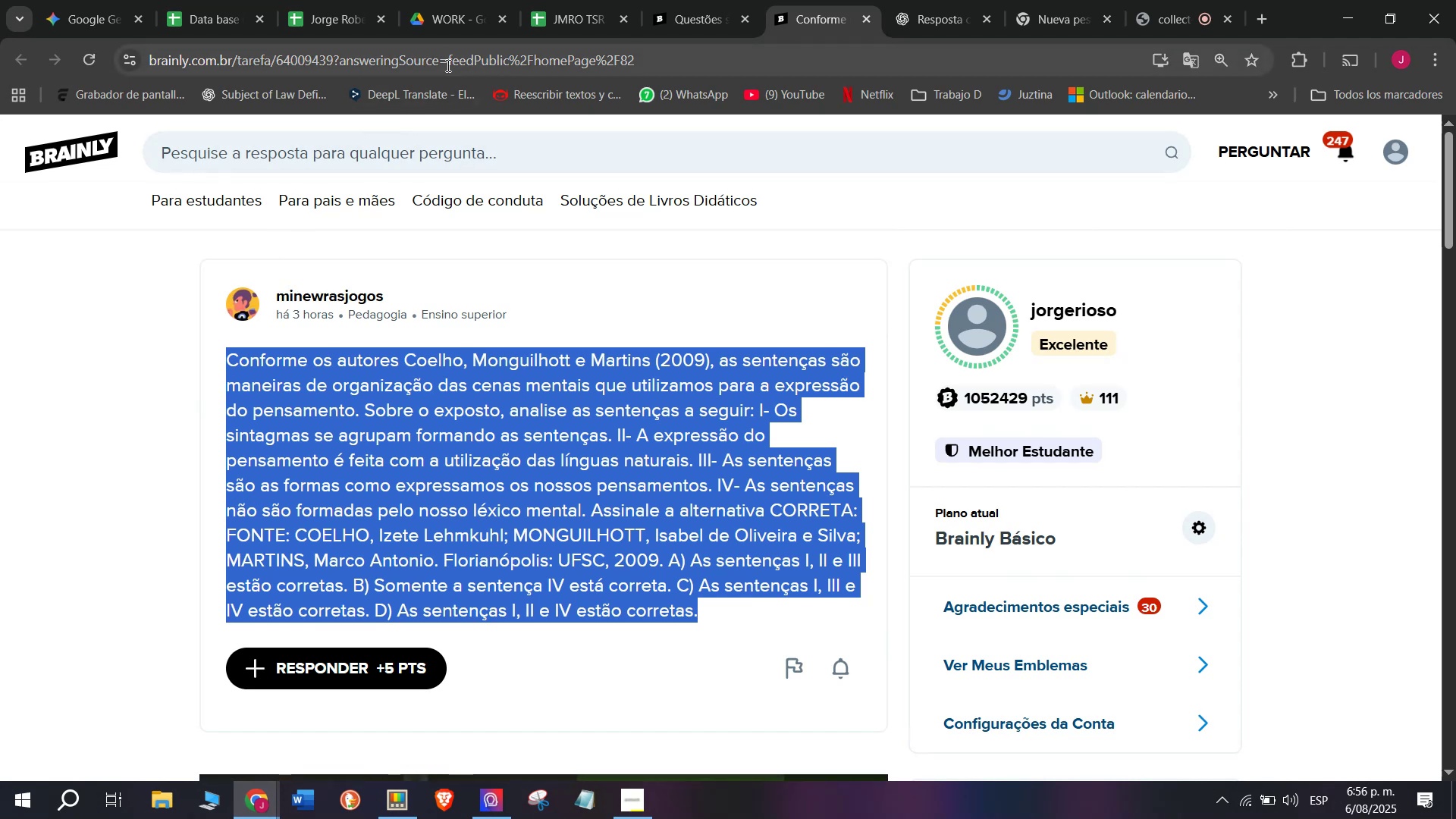 
triple_click([447, 60])
 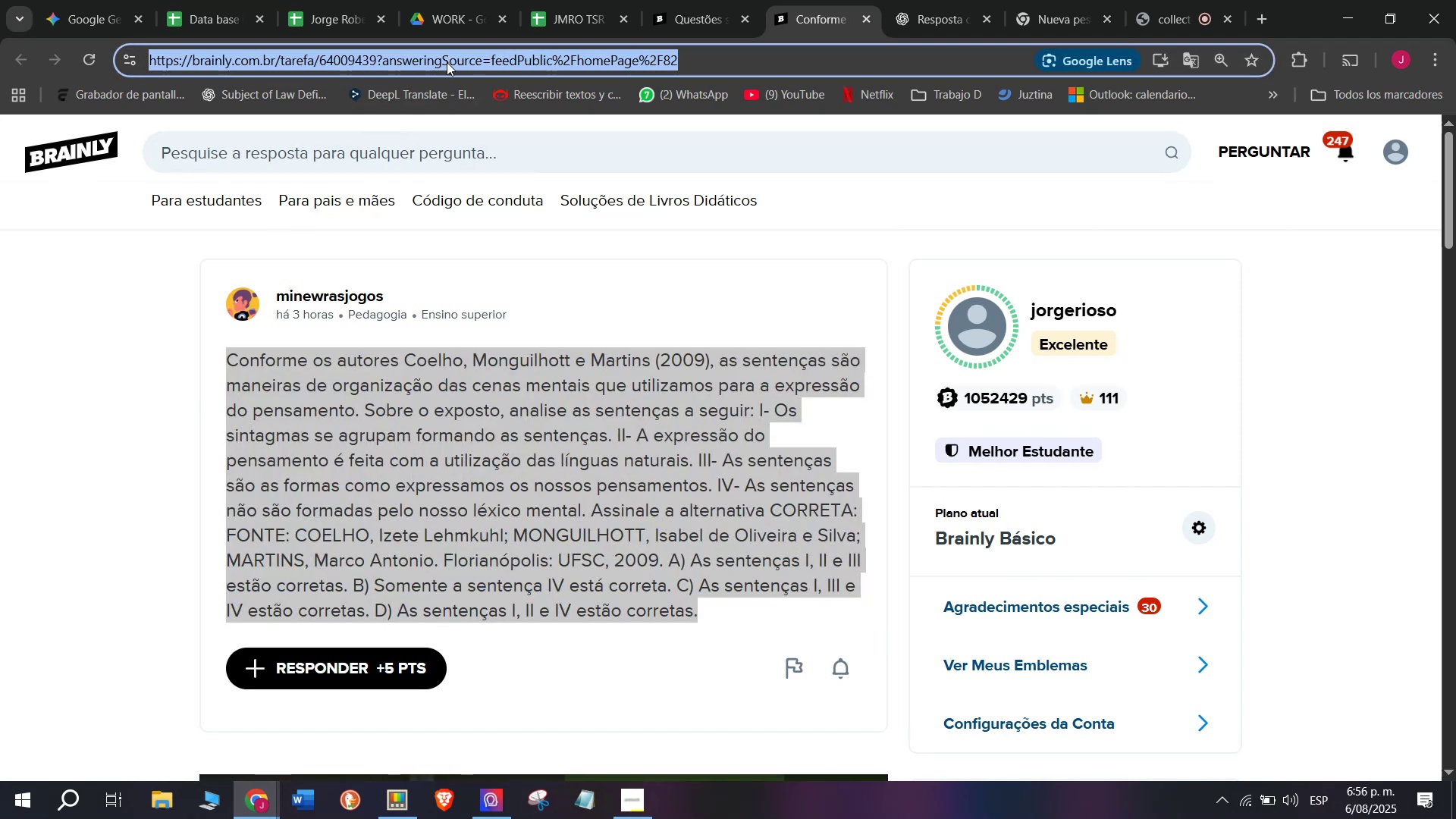 
key(Control+ControlLeft)
 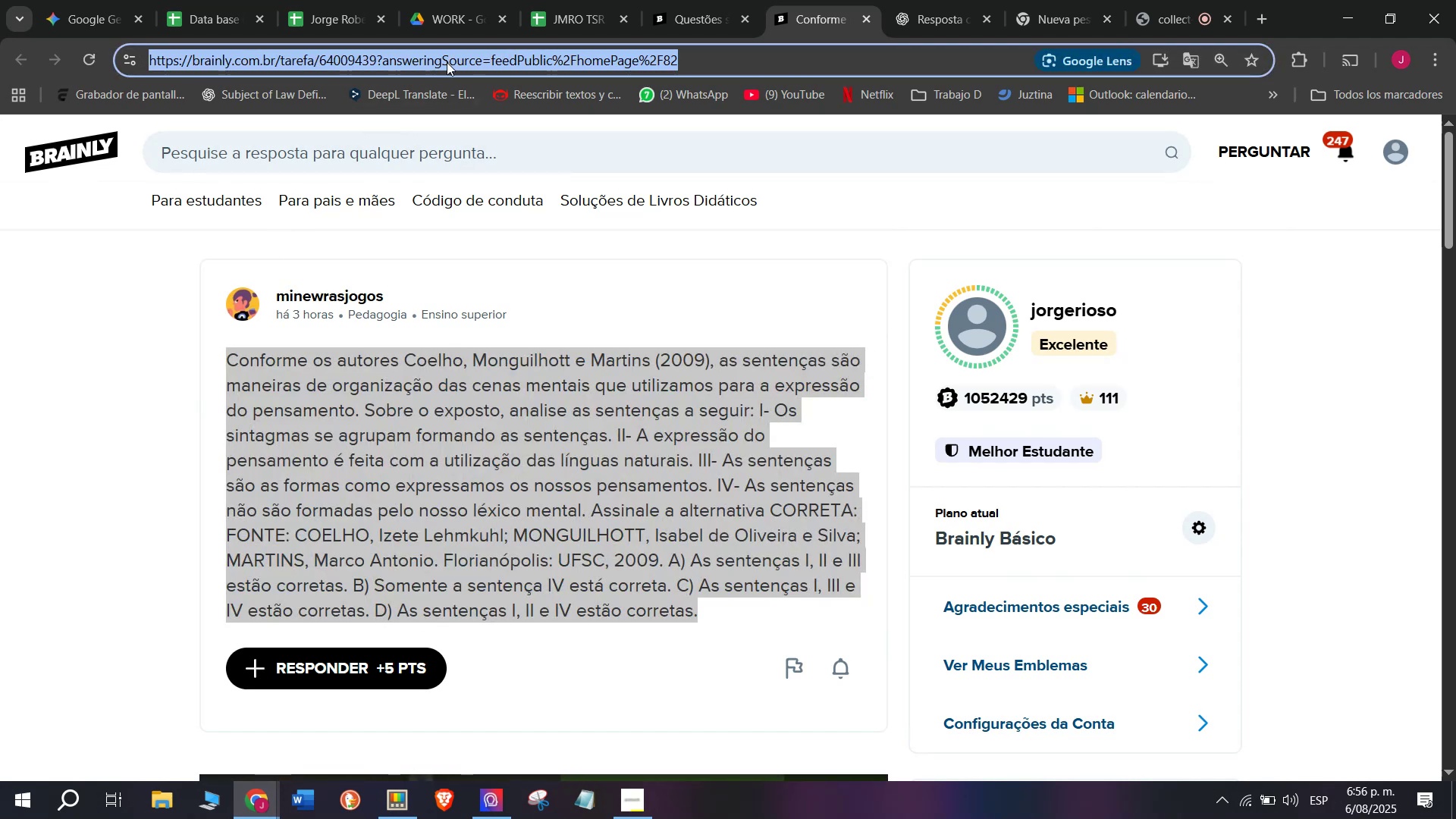 
key(Break)
 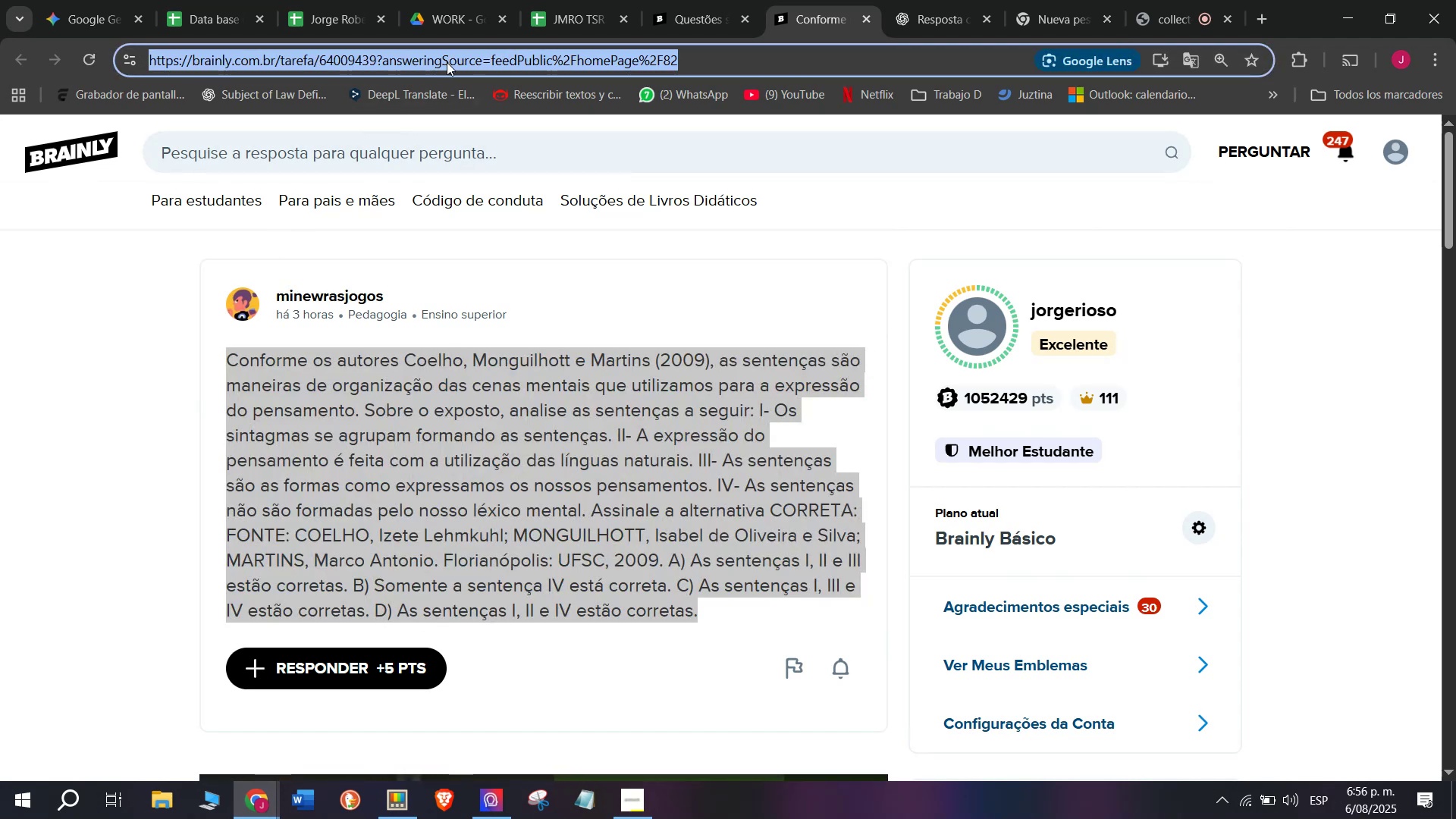 
key(Control+C)
 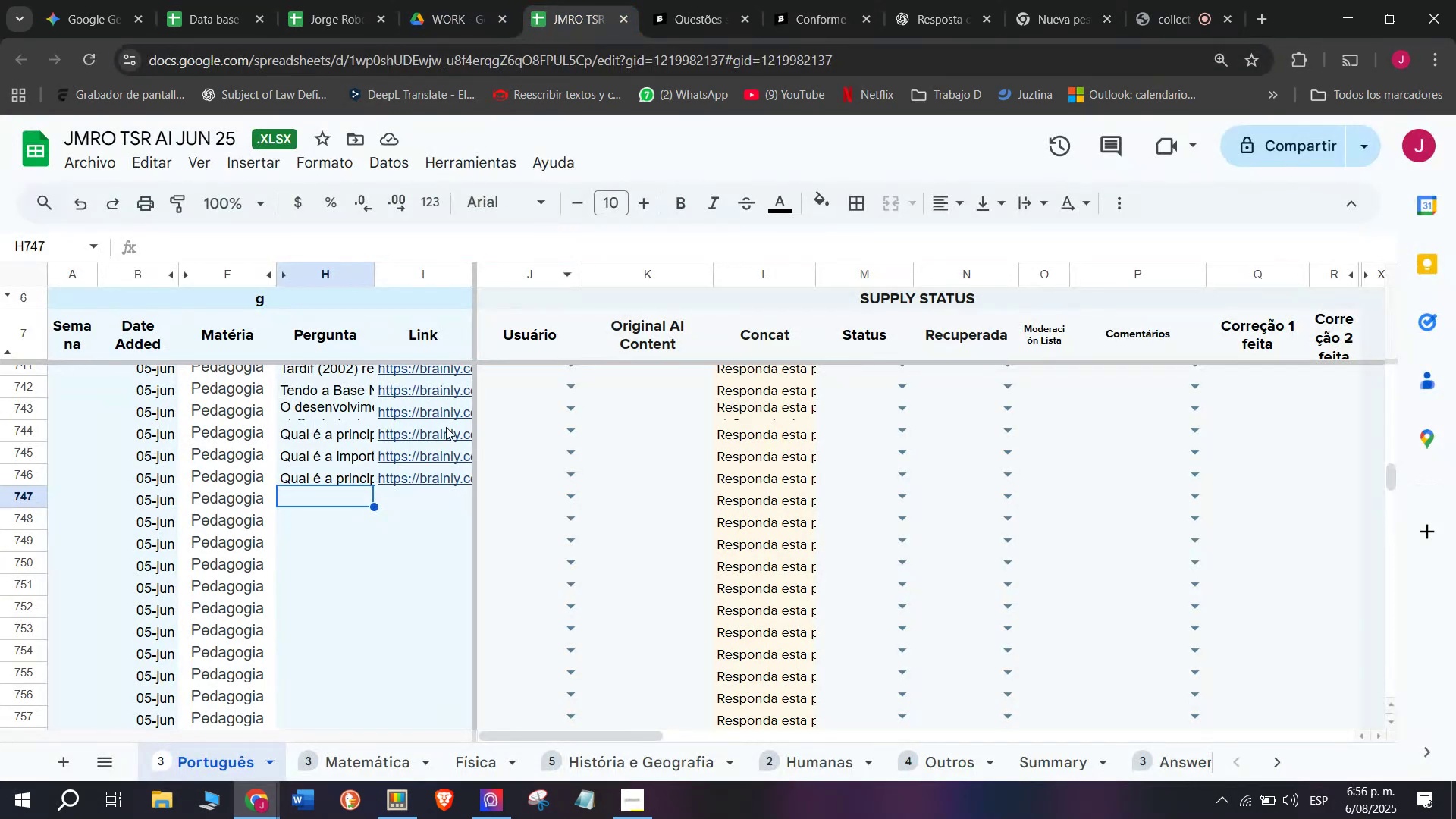 
left_click([420, 495])
 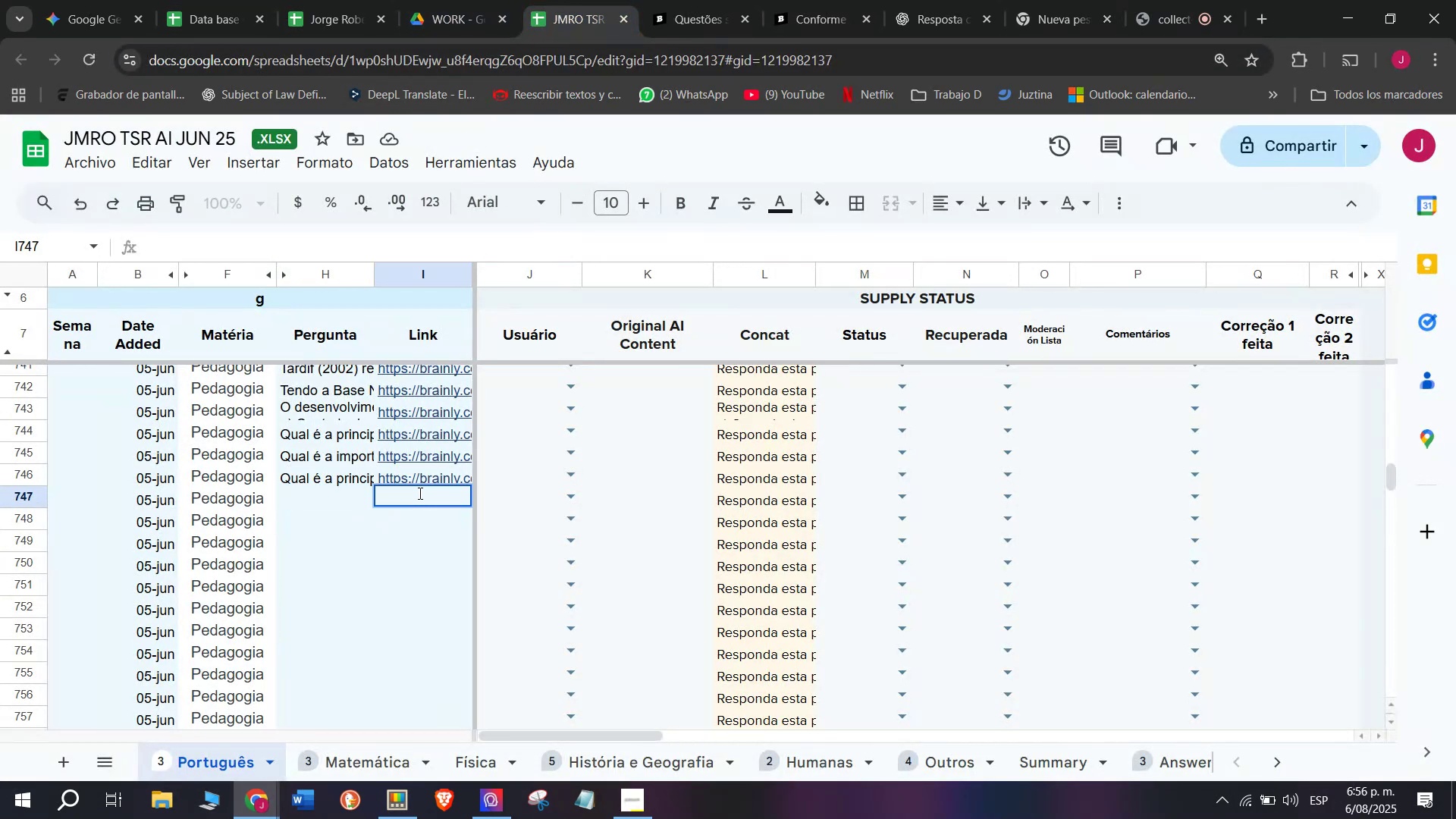 
key(Z)
 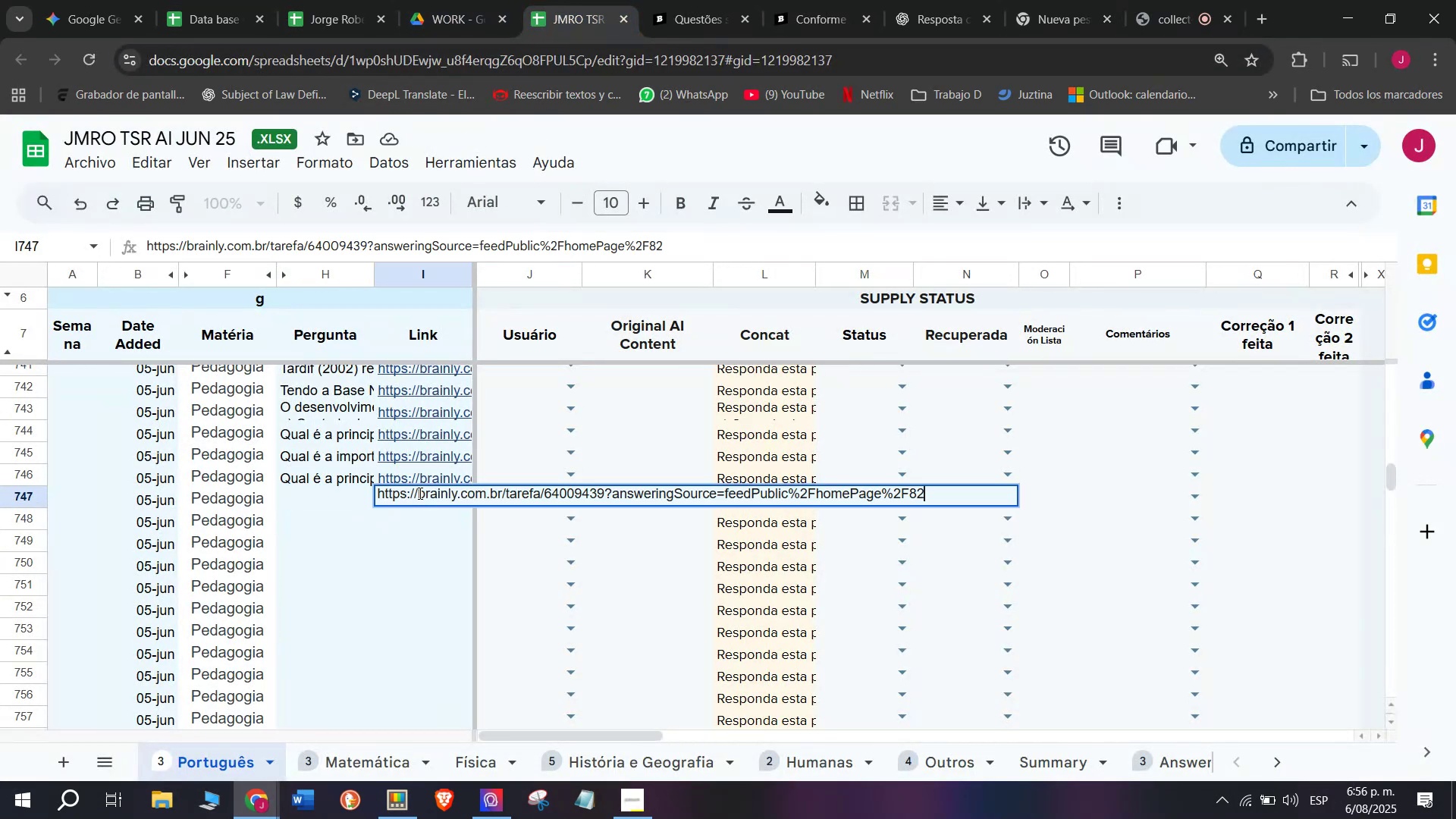 
key(Control+ControlLeft)
 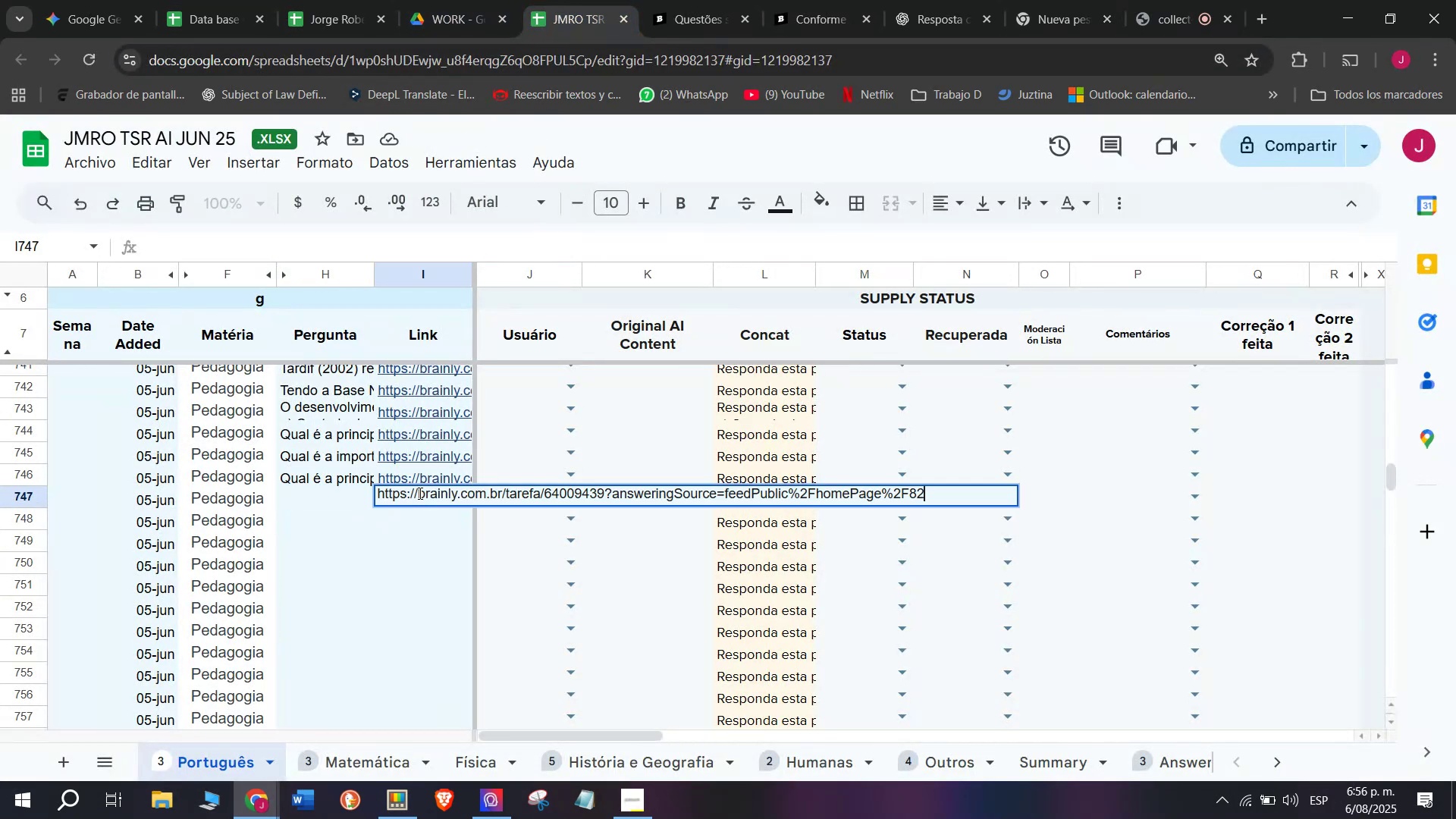 
key(Control+V)
 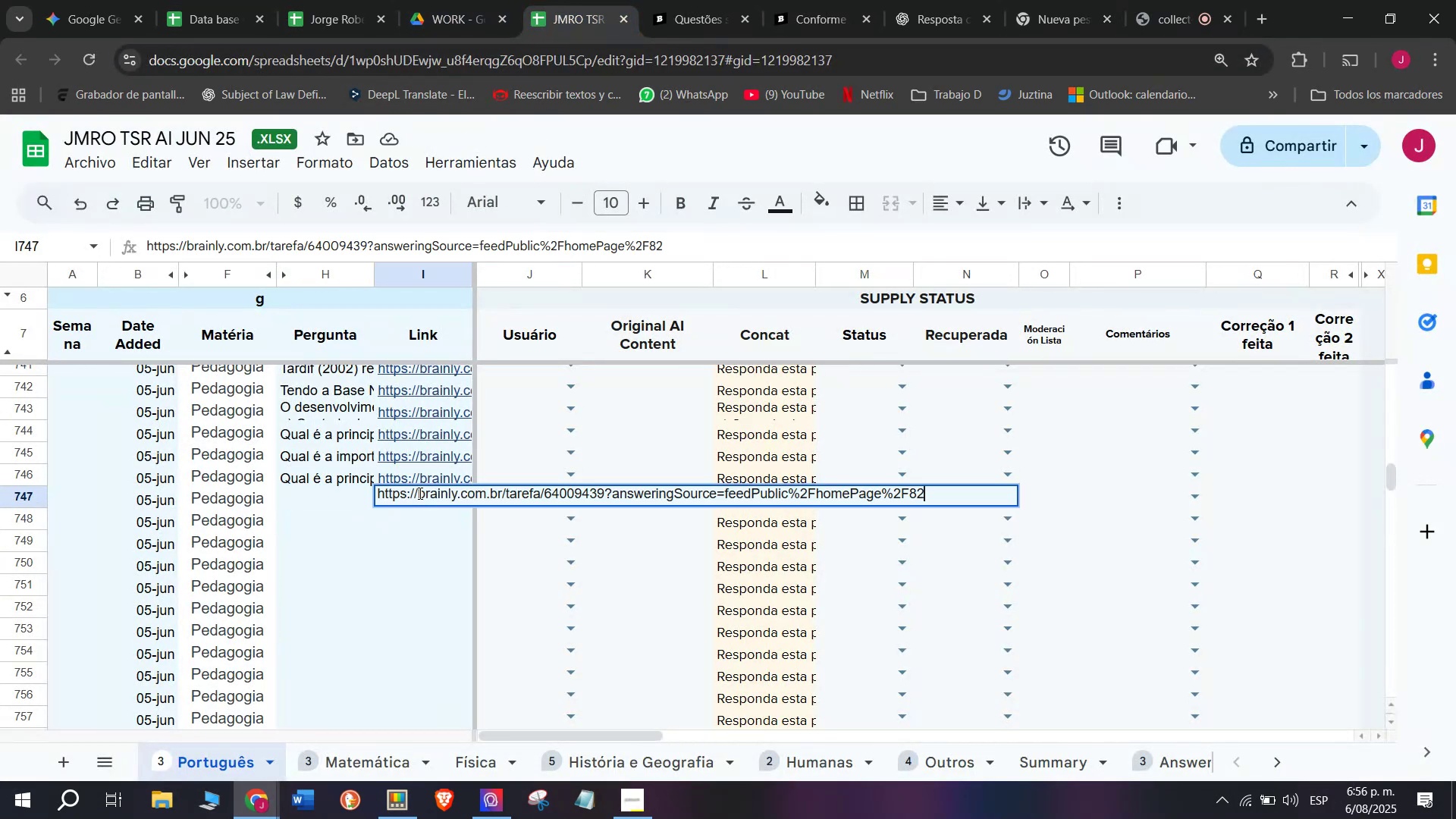 
key(Enter)
 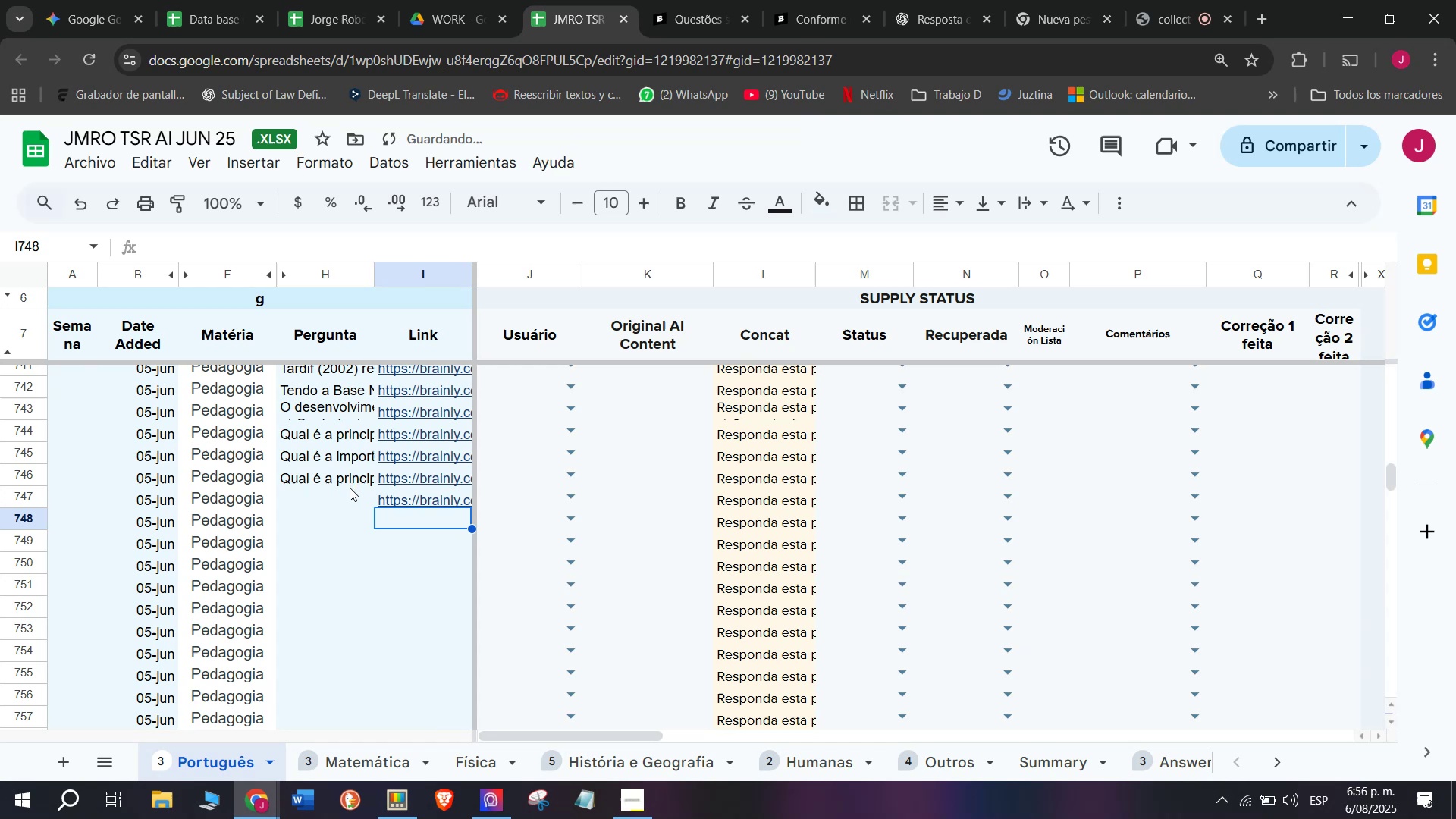 
double_click([350, 488])
 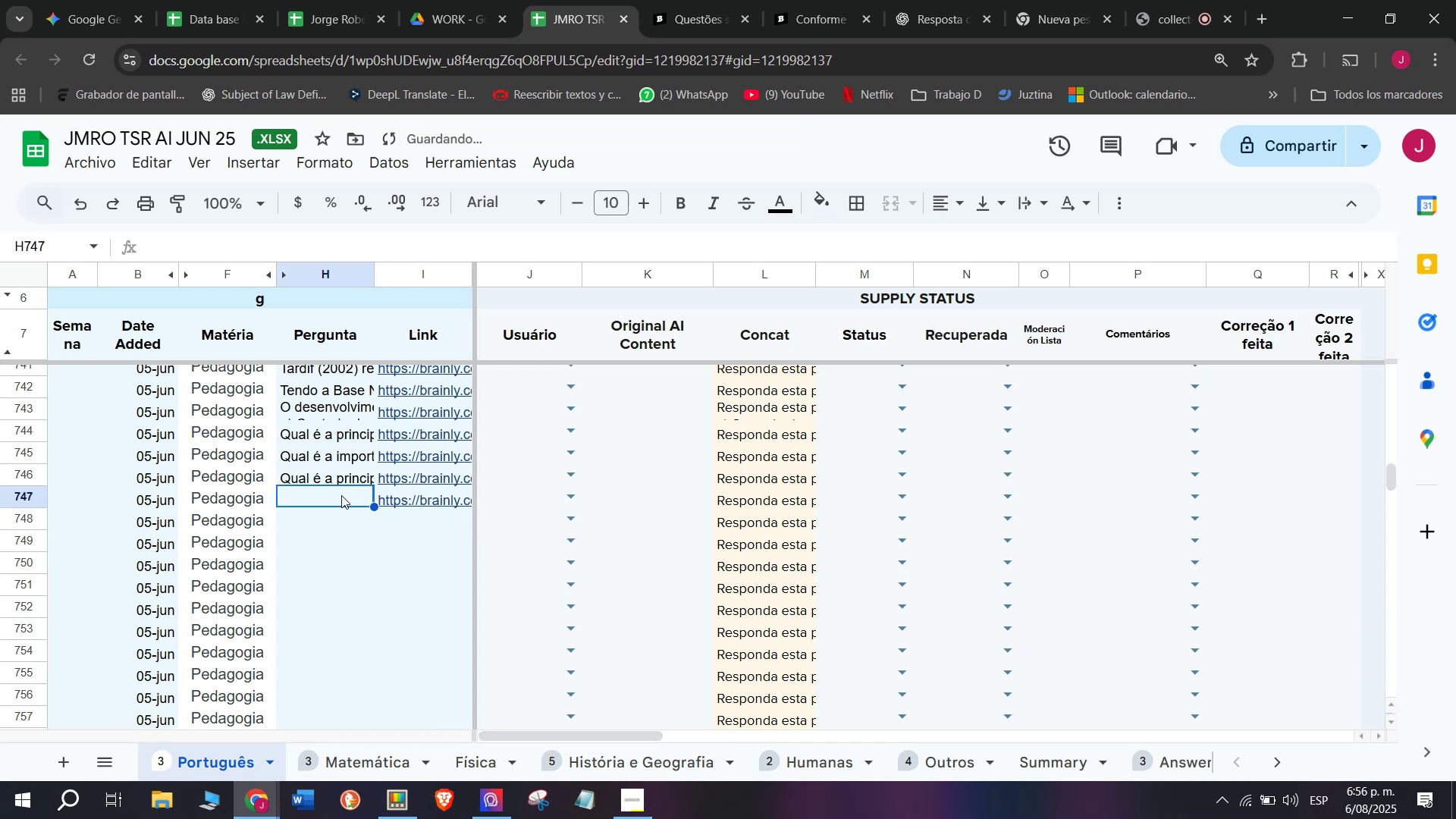 
double_click([341, 495])
 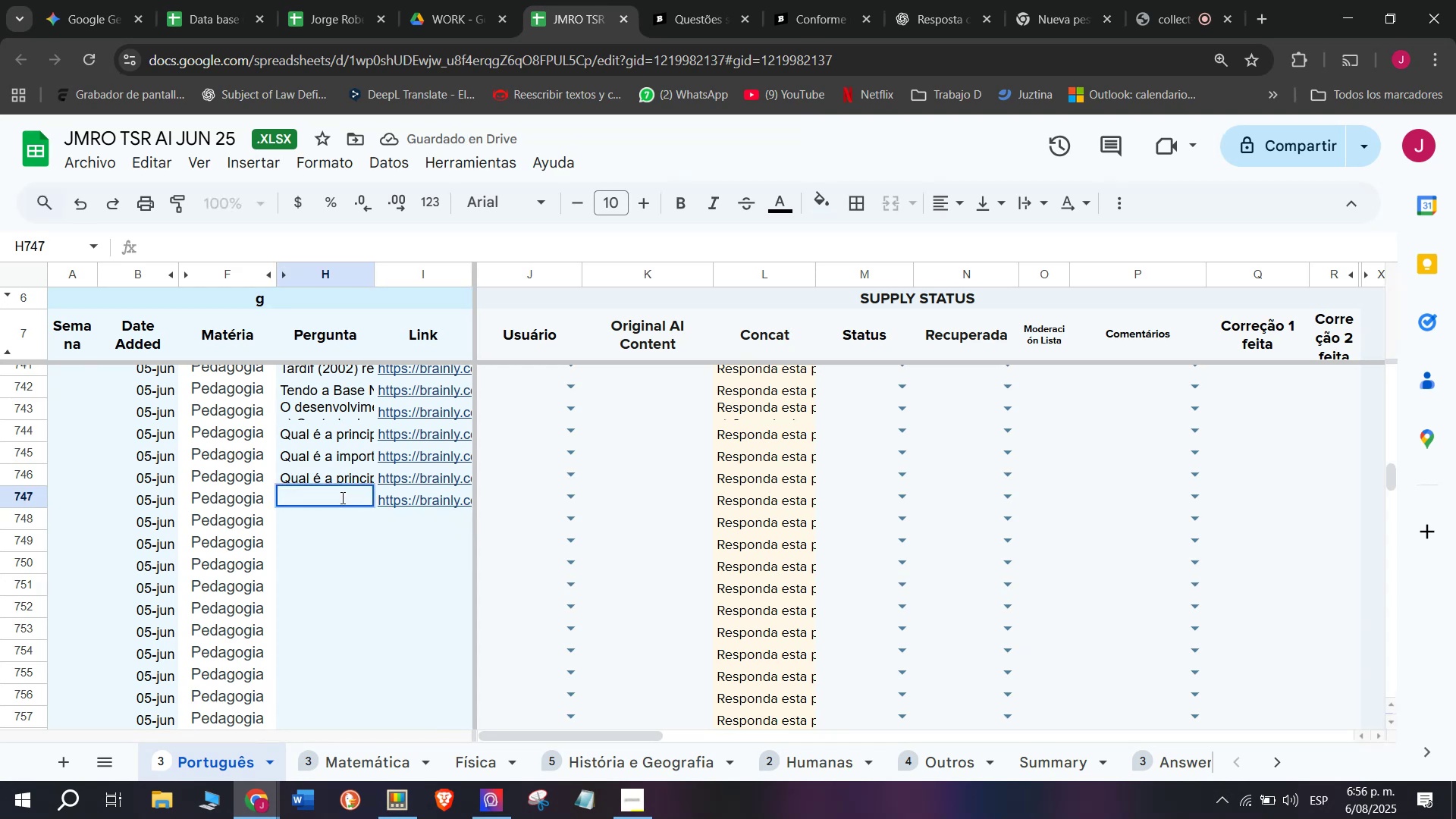 
key(Meta+MetaLeft)
 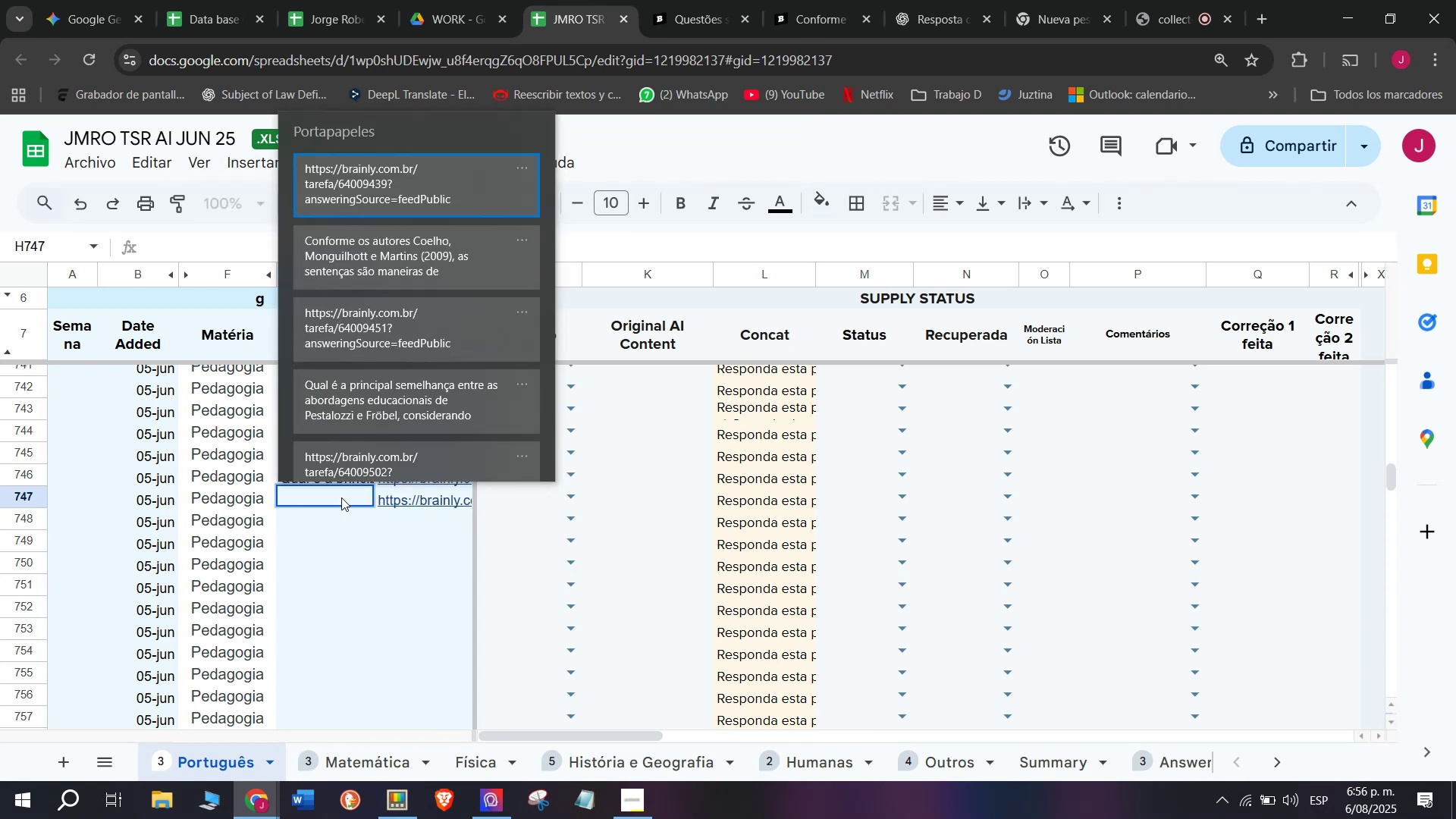 
key(C)
 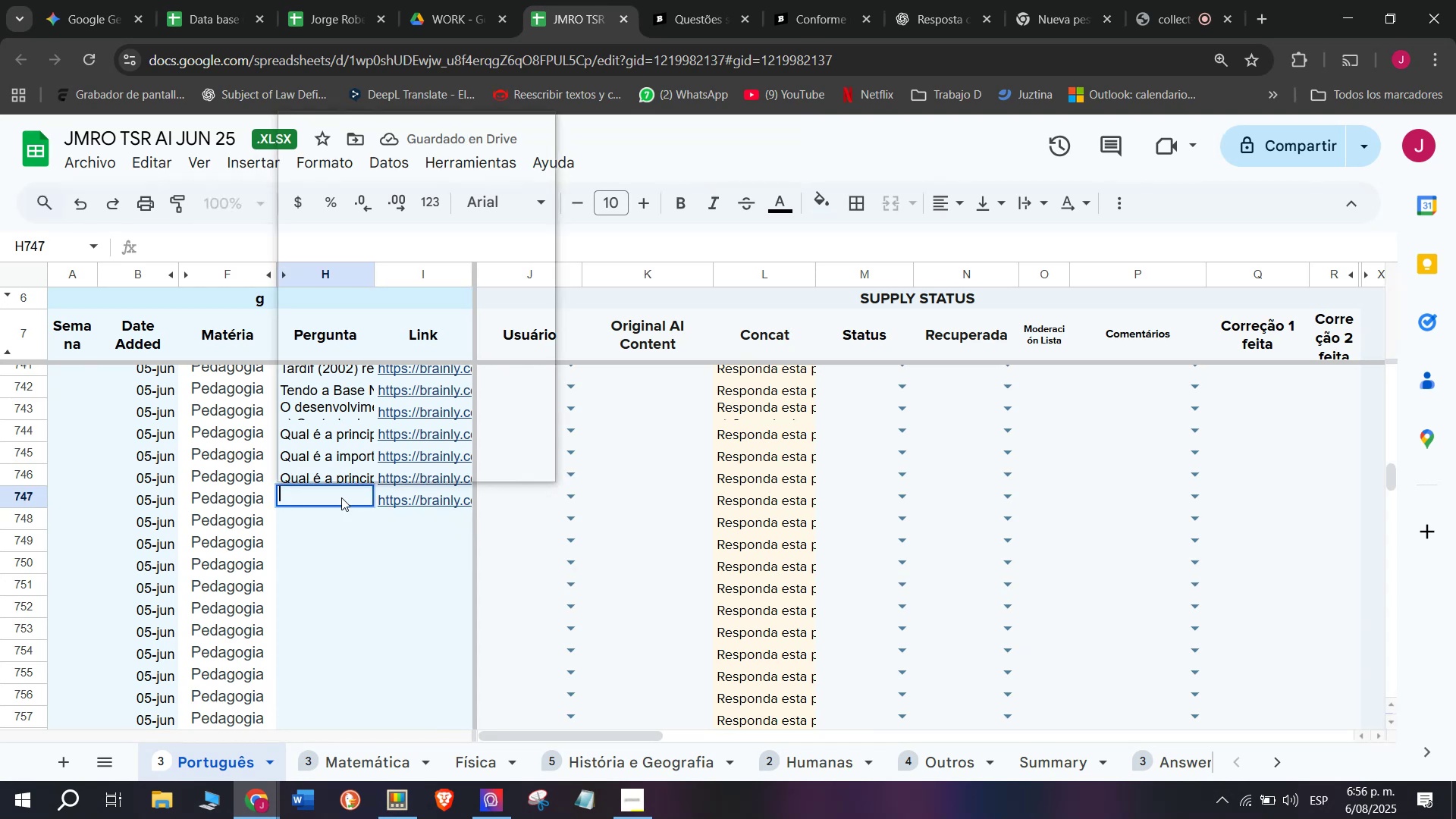 
key(Meta+V)
 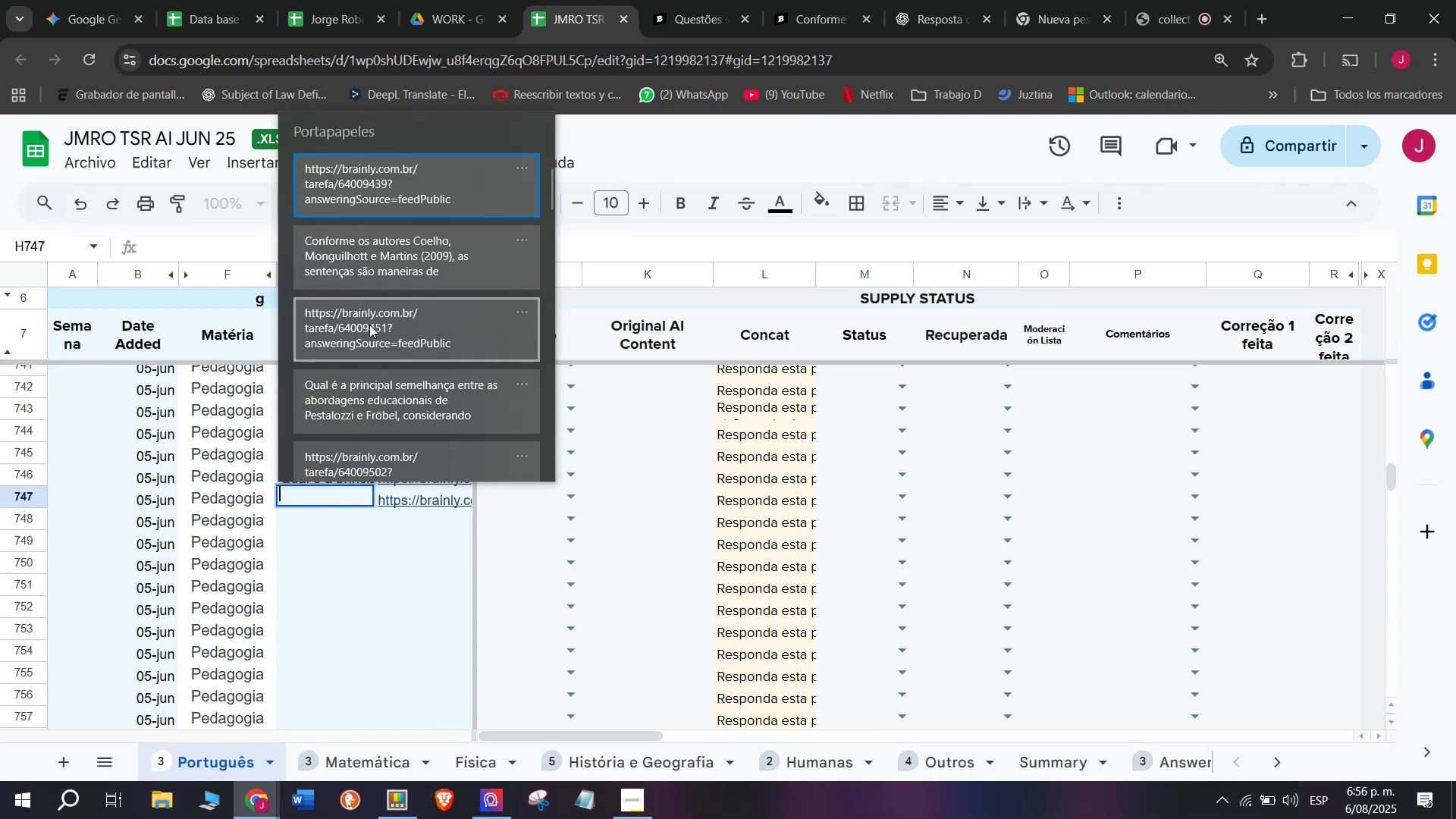 
left_click([376, 265])
 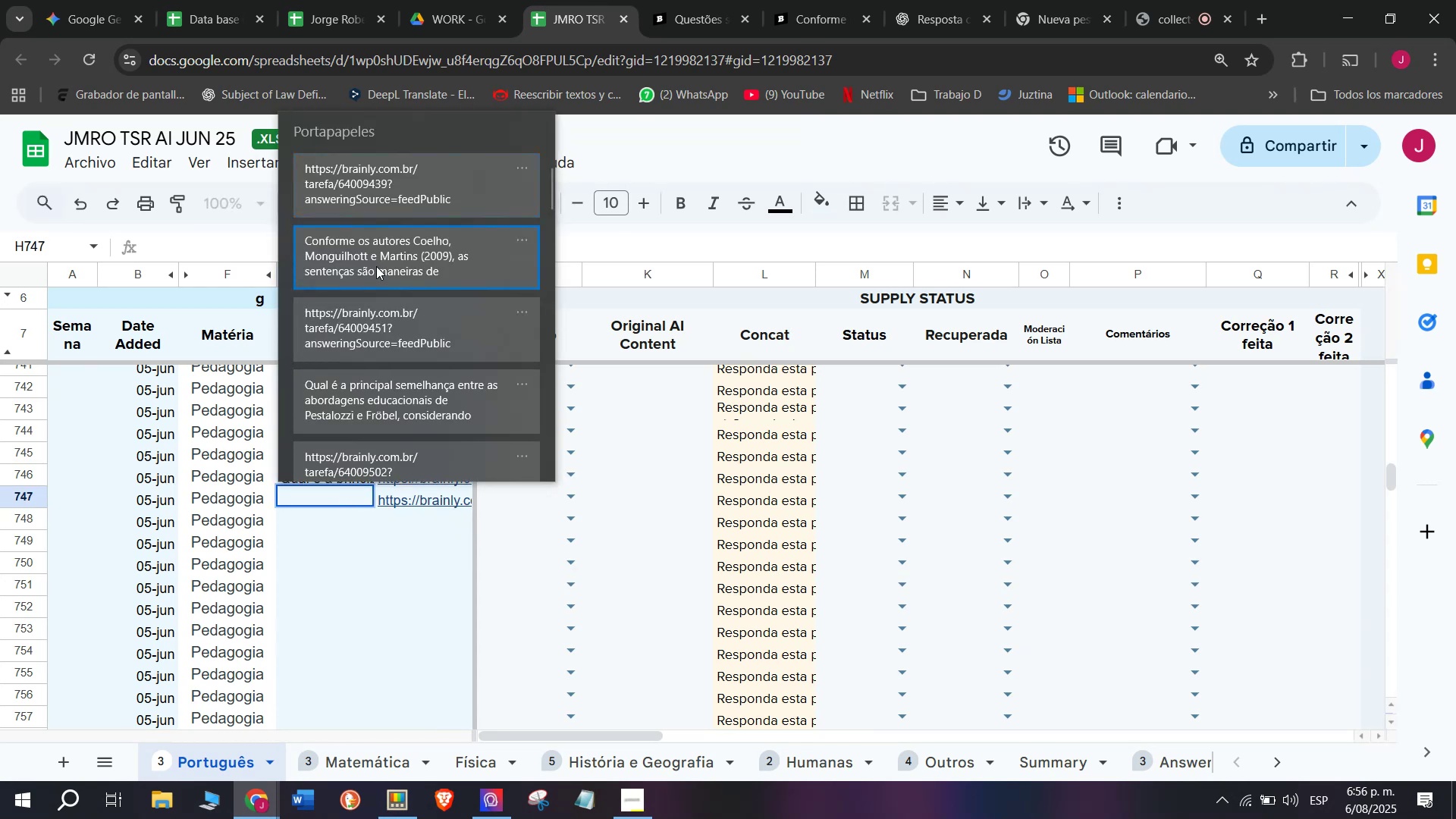 
key(Control+ControlLeft)
 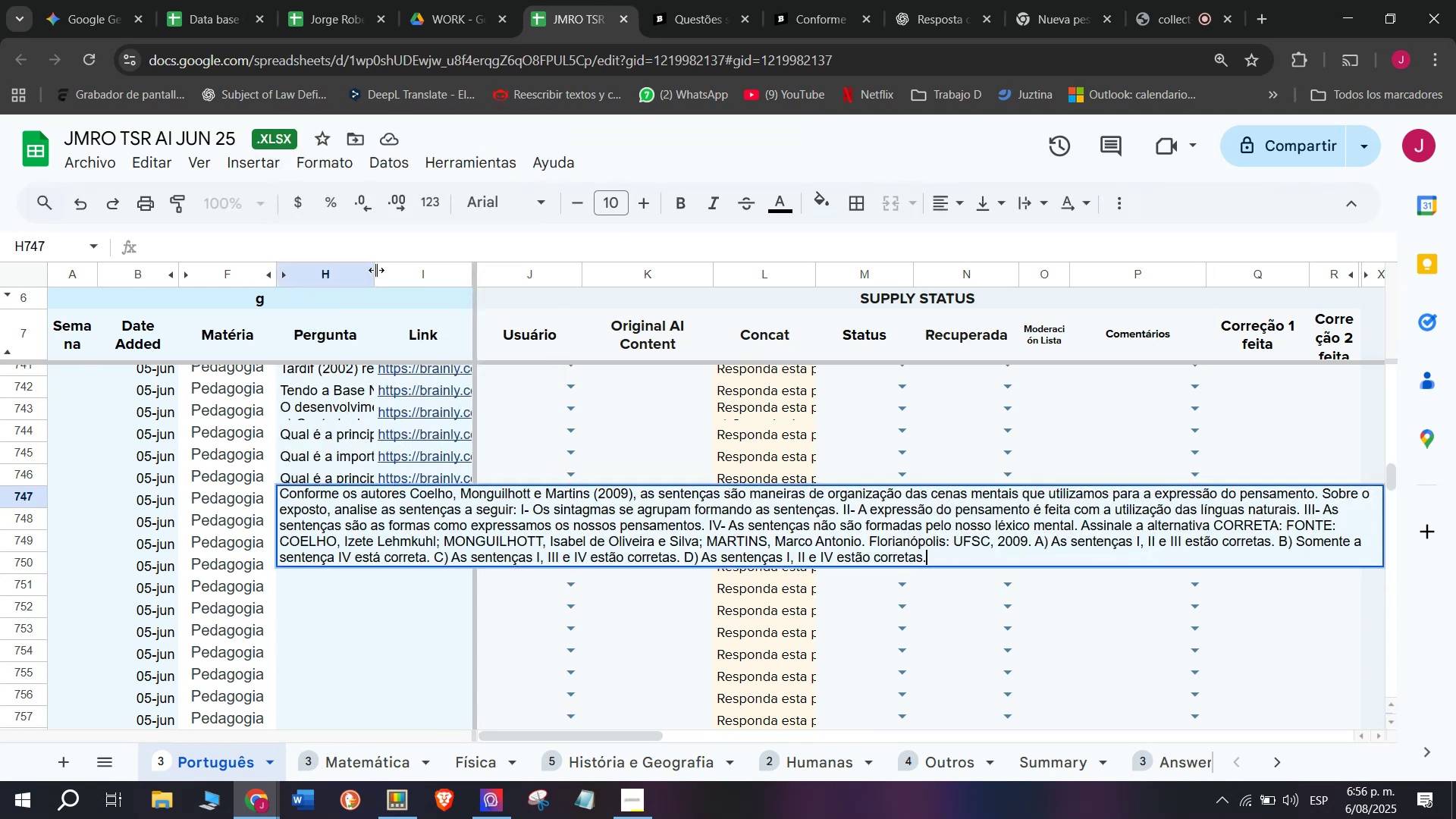 
key(Control+V)
 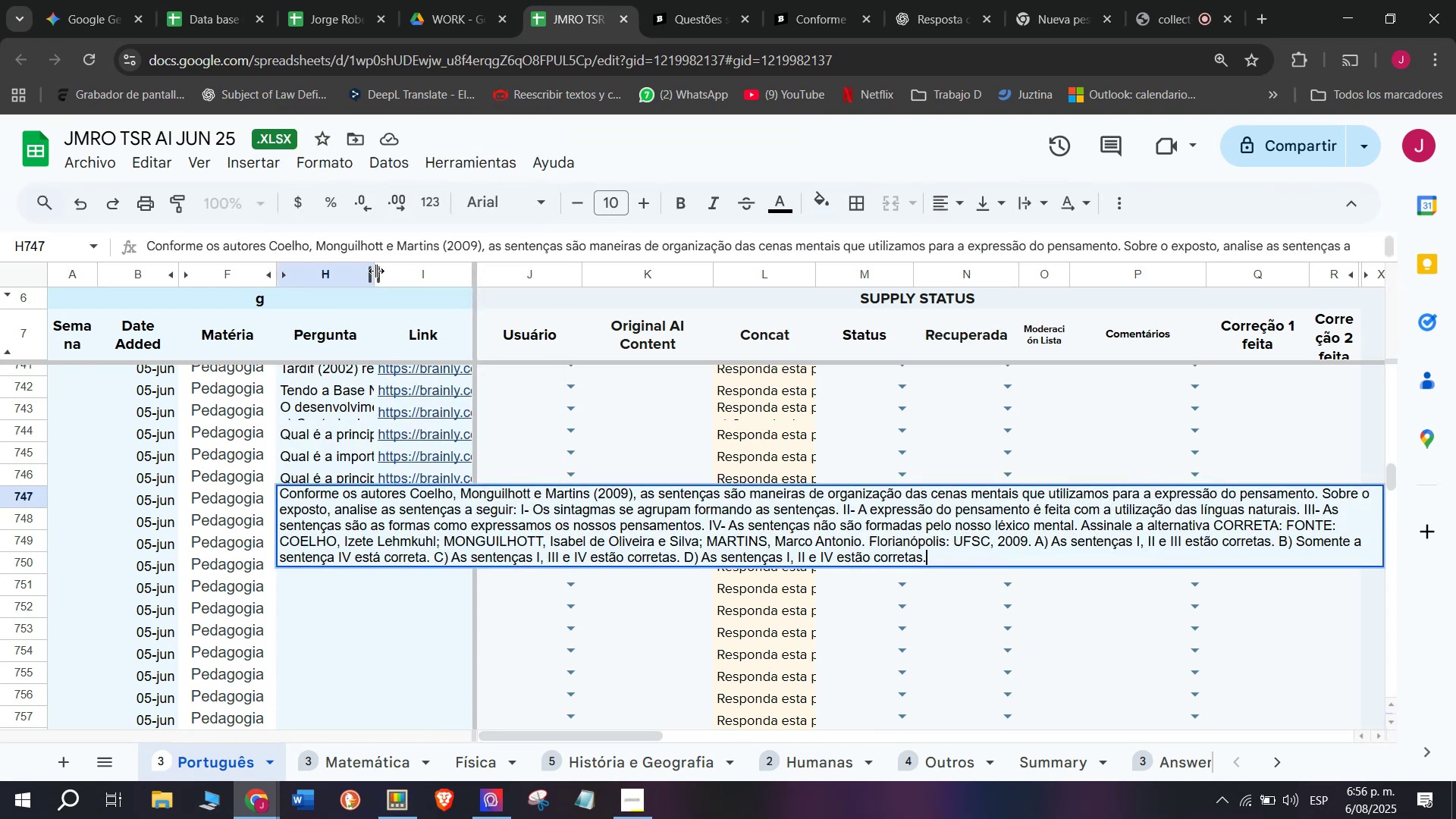 
key(Enter)
 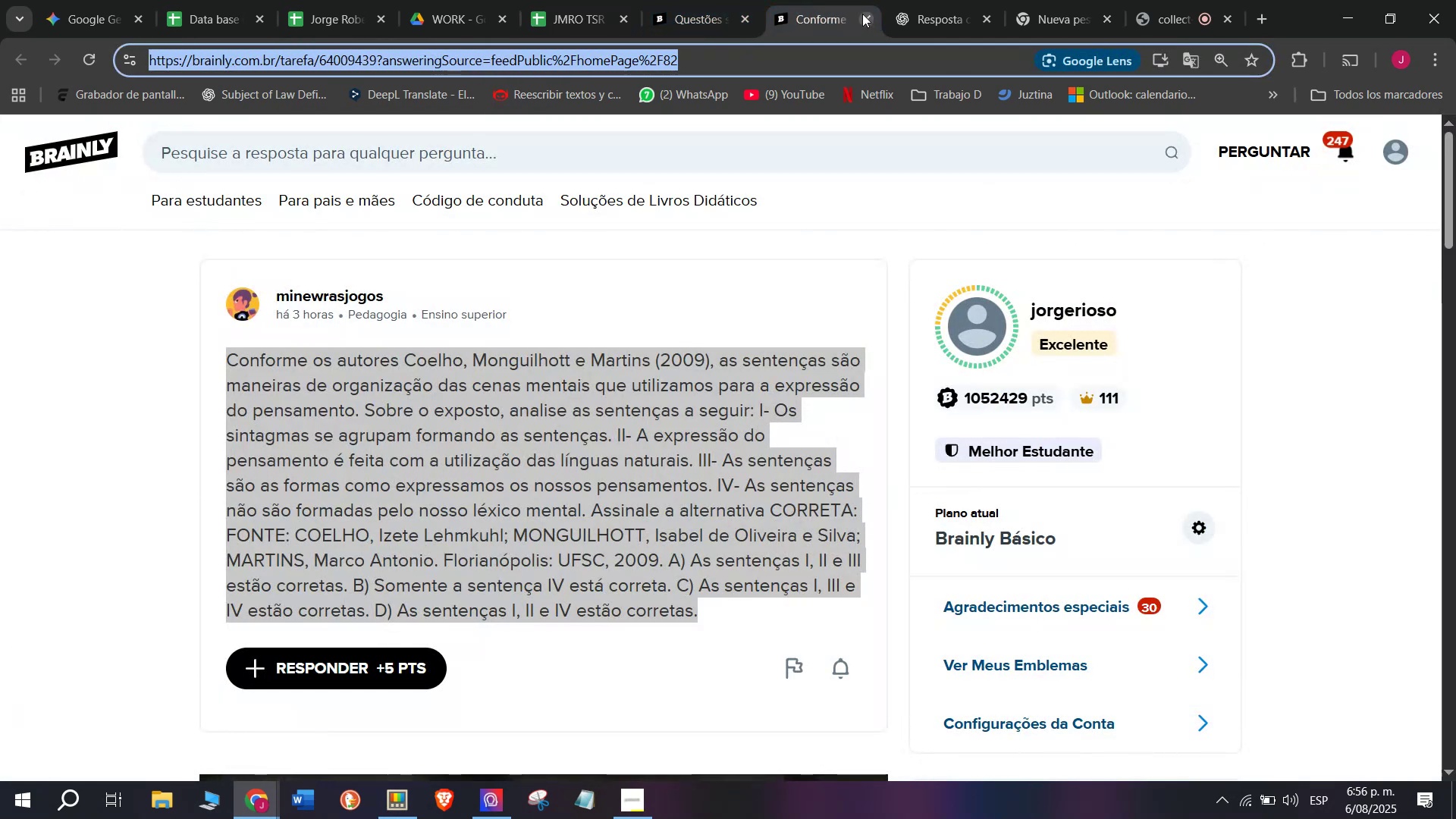 
double_click([691, 0])
 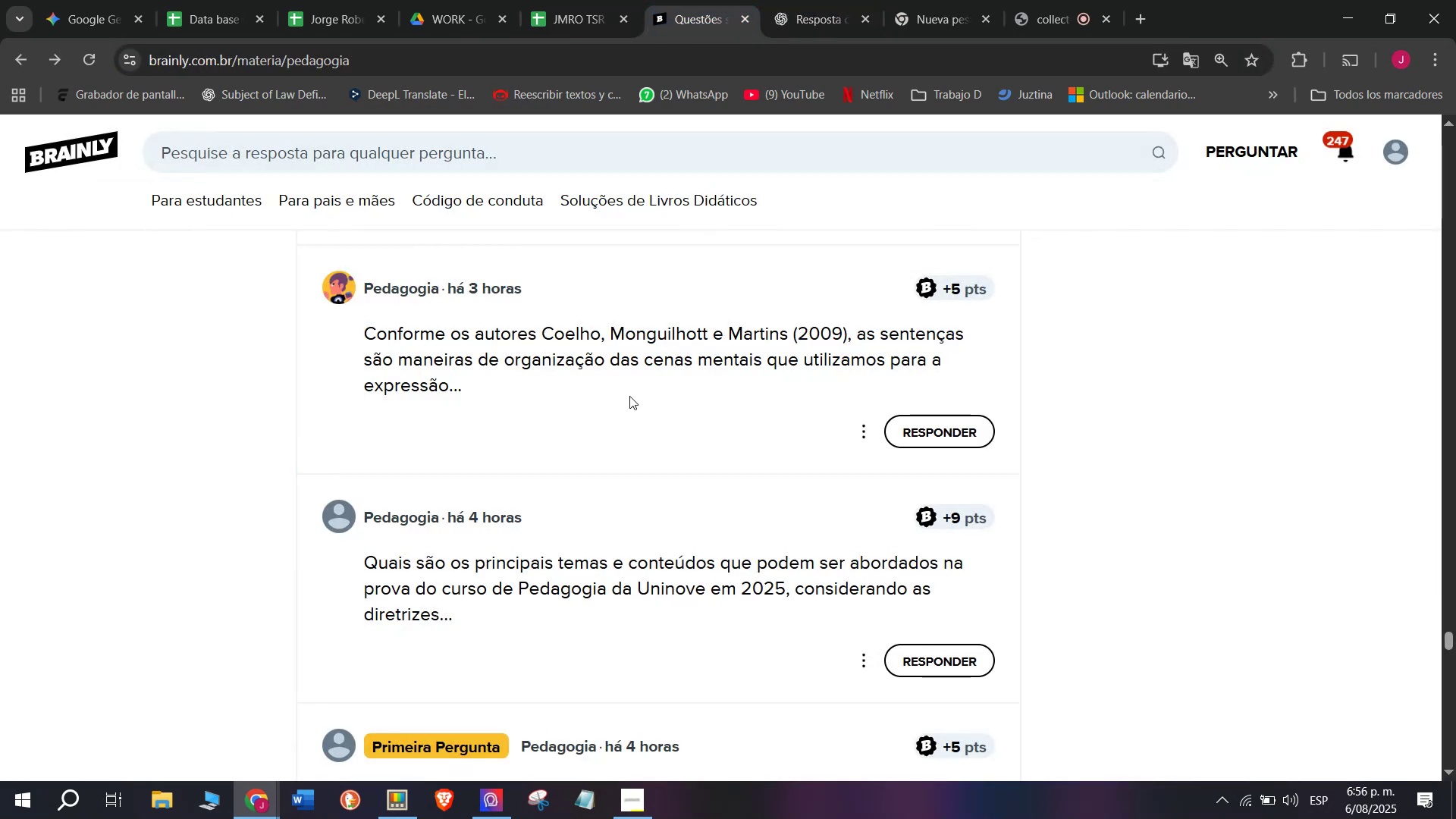 
scroll: coordinate [629, 396], scroll_direction: down, amount: 1.0
 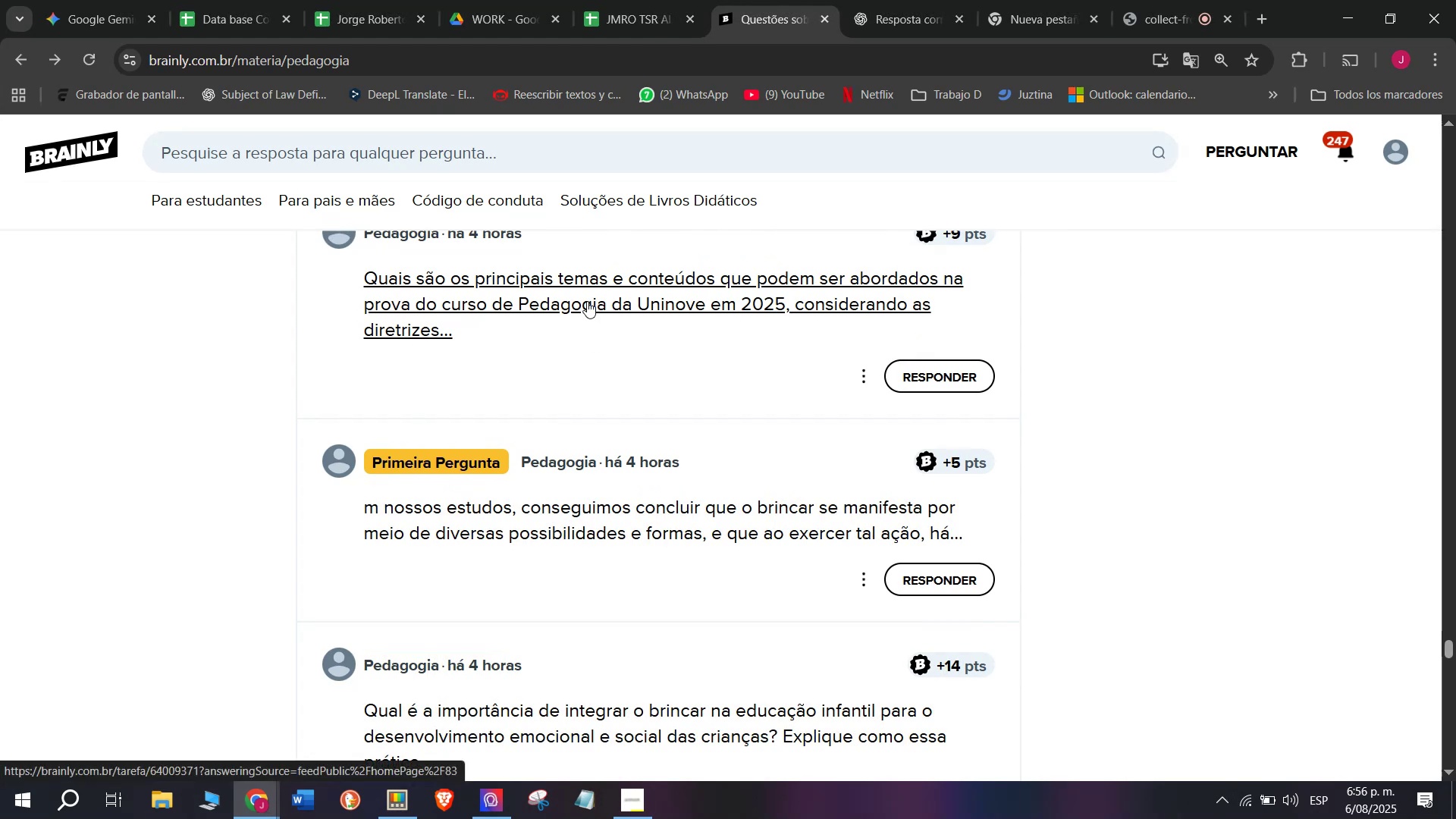 
right_click([587, 301])
 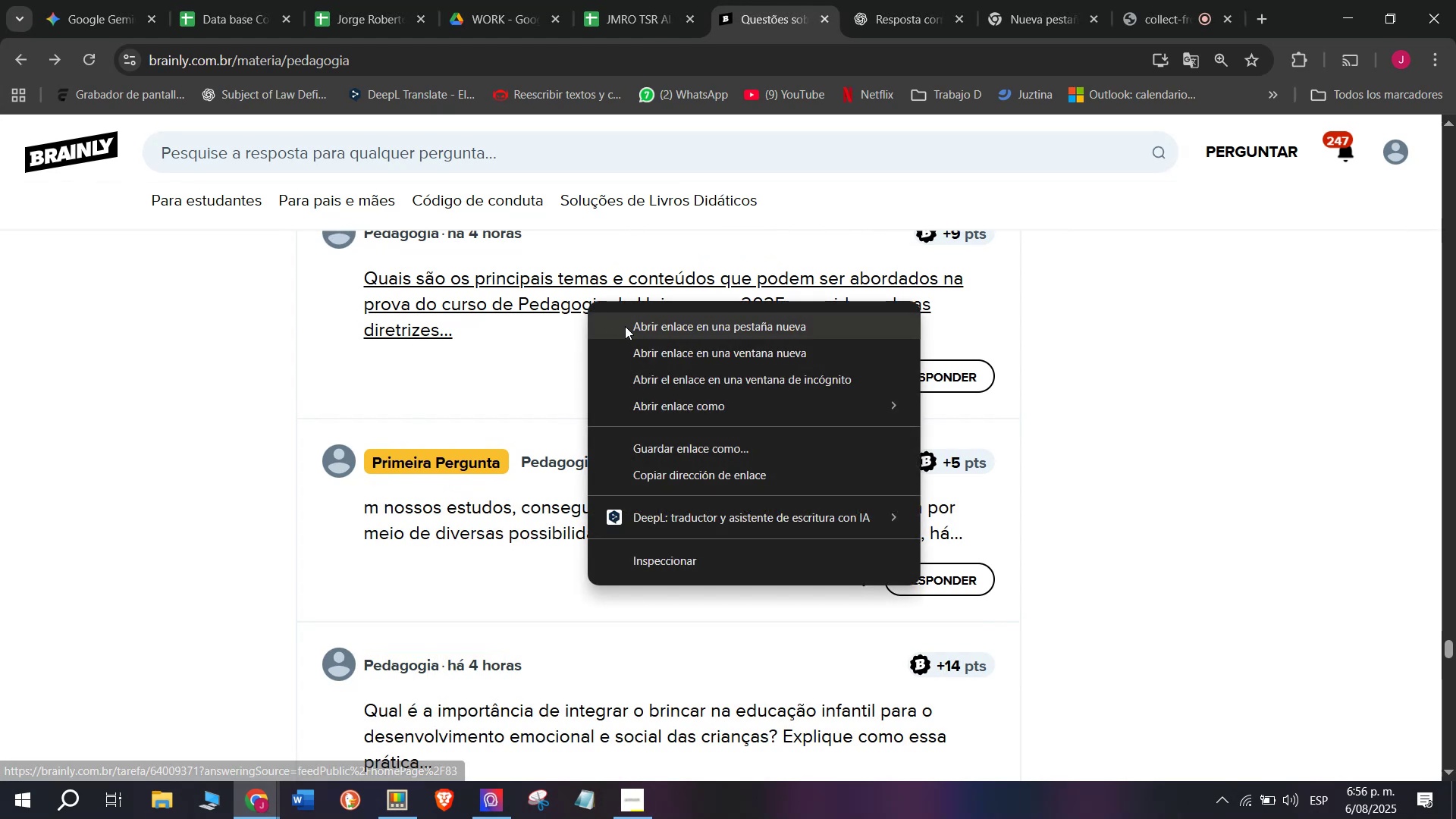 
left_click([625, 326])
 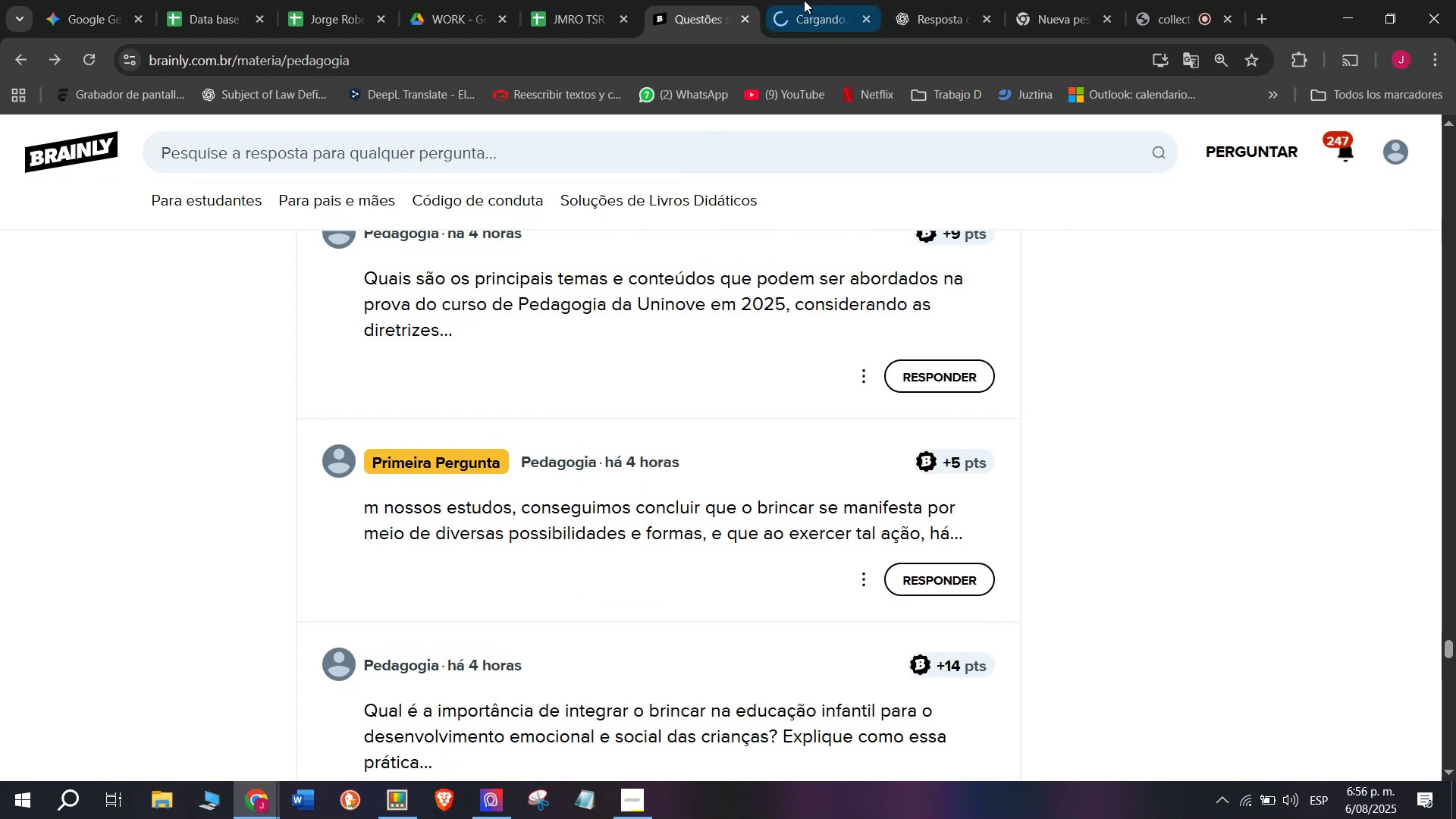 
left_click([805, 0])
 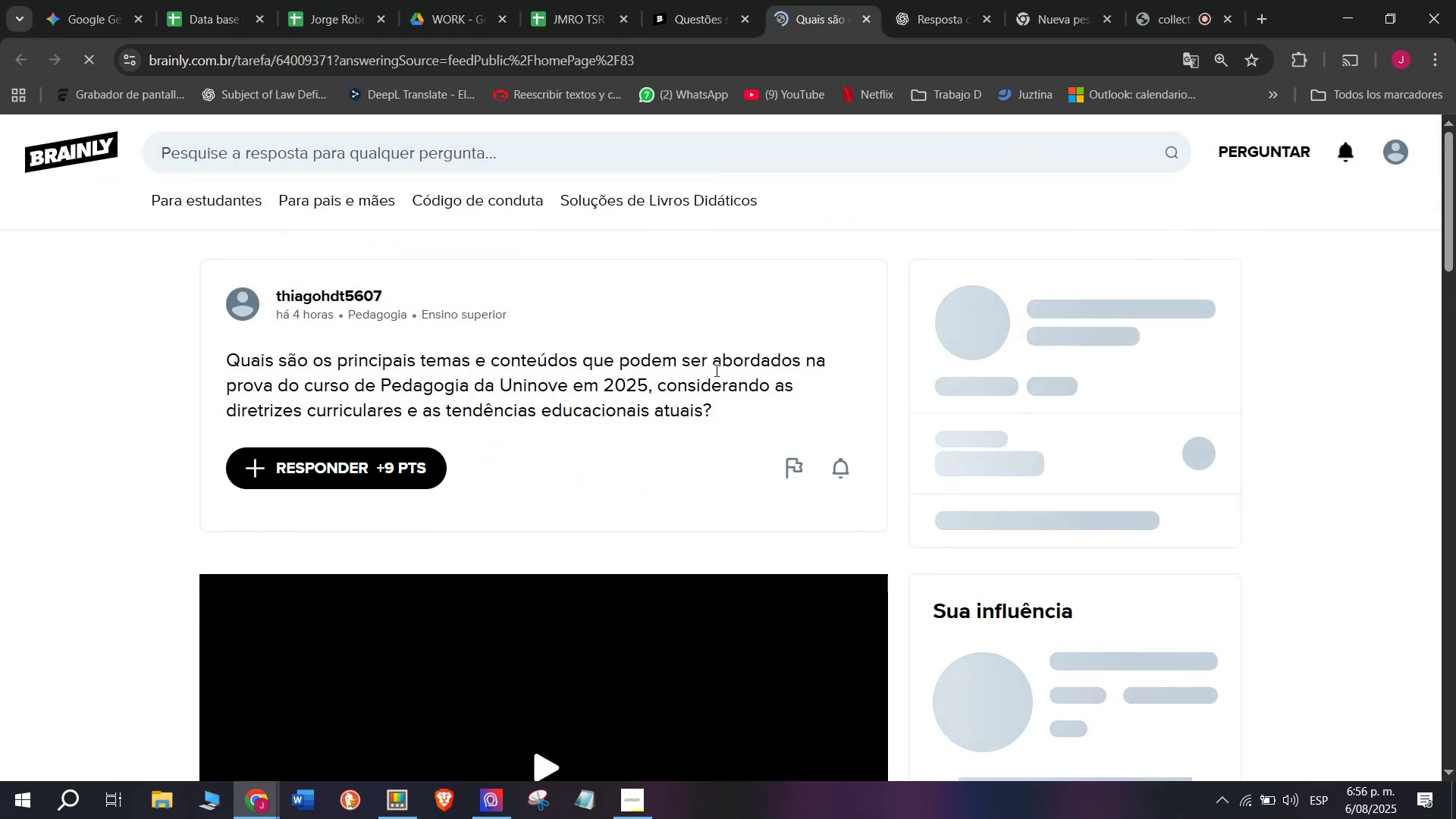 
left_click_drag(start_coordinate=[712, 405], to_coordinate=[227, 356])
 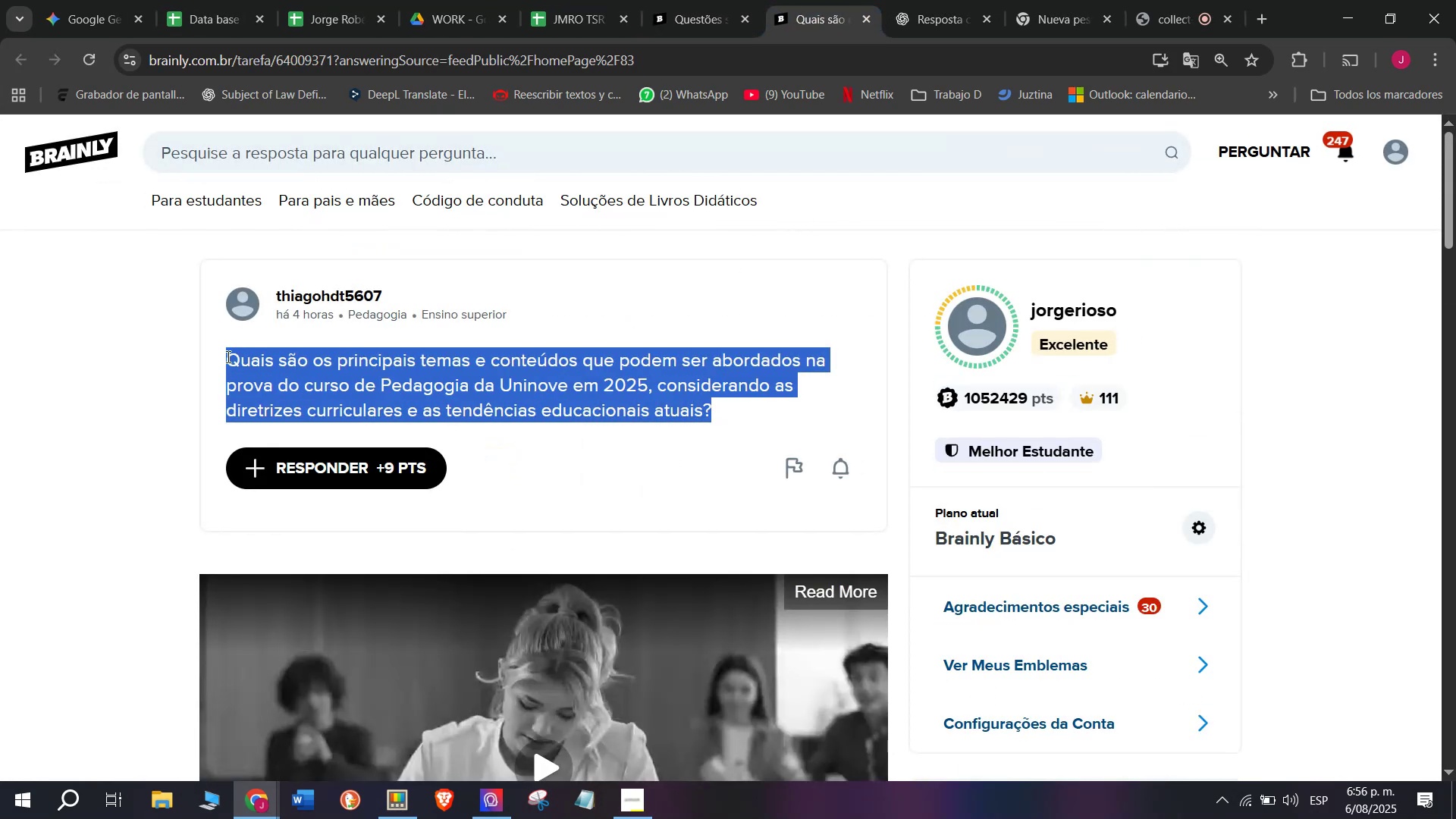 
key(Break)
 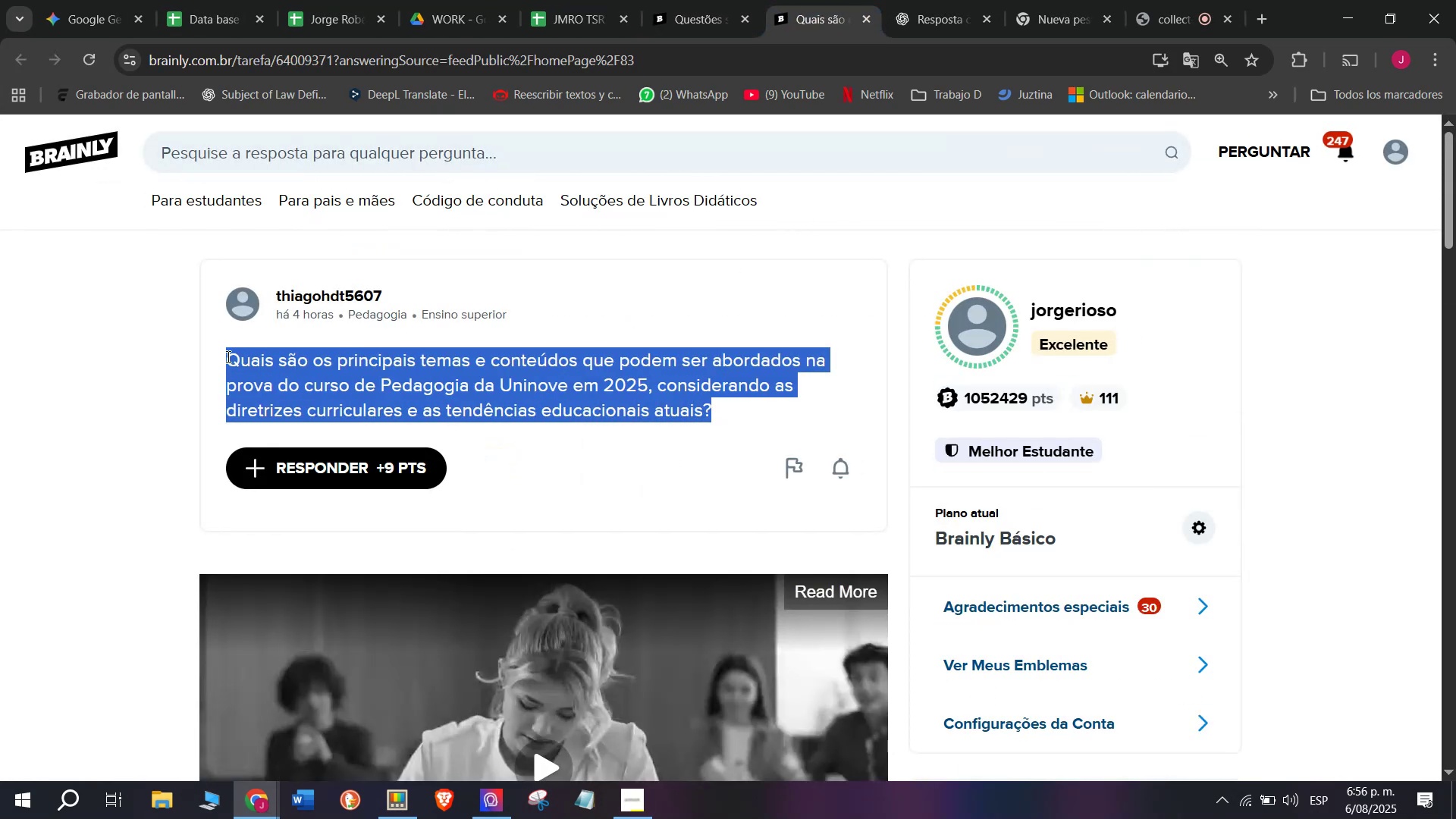 
key(Control+ControlLeft)
 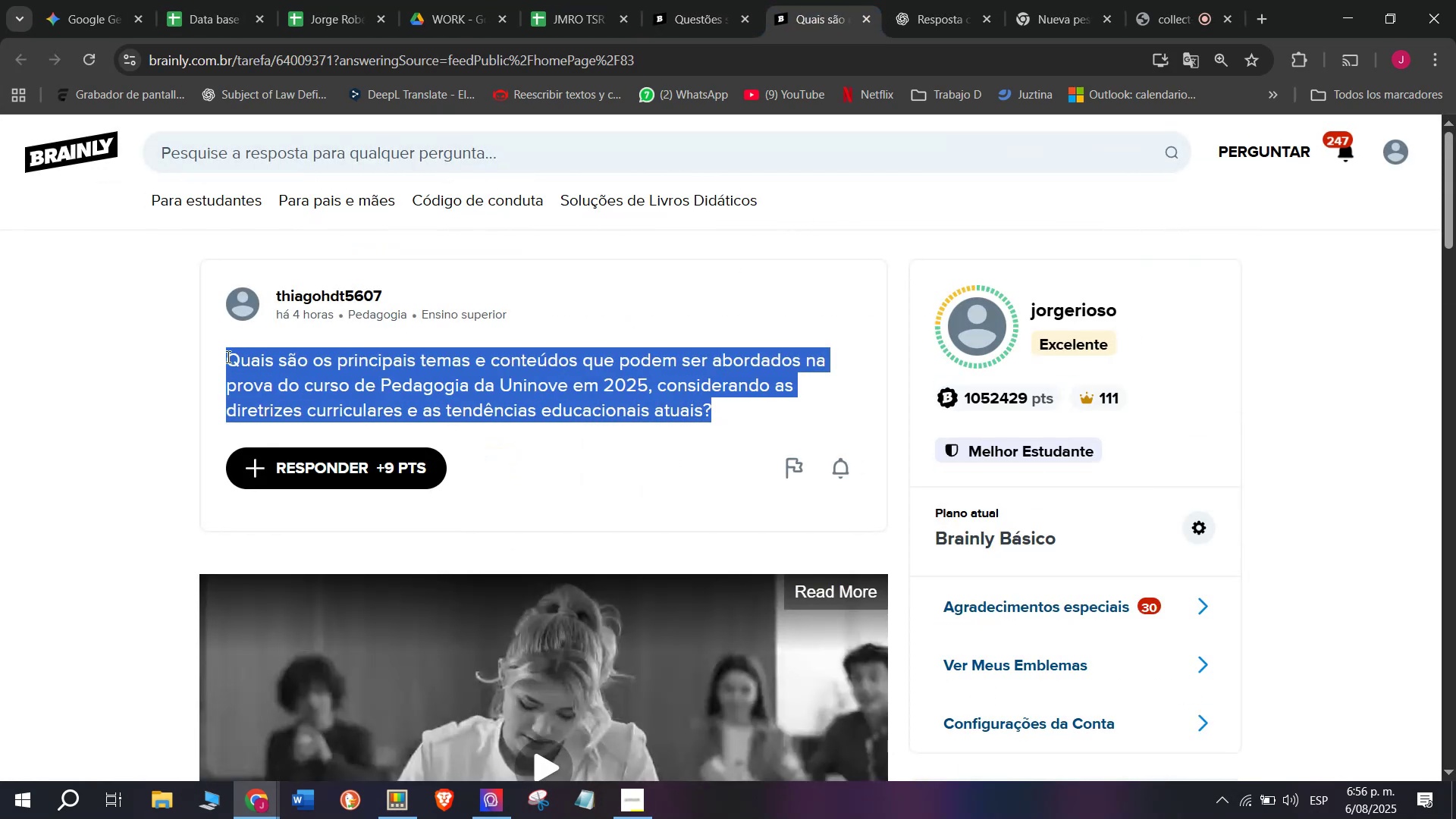 
key(Control+C)
 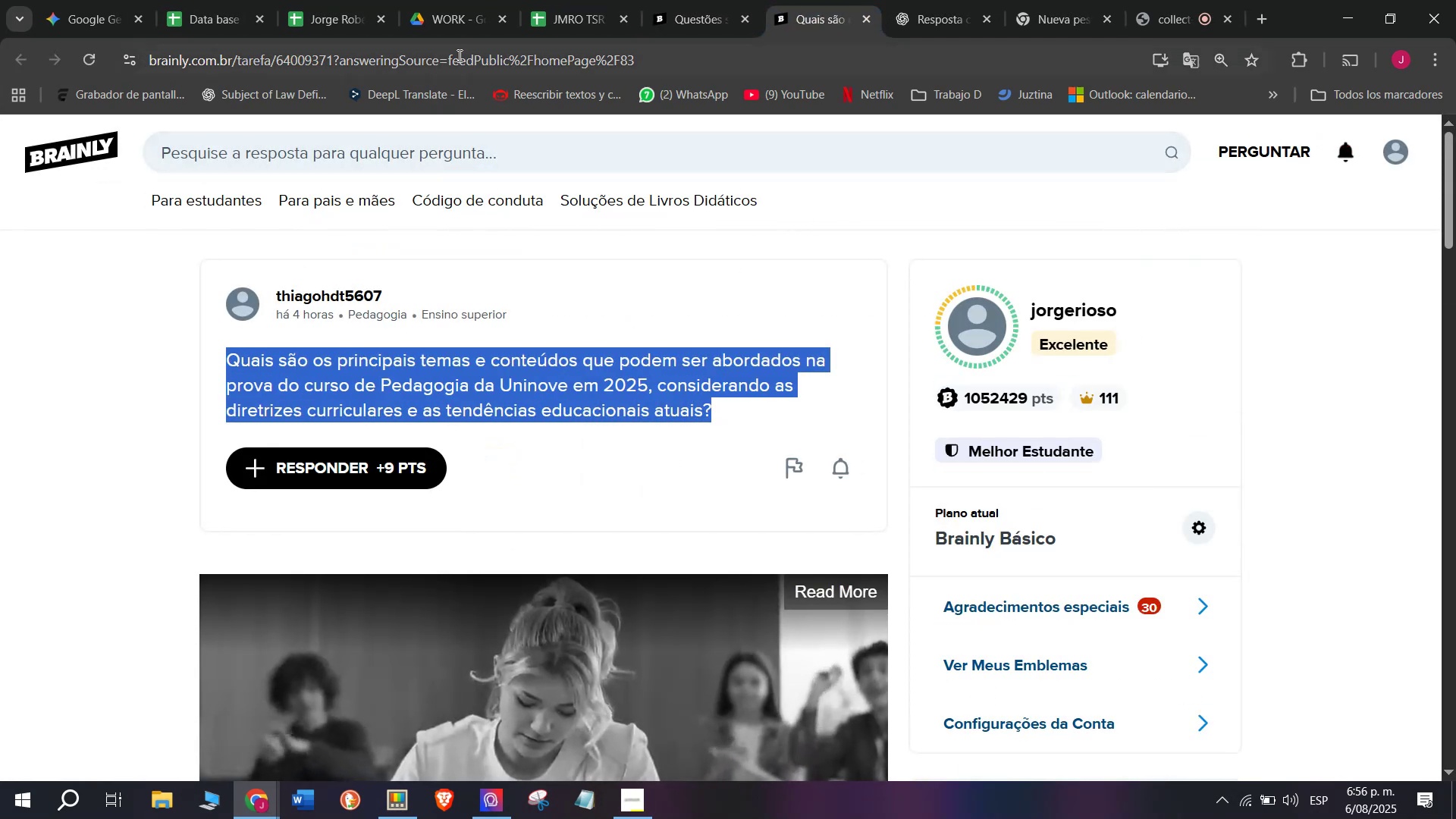 
double_click([458, 53])
 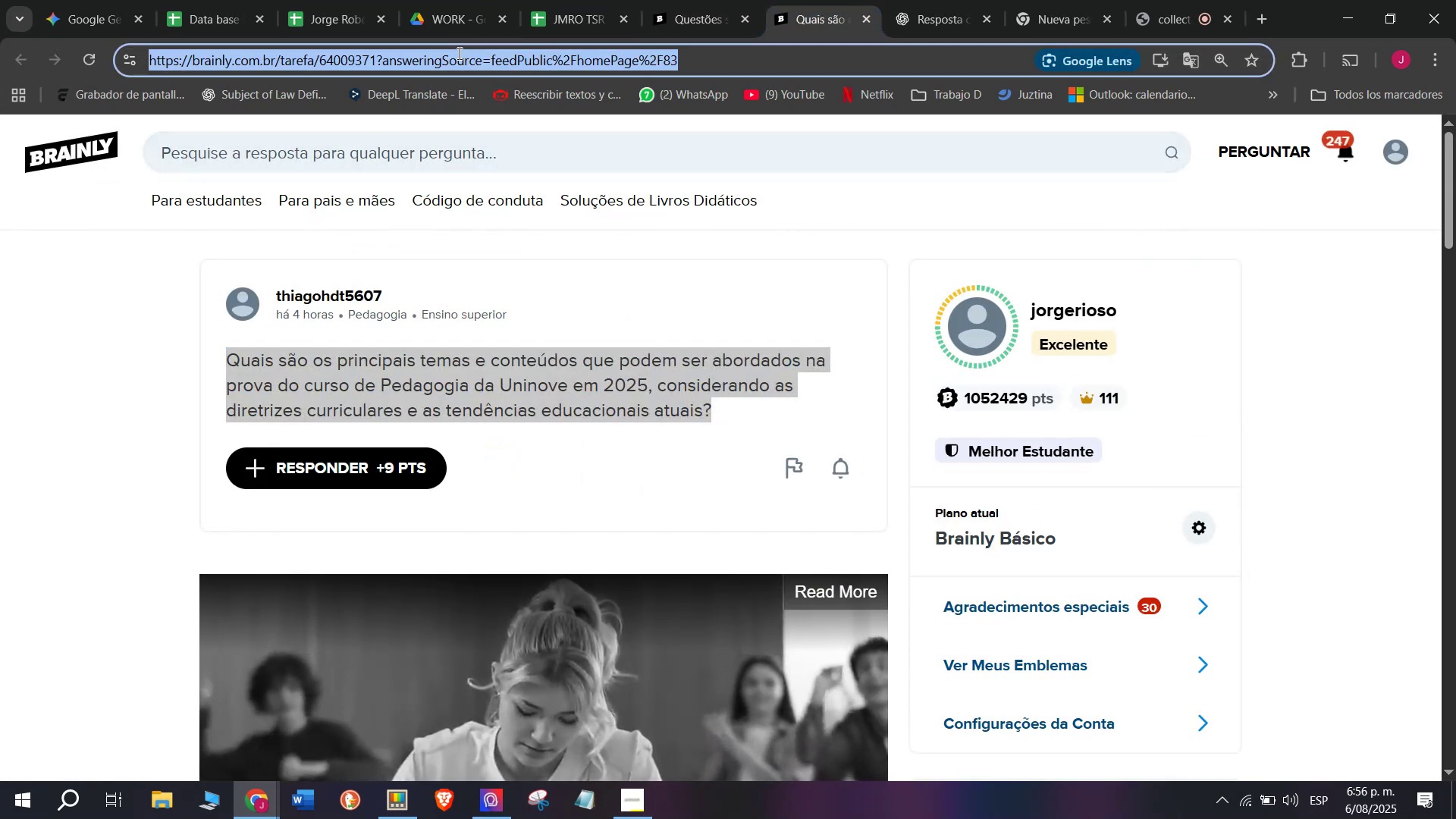 
triple_click([458, 53])
 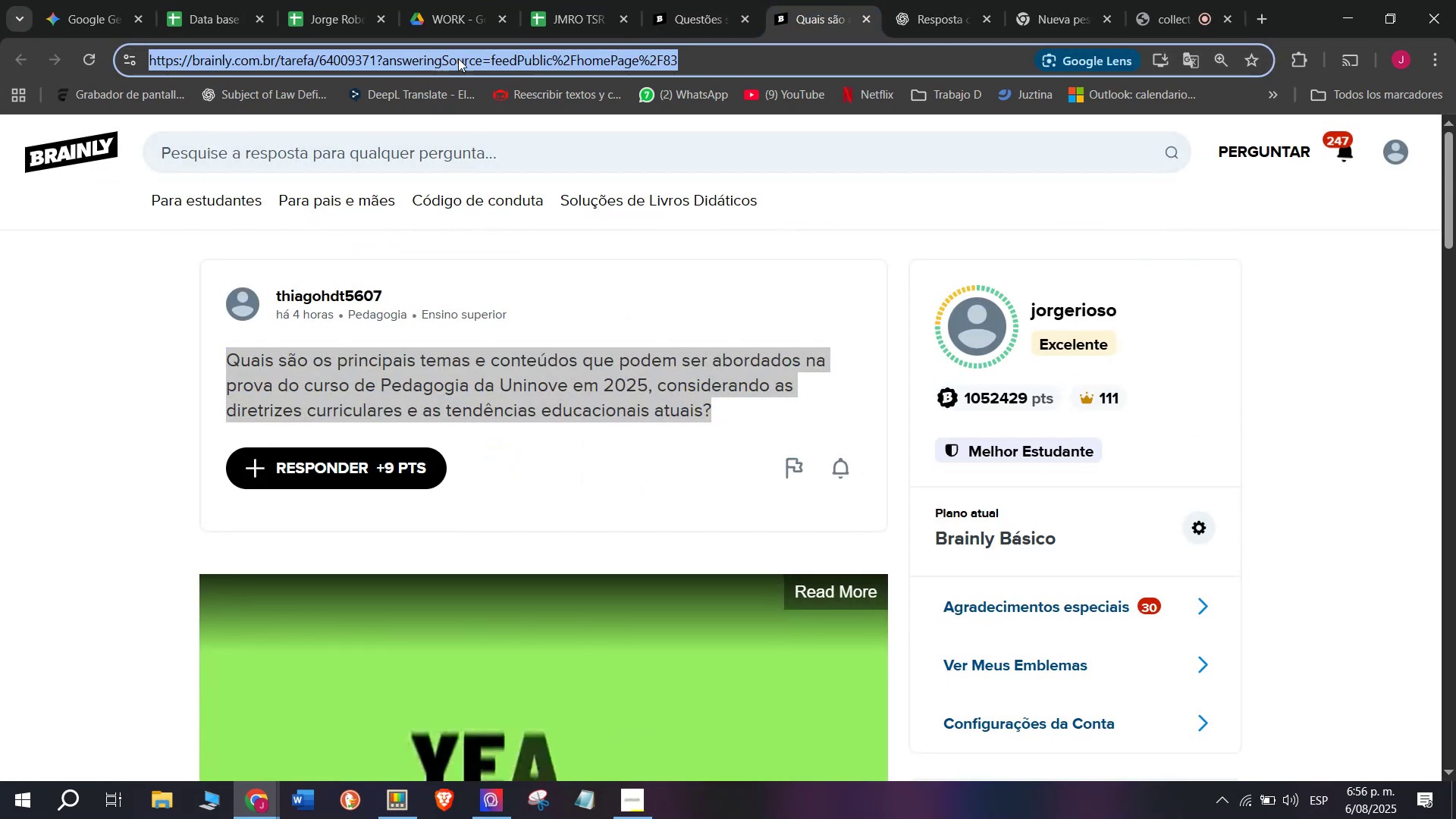 
key(Control+ControlLeft)
 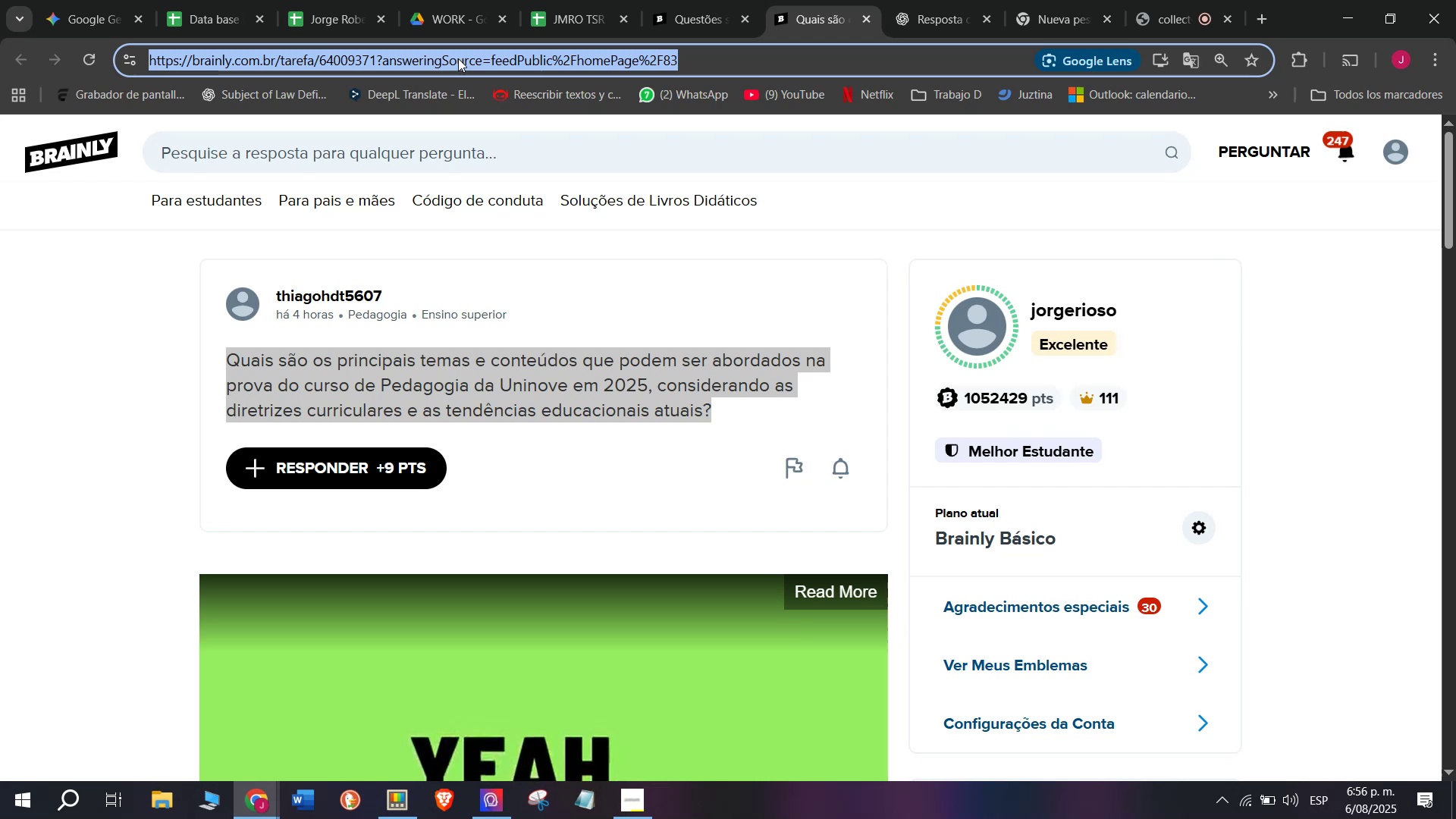 
key(Break)
 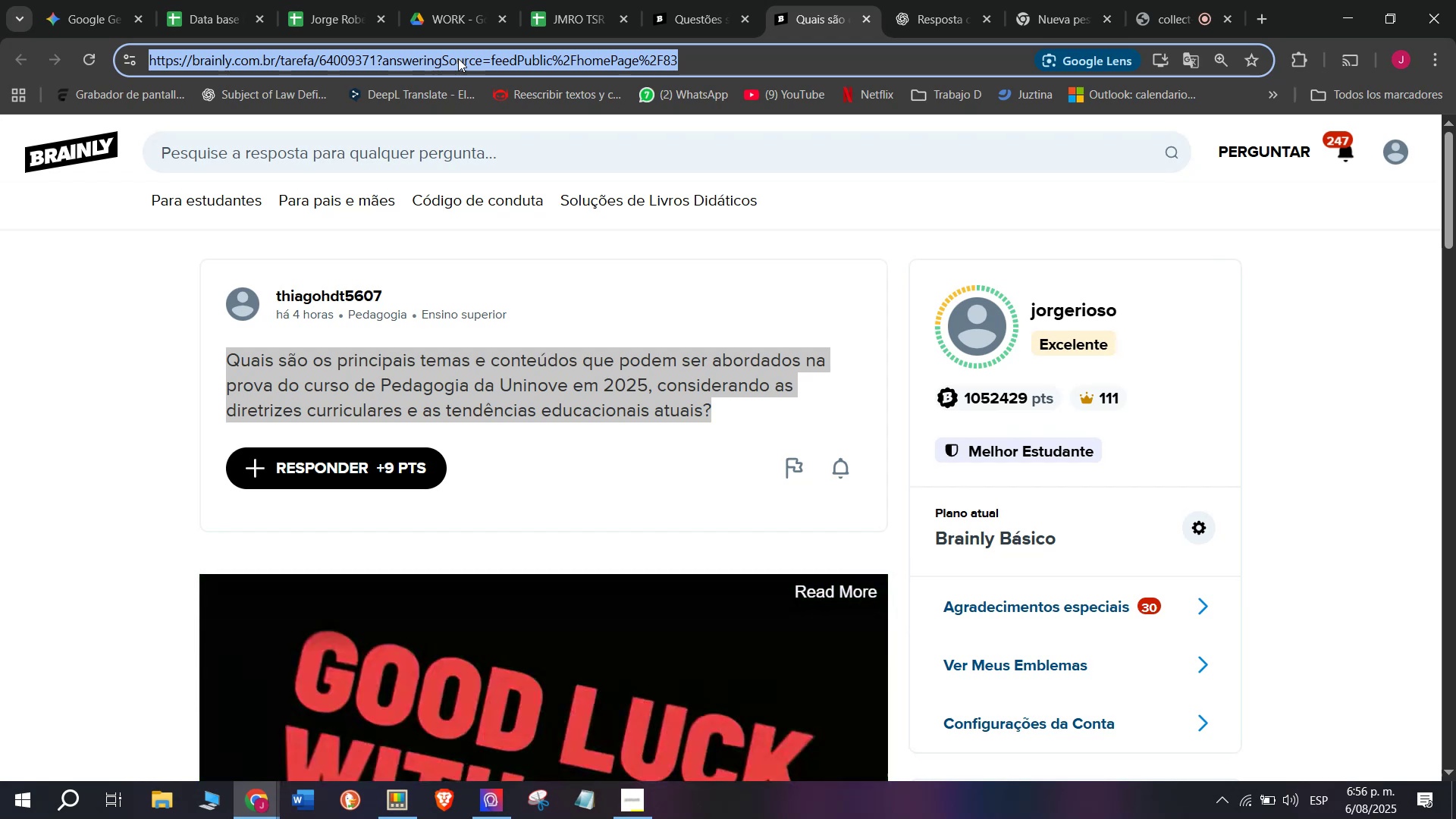 
key(Control+C)
 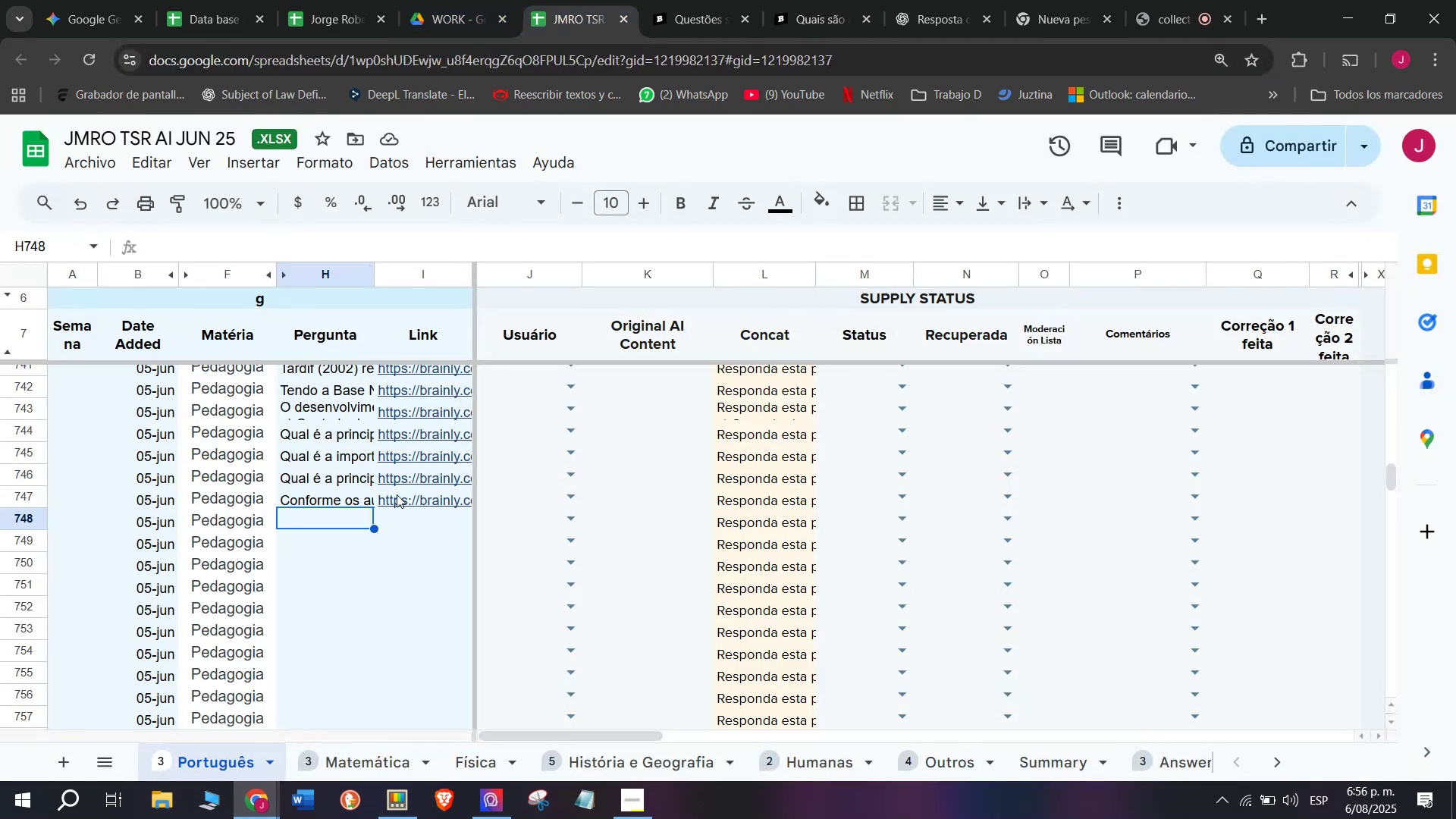 
double_click([400, 513])
 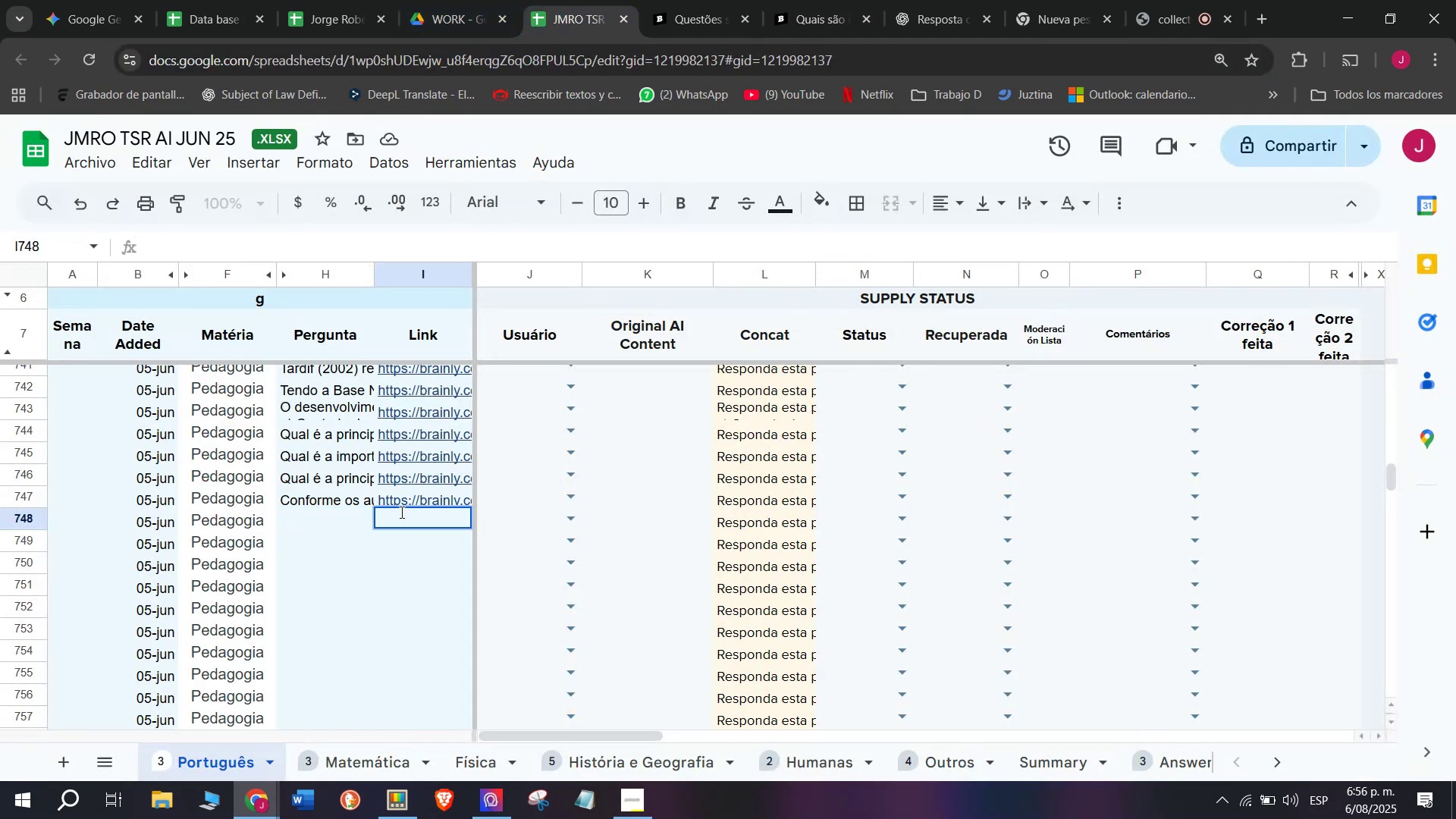 
key(Z)
 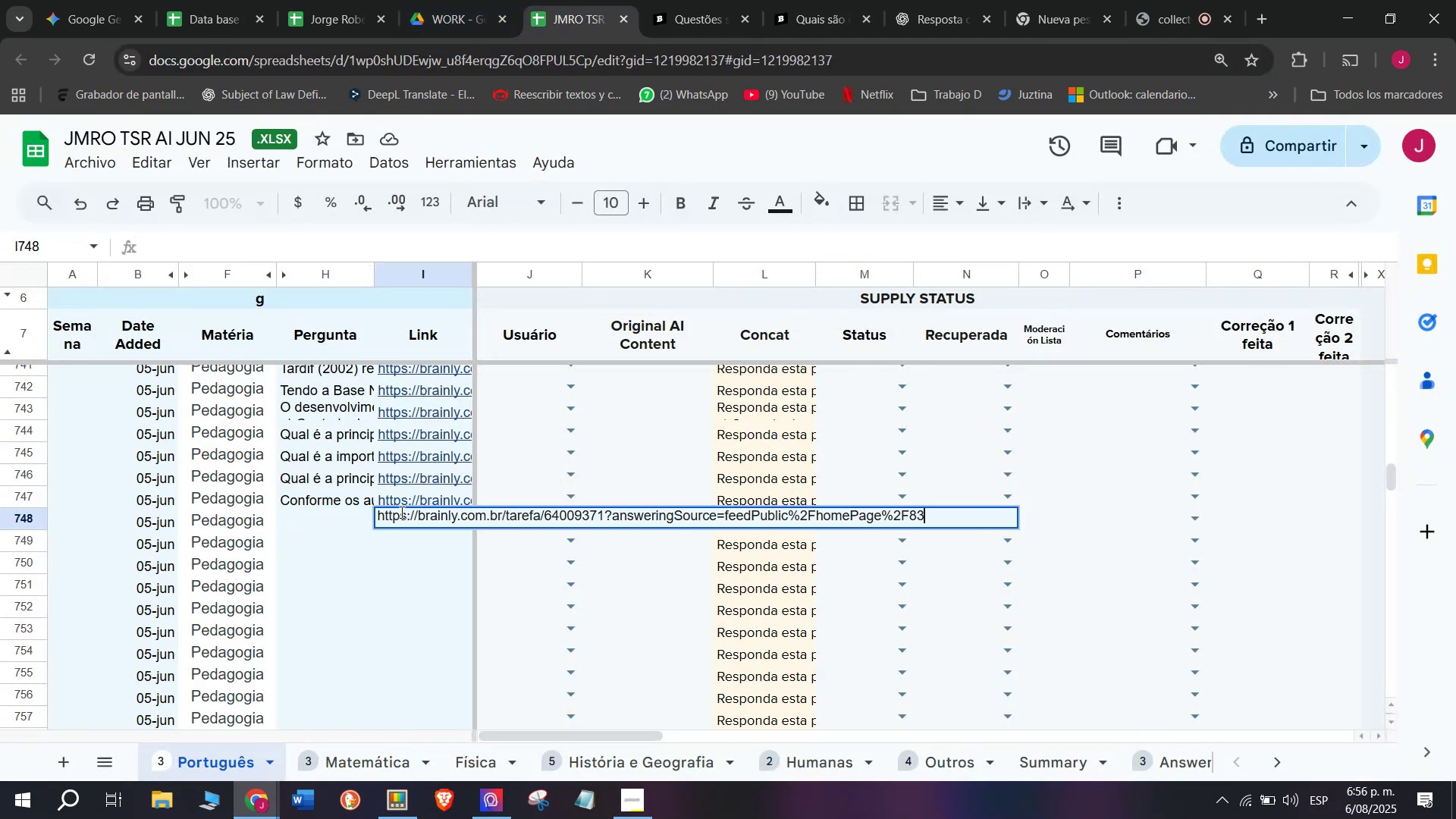 
key(Control+ControlLeft)
 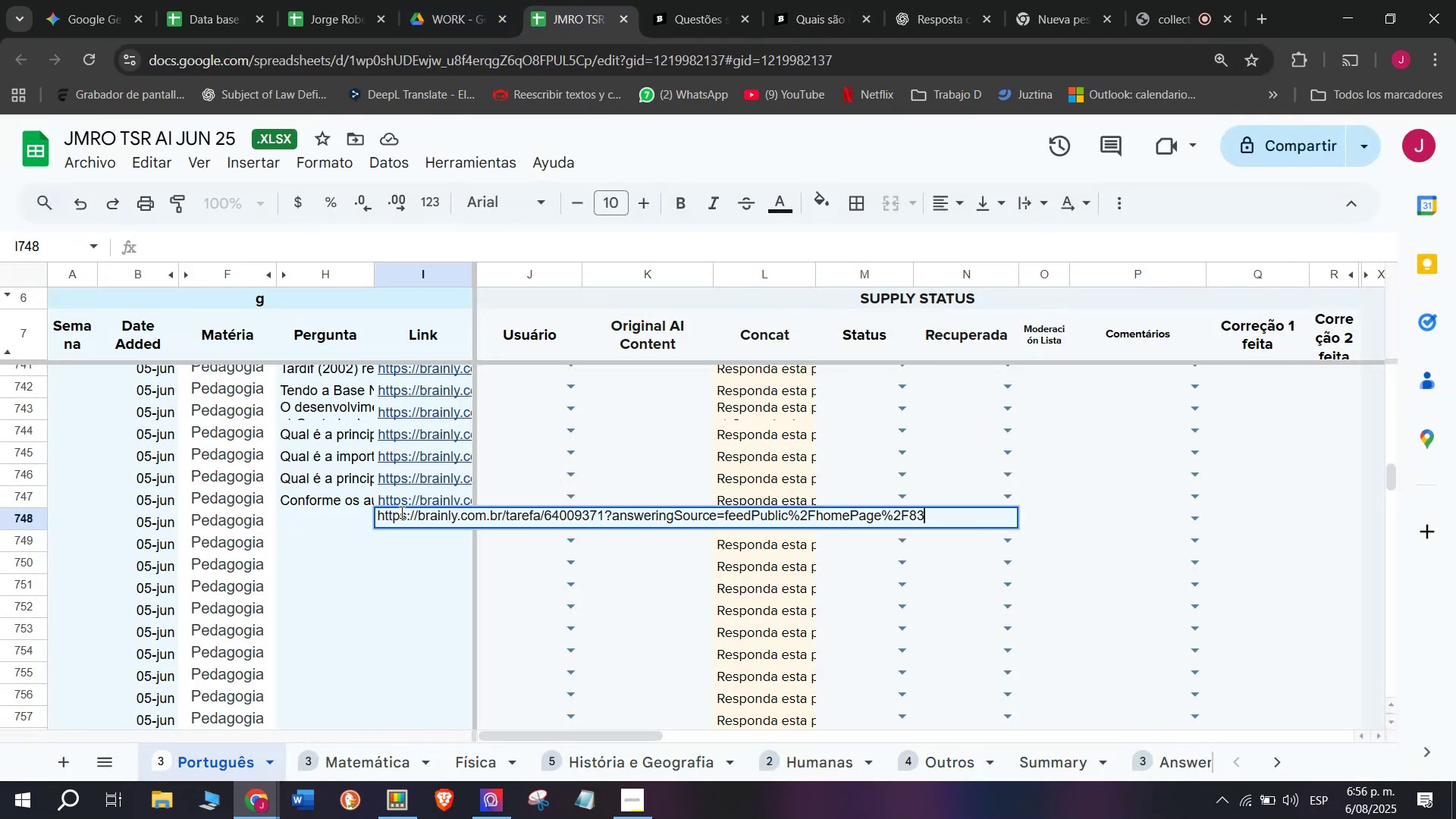 
key(Control+V)
 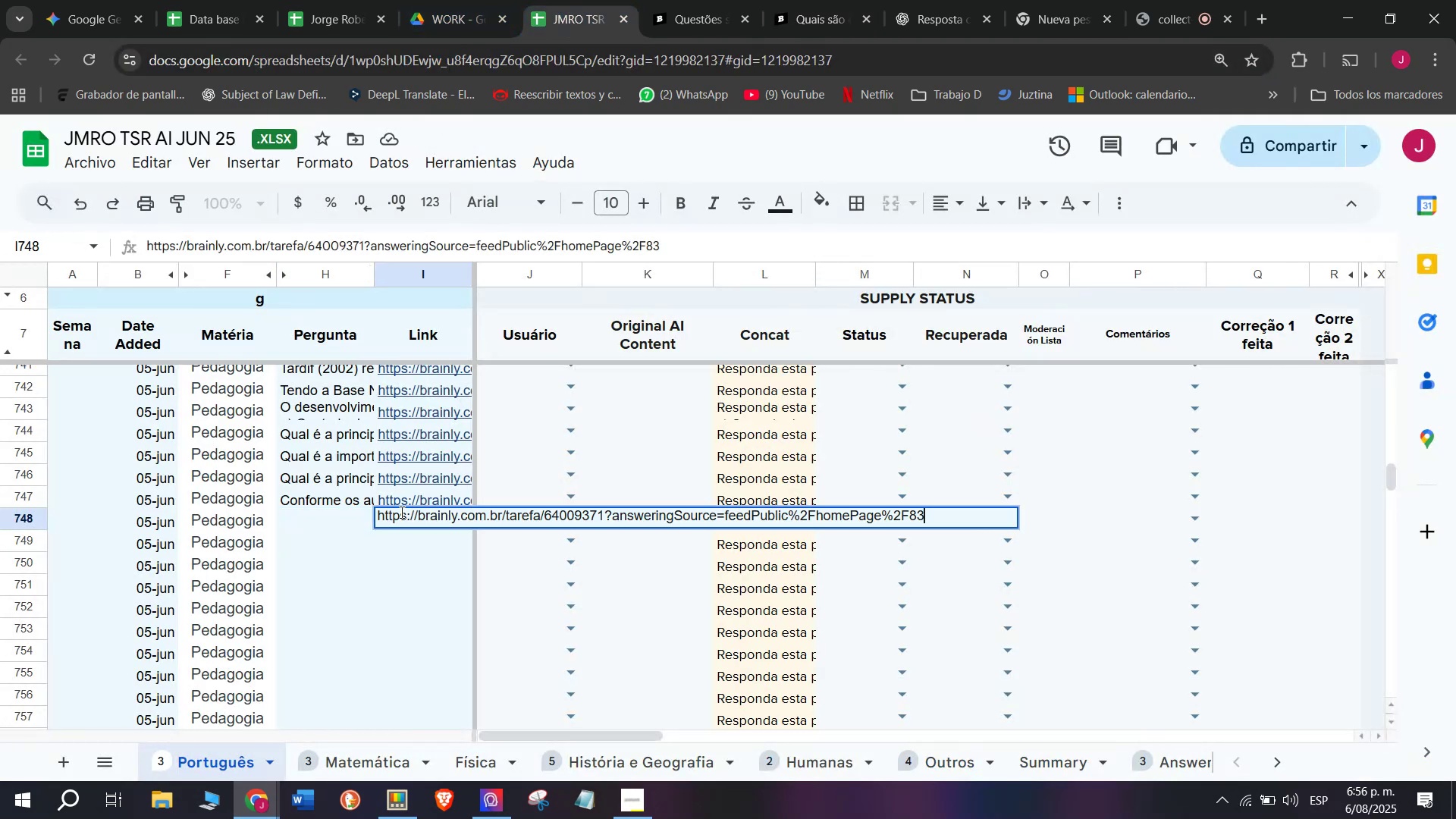 
key(Enter)
 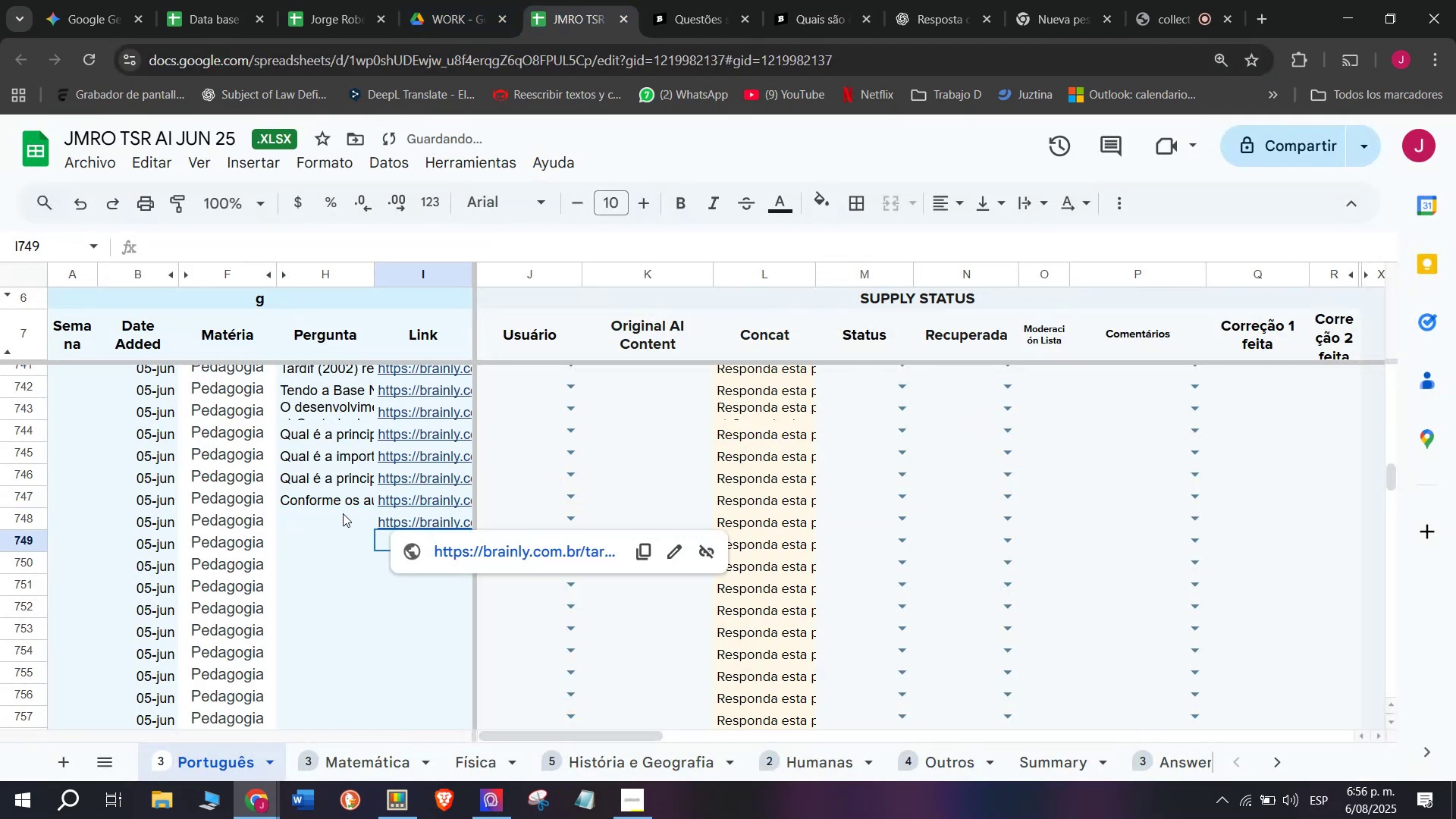 
double_click([343, 513])
 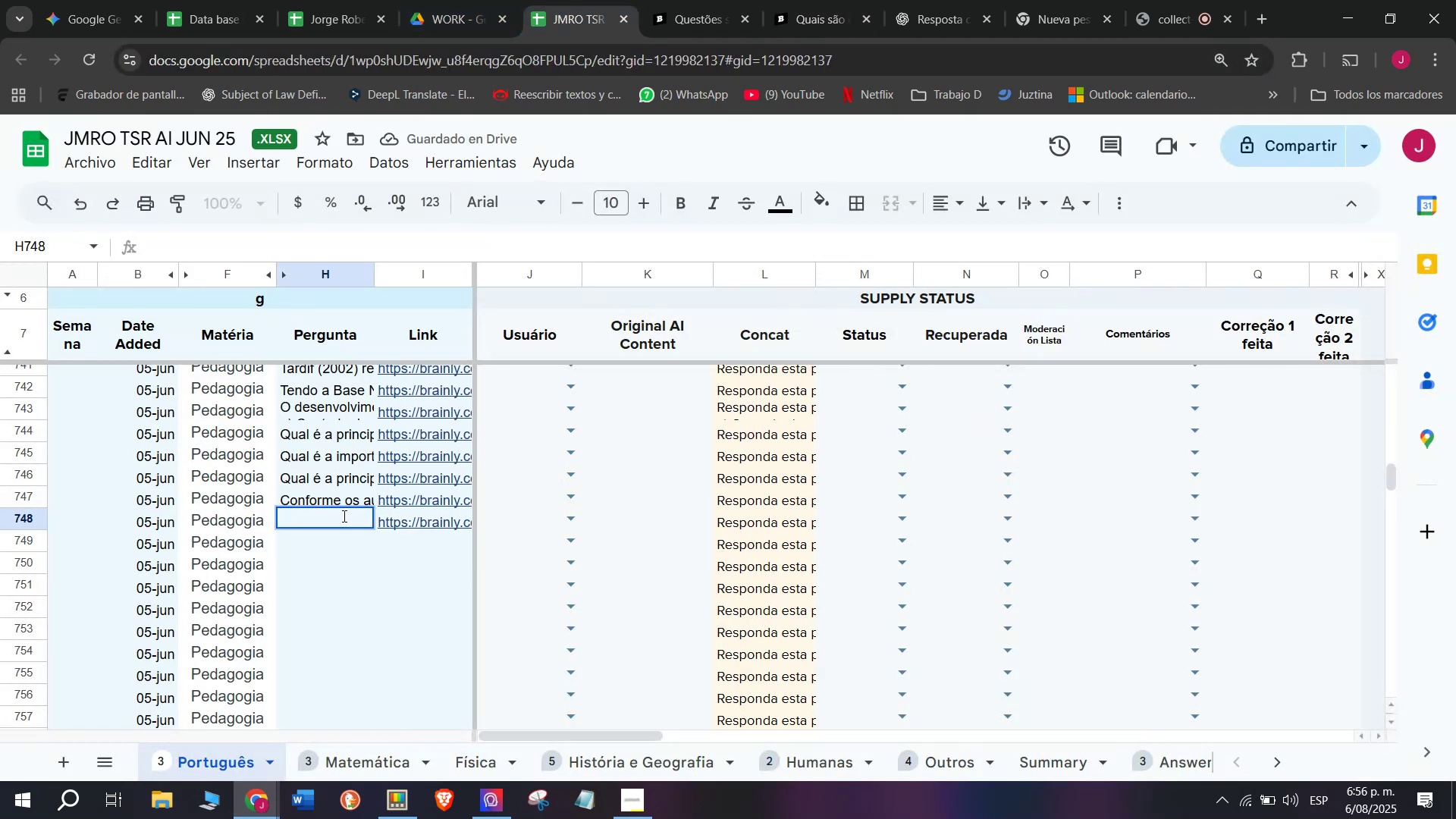 
key(Meta+MetaLeft)
 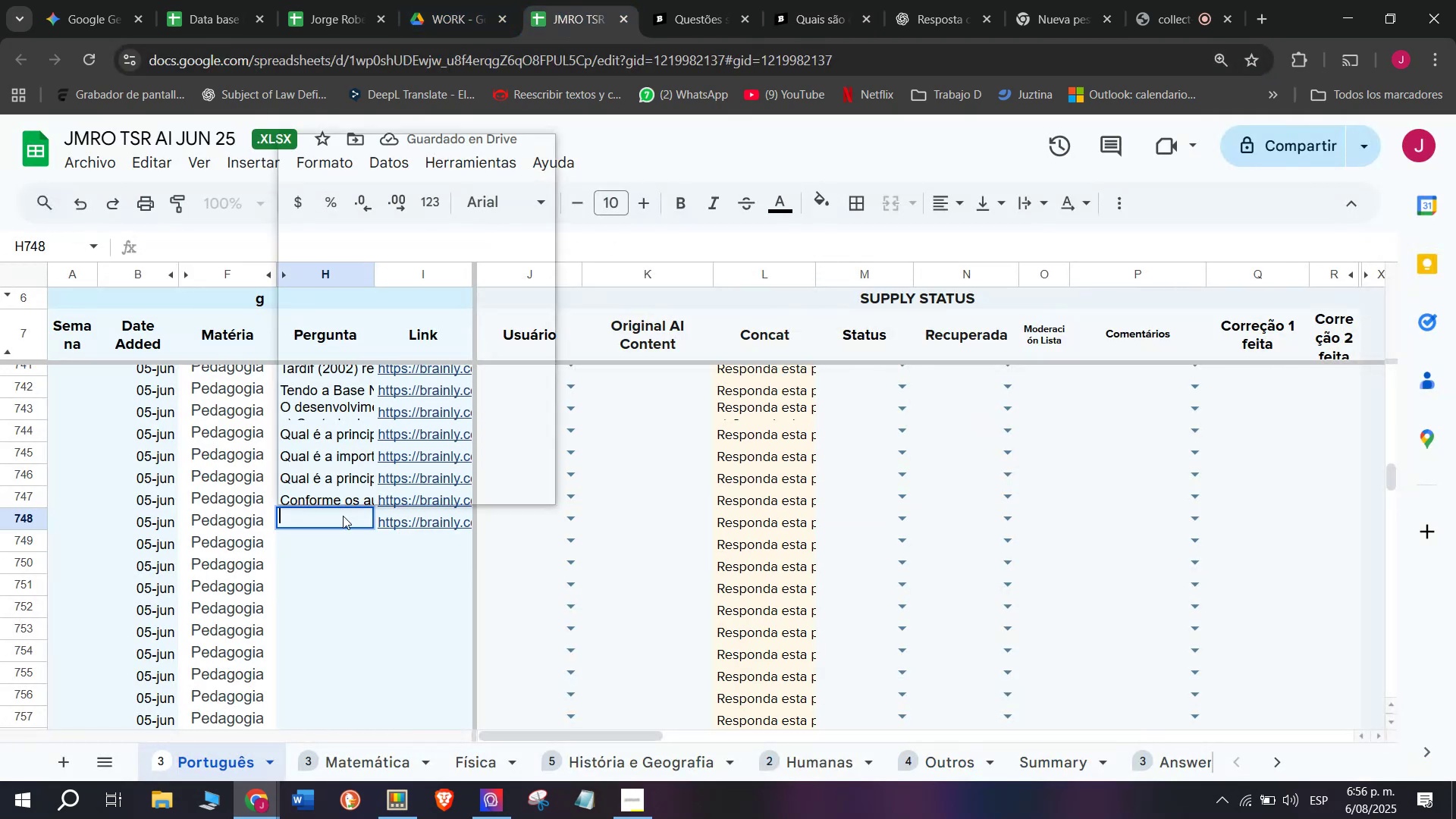 
key(C)
 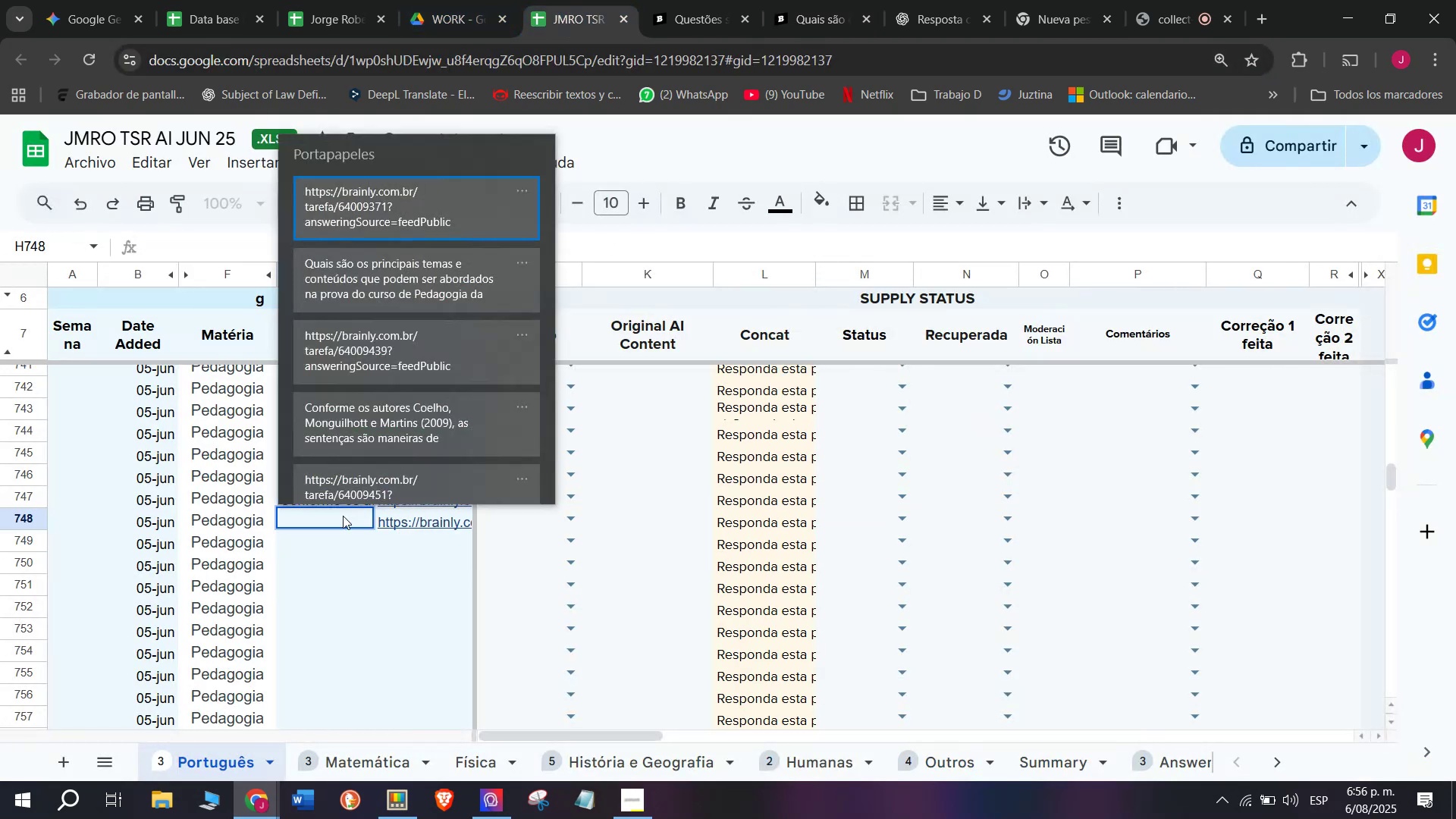 
key(Meta+V)
 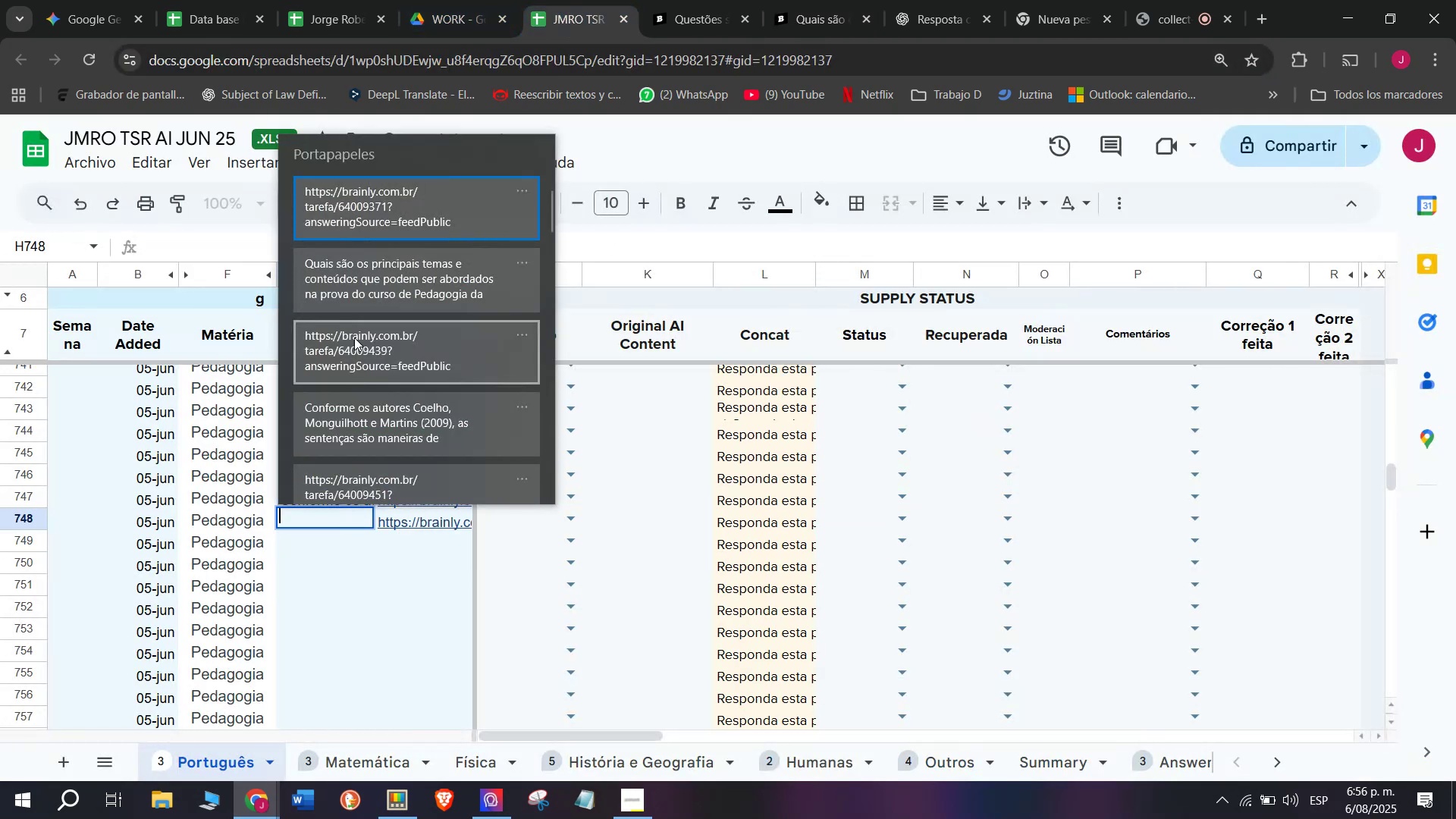 
key(Control+ControlLeft)
 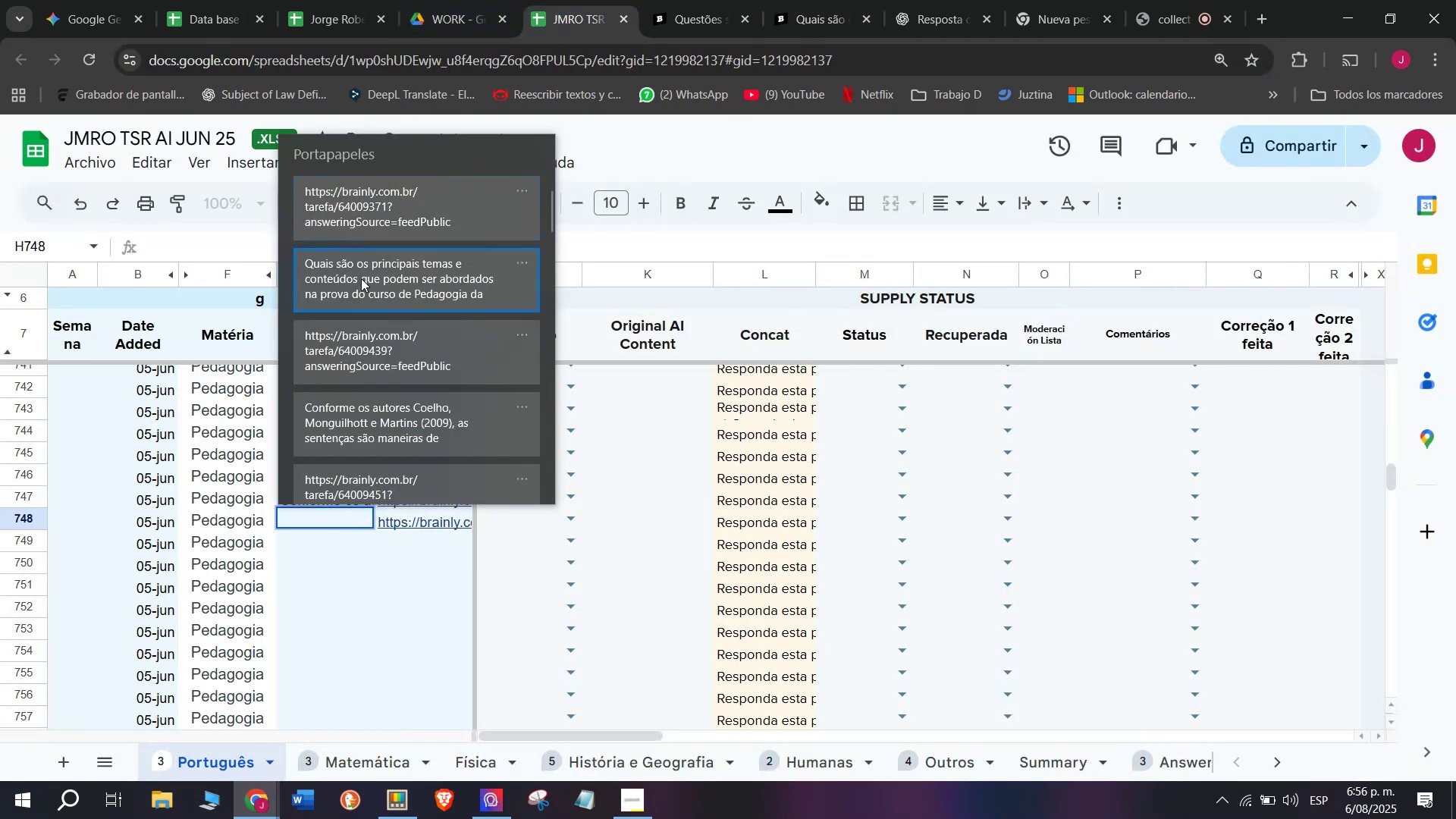 
key(Control+V)
 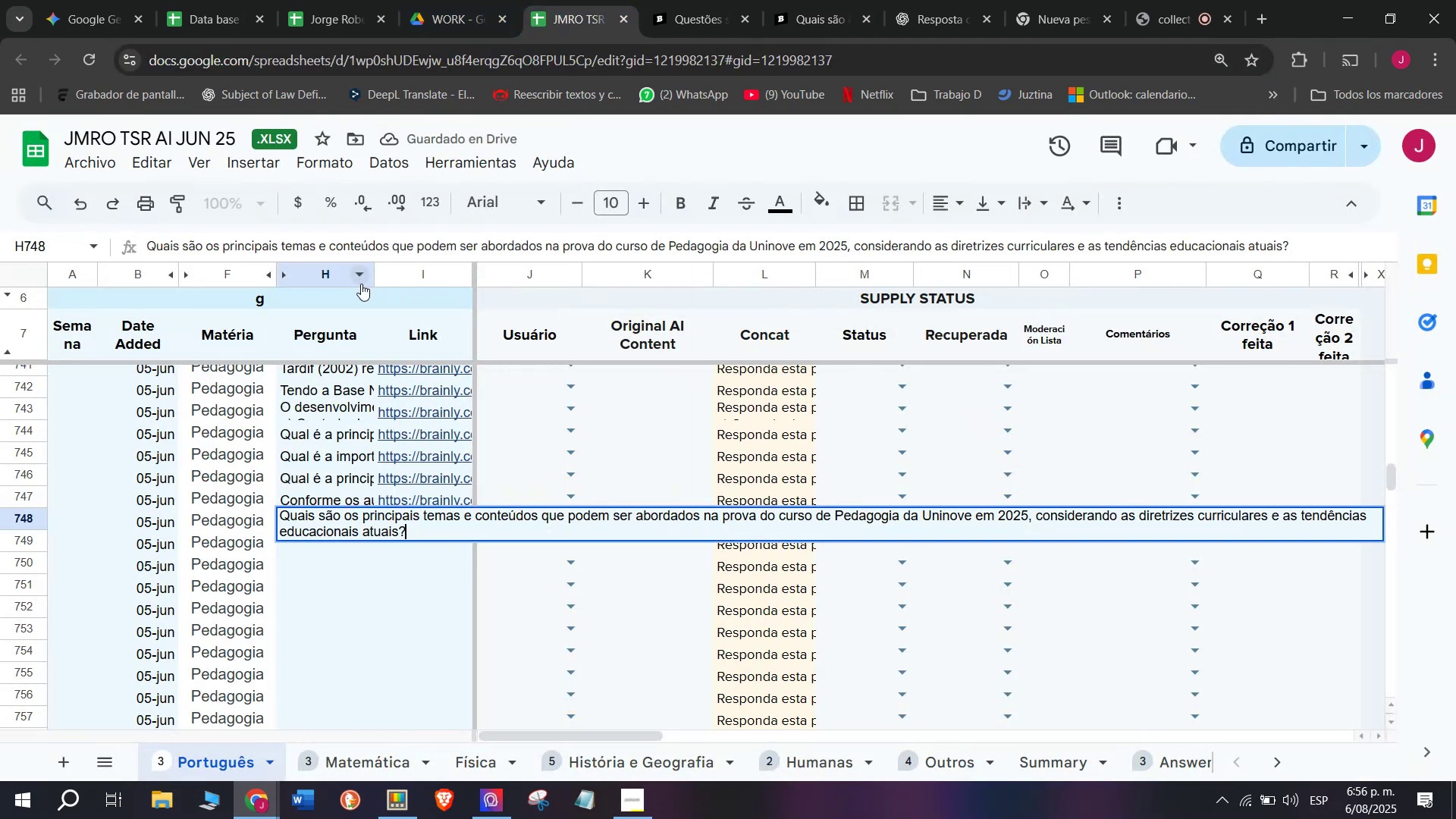 
key(Enter)
 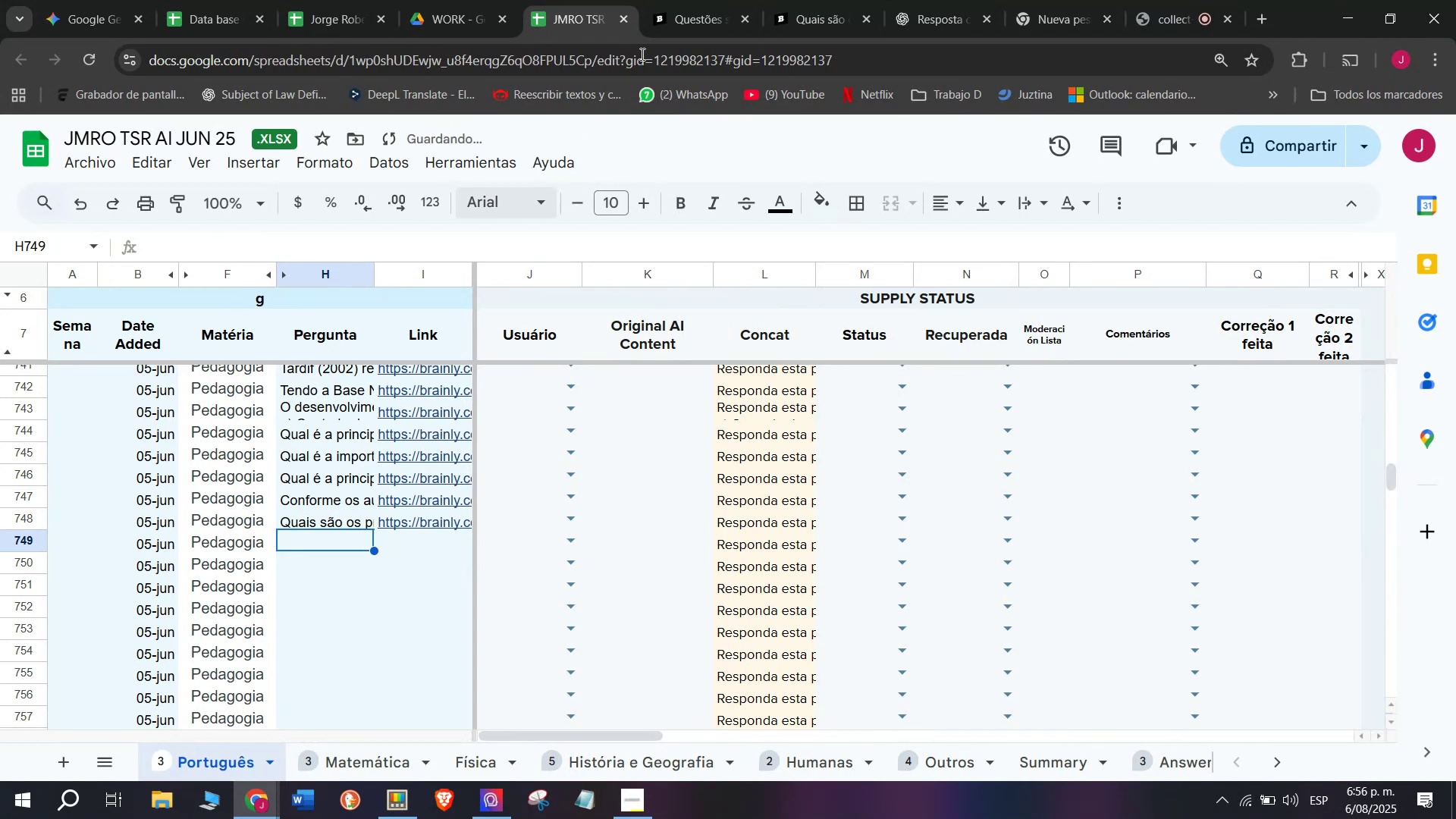 
left_click([808, 0])
 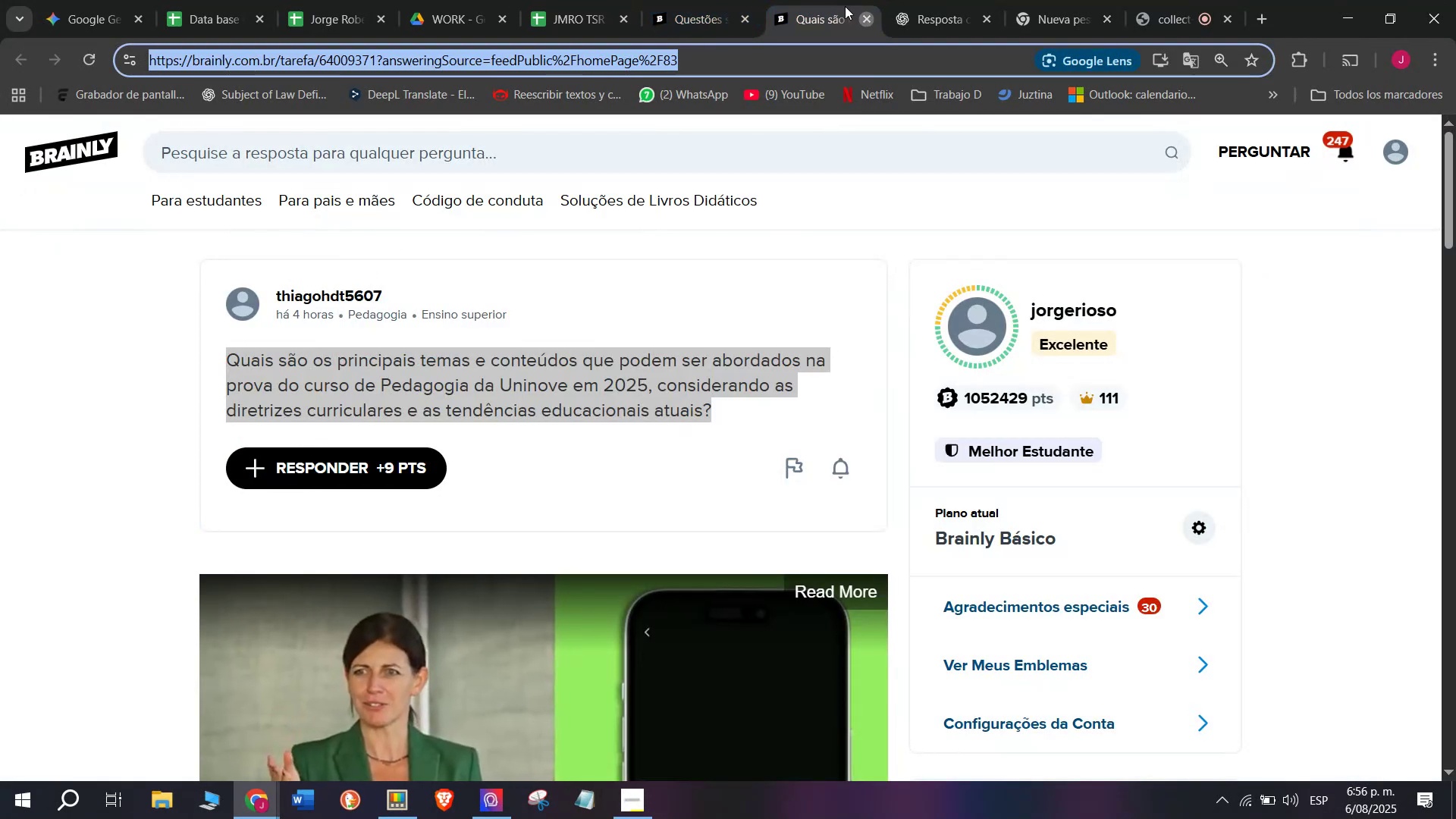 
double_click([726, 0])
 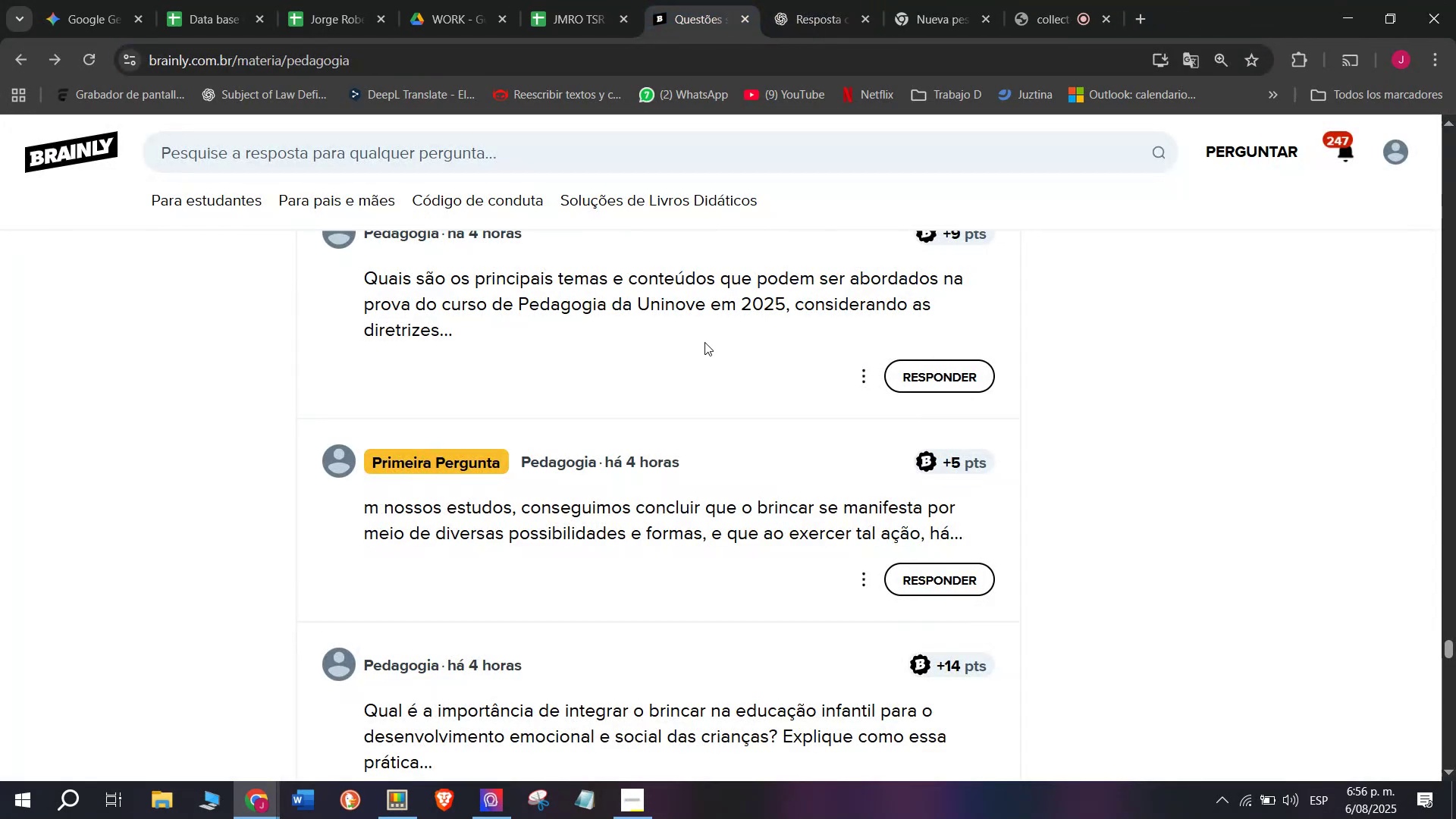 
scroll: coordinate [704, 342], scroll_direction: down, amount: 1.0
 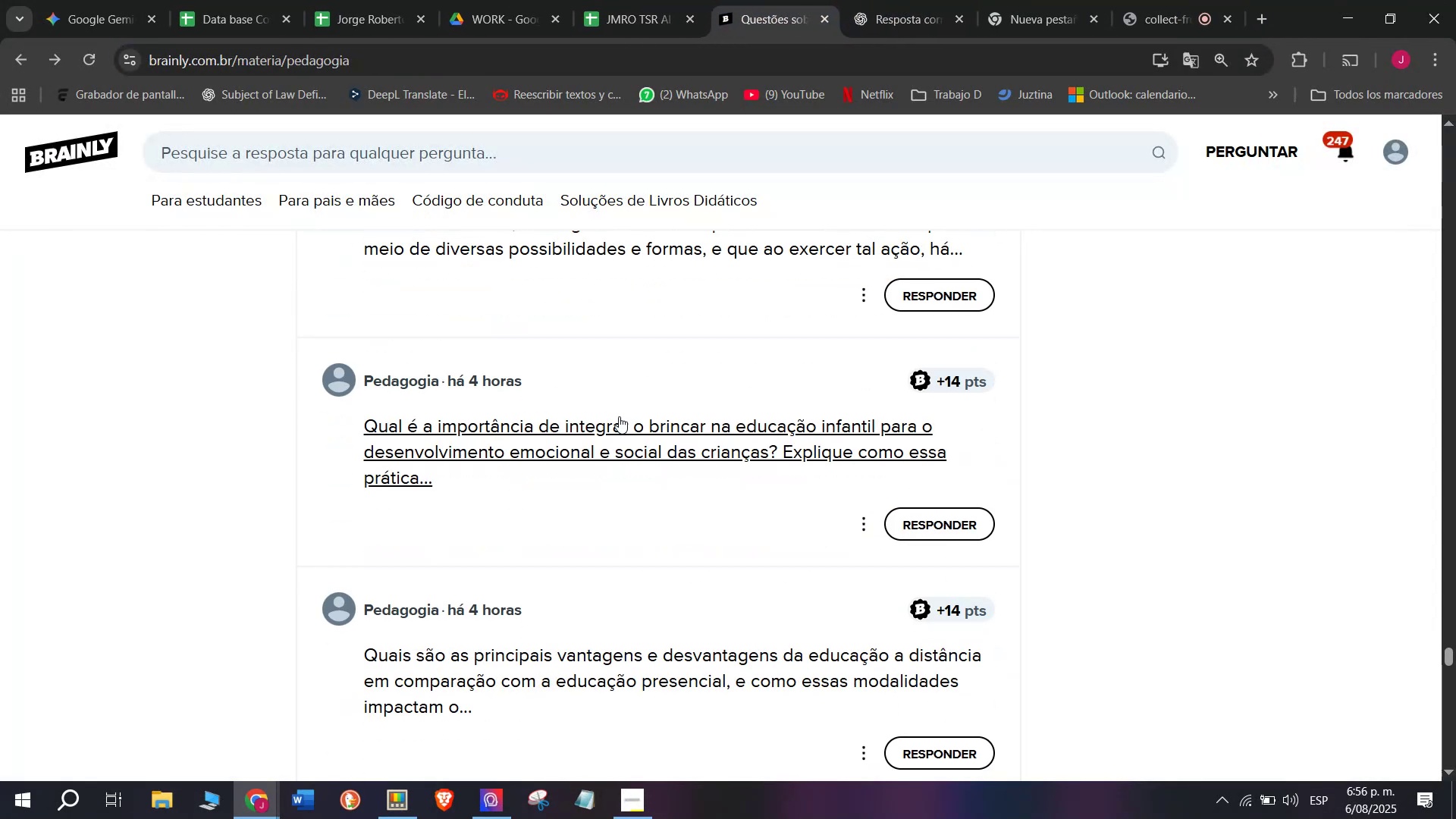 
right_click([617, 420])
 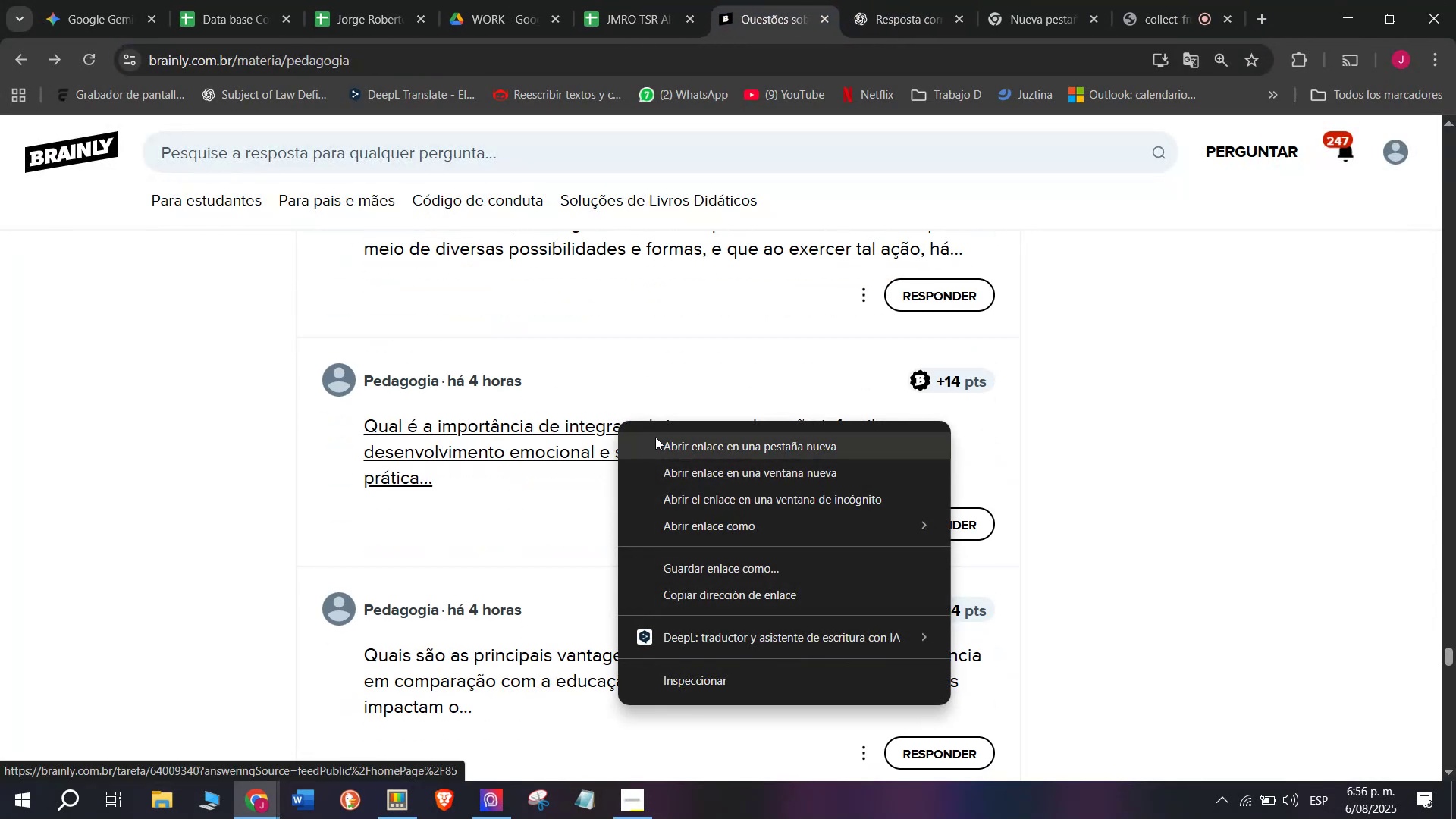 
left_click([657, 438])
 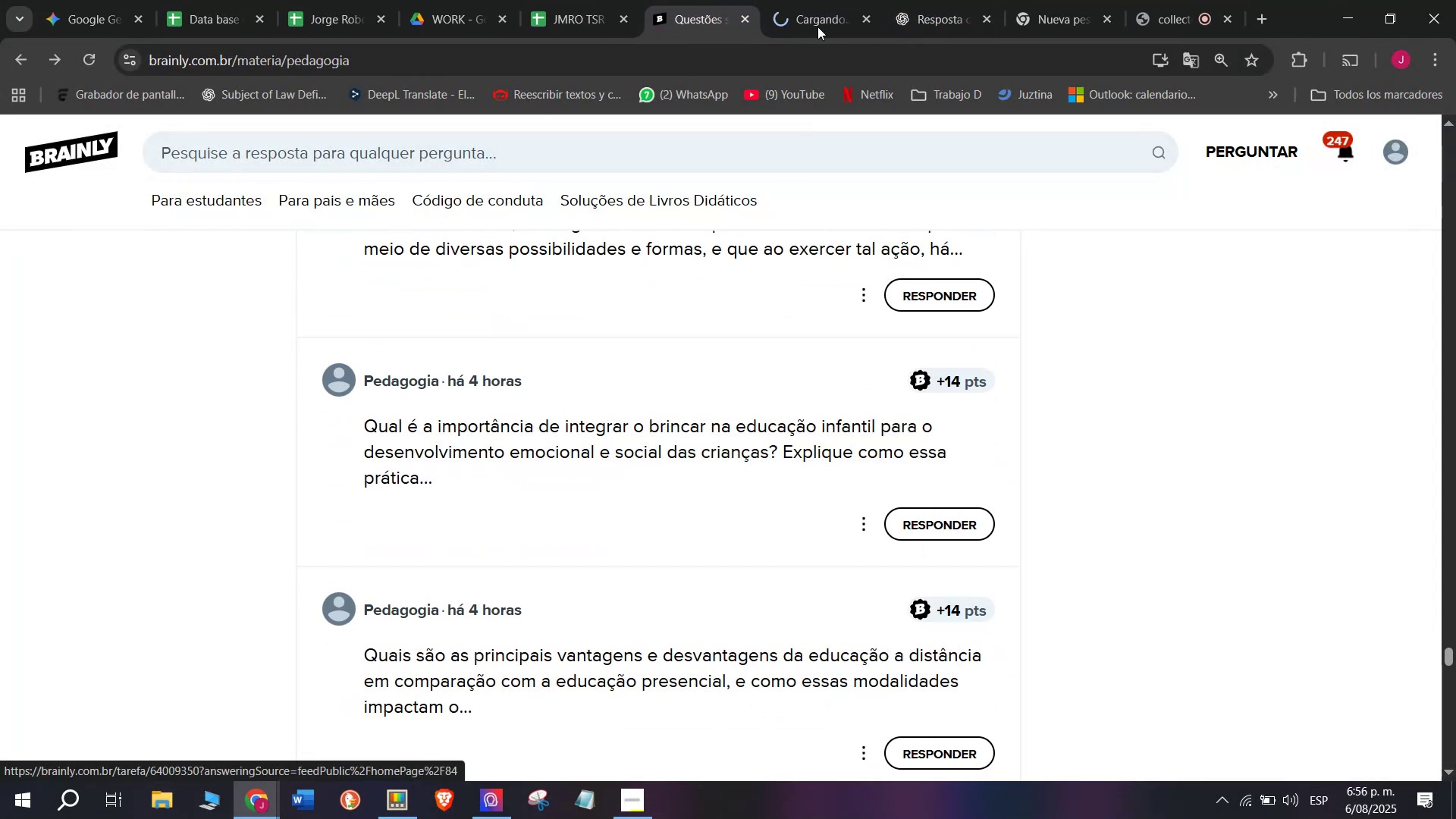 
left_click([827, 0])
 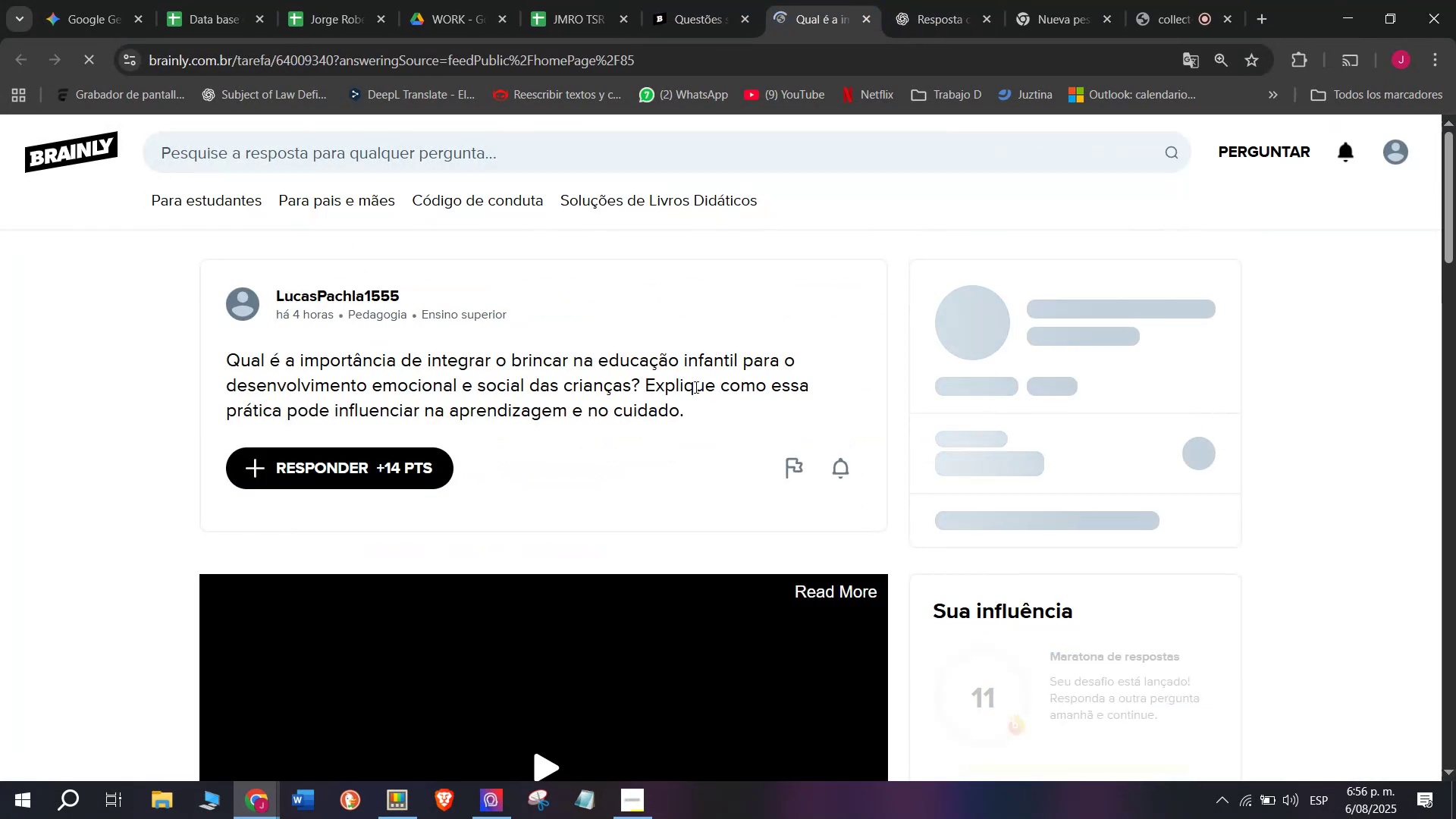 
left_click_drag(start_coordinate=[682, 406], to_coordinate=[216, 351])
 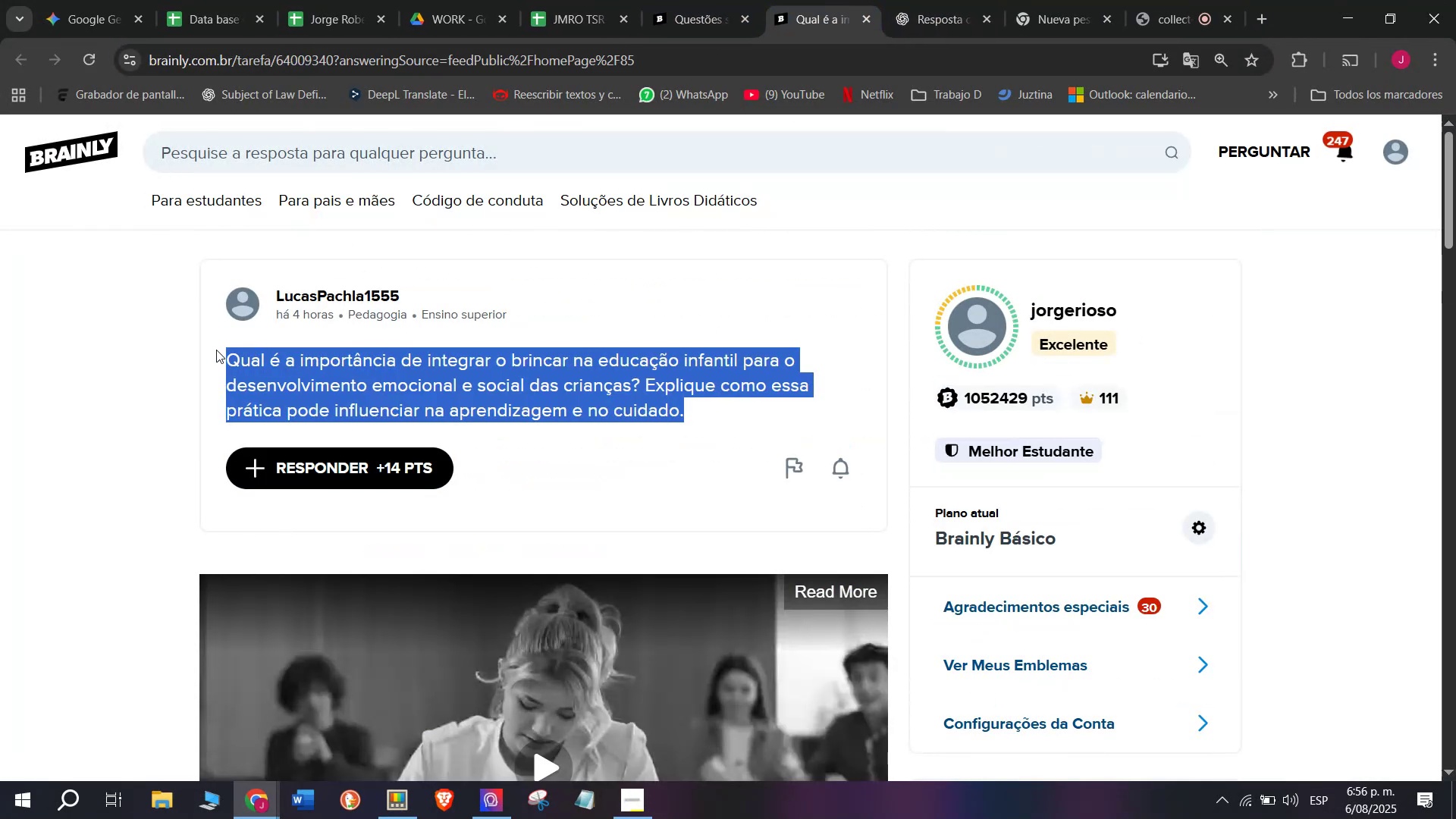 
key(Control+ControlLeft)
 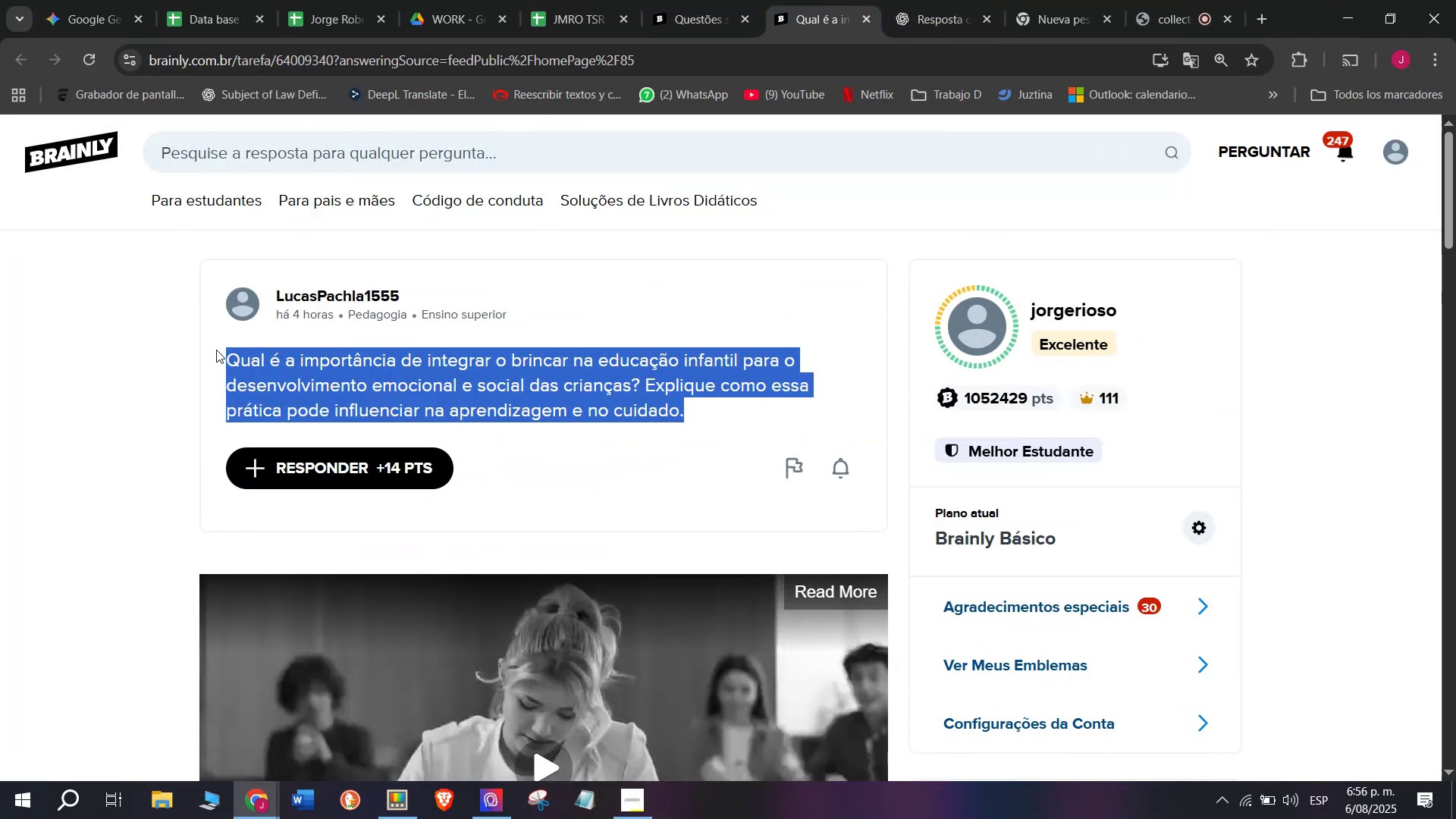 
key(Break)
 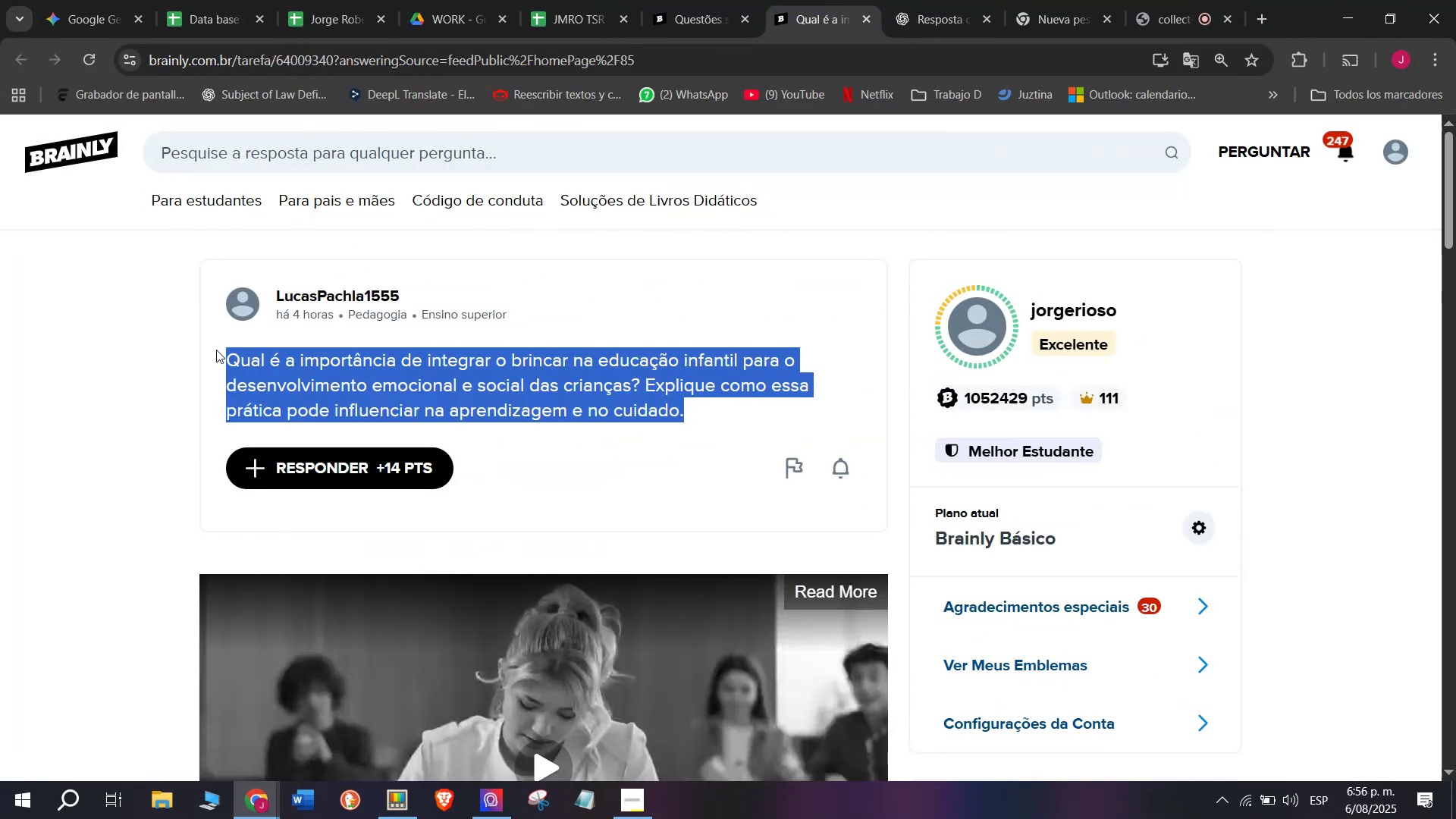 
key(Control+C)
 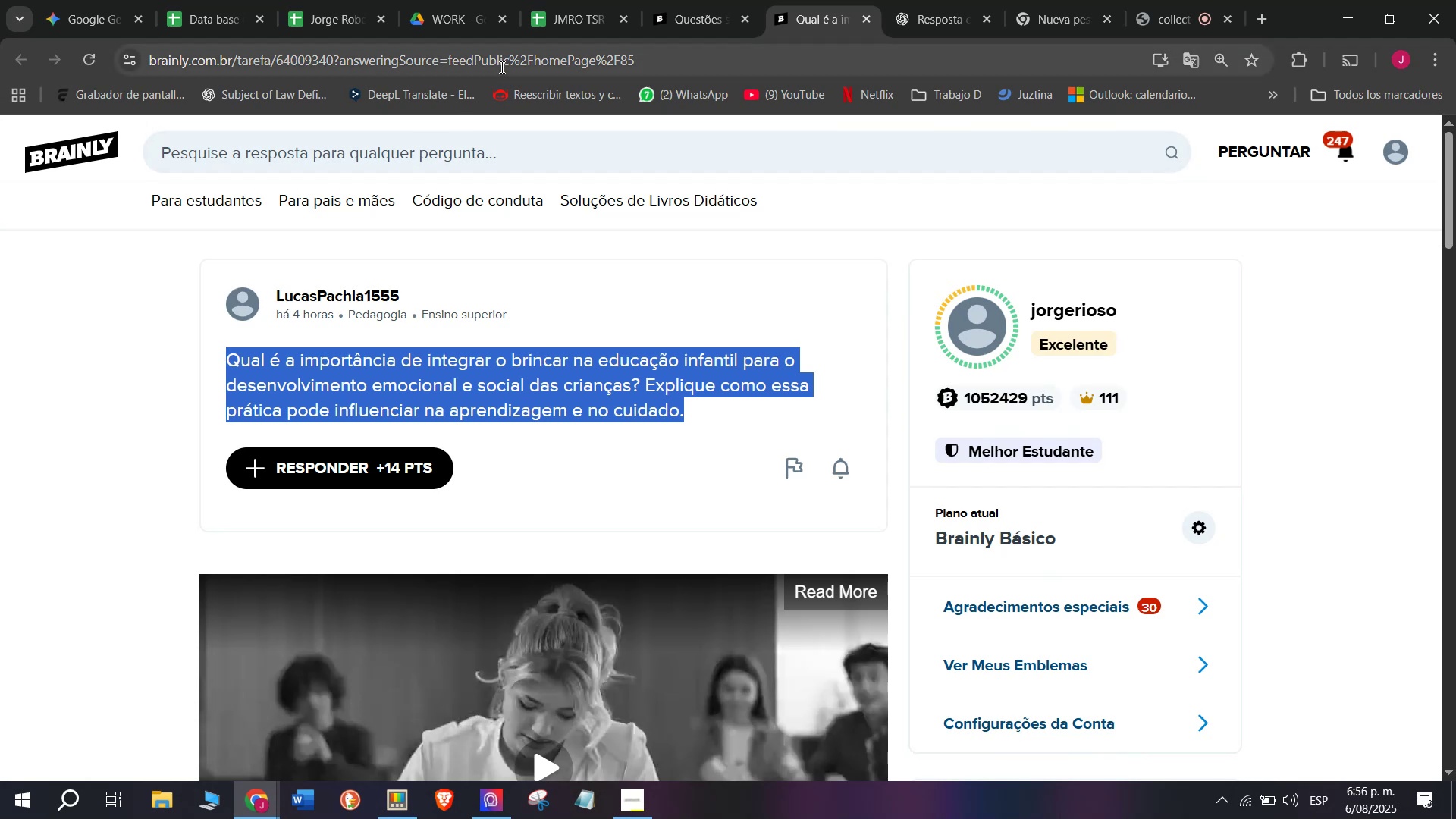 
double_click([500, 63])
 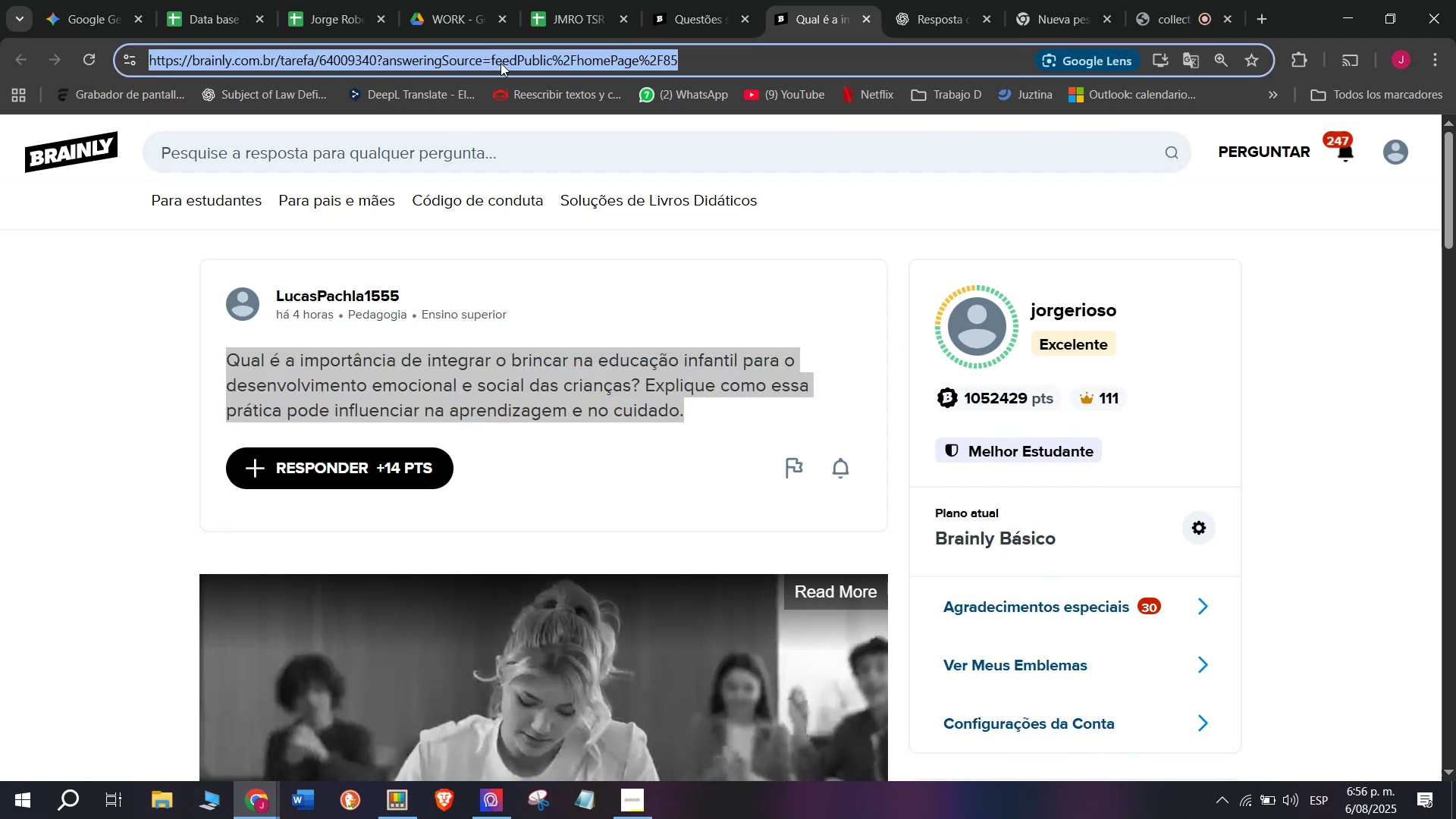 
triple_click([500, 63])
 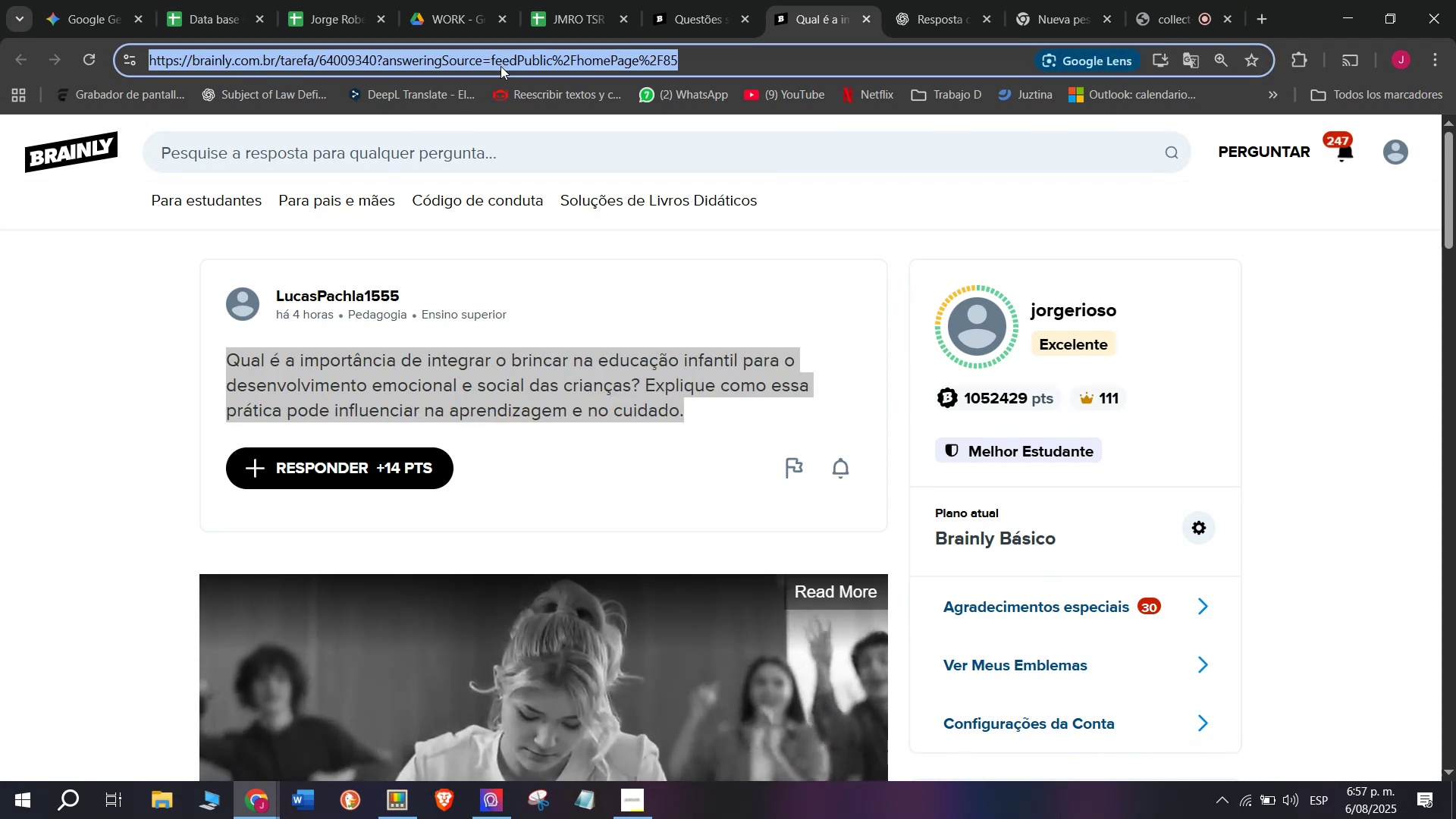 
key(Control+ControlLeft)
 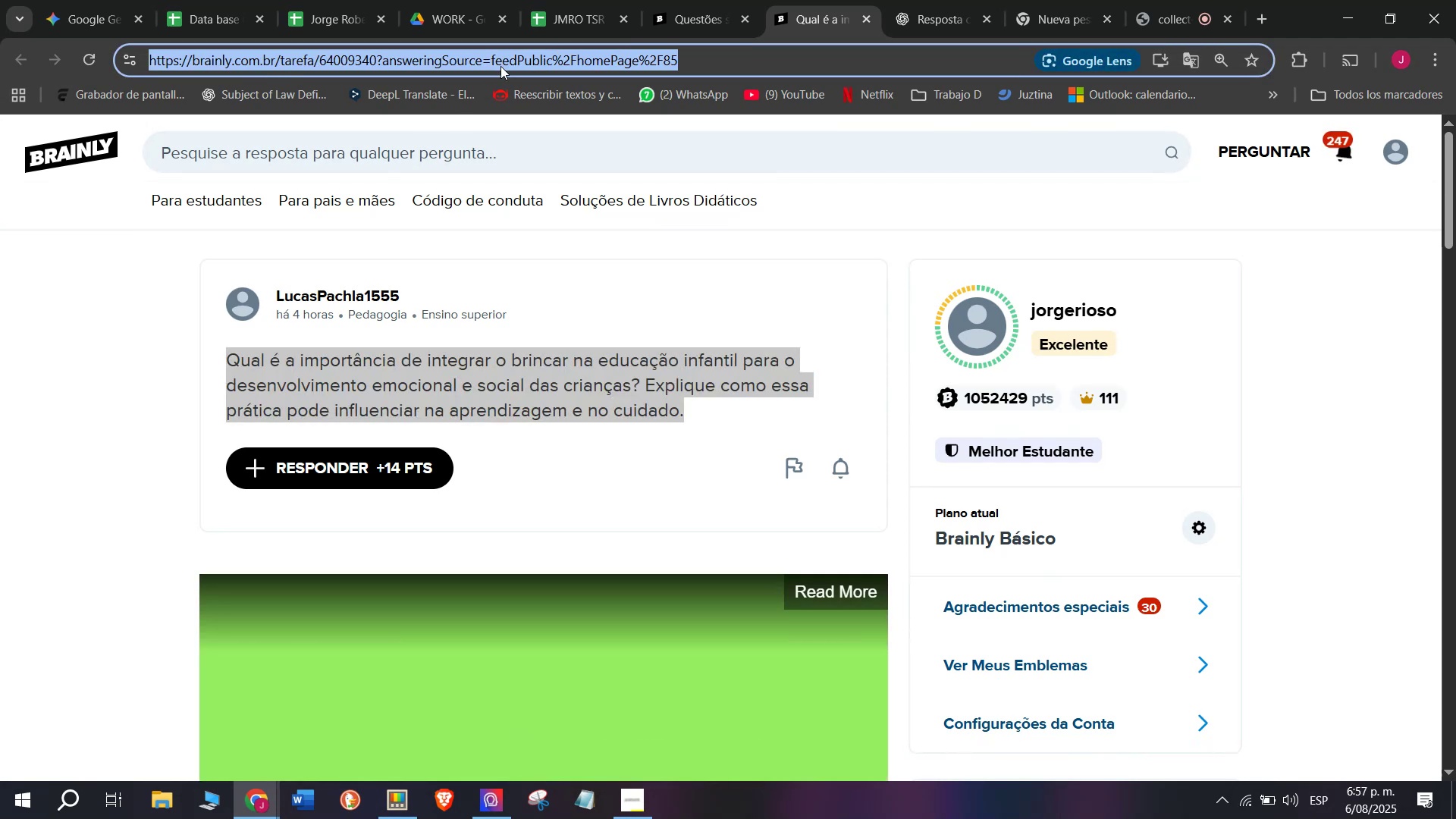 
key(Break)
 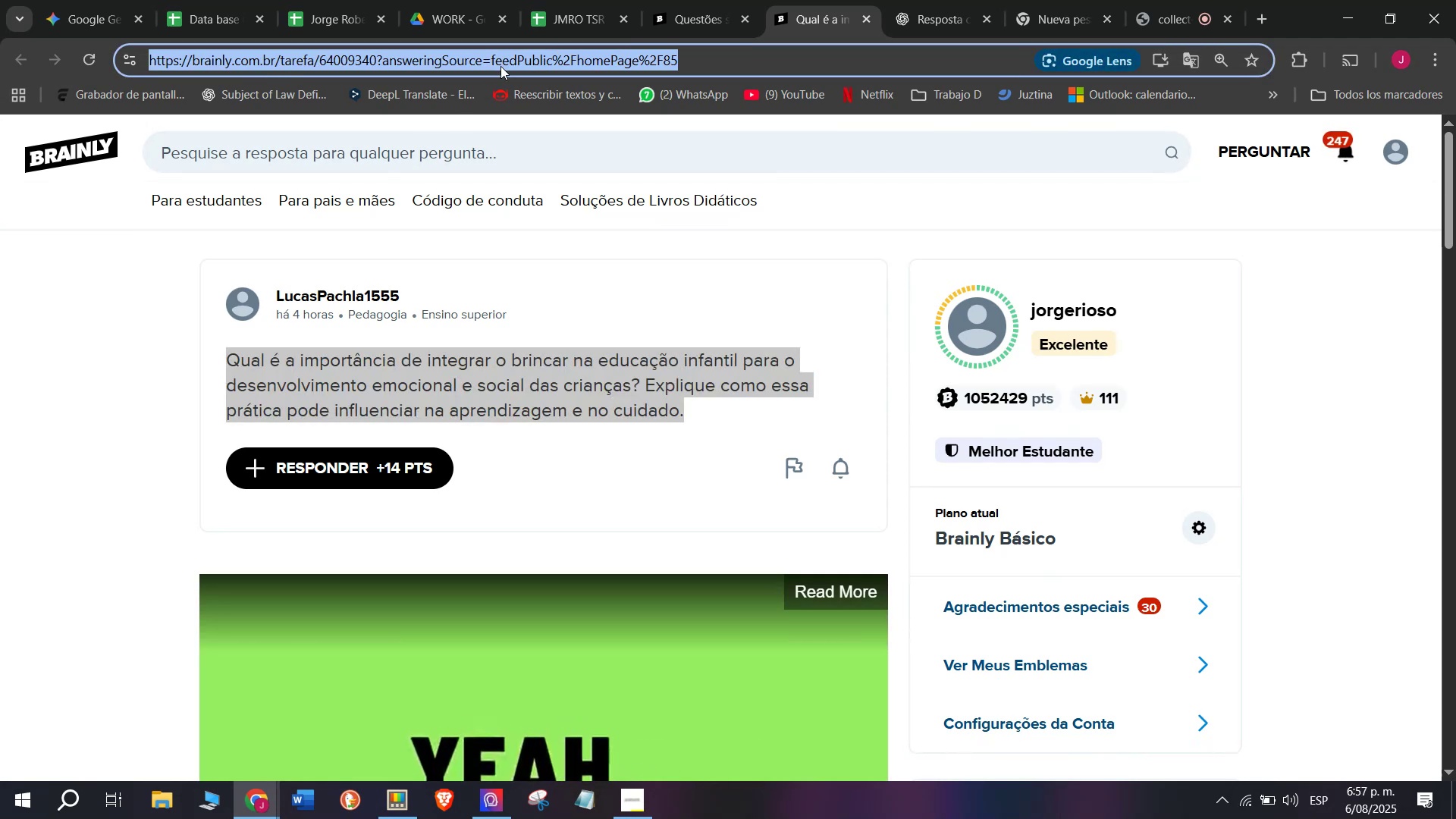 
key(Control+C)
 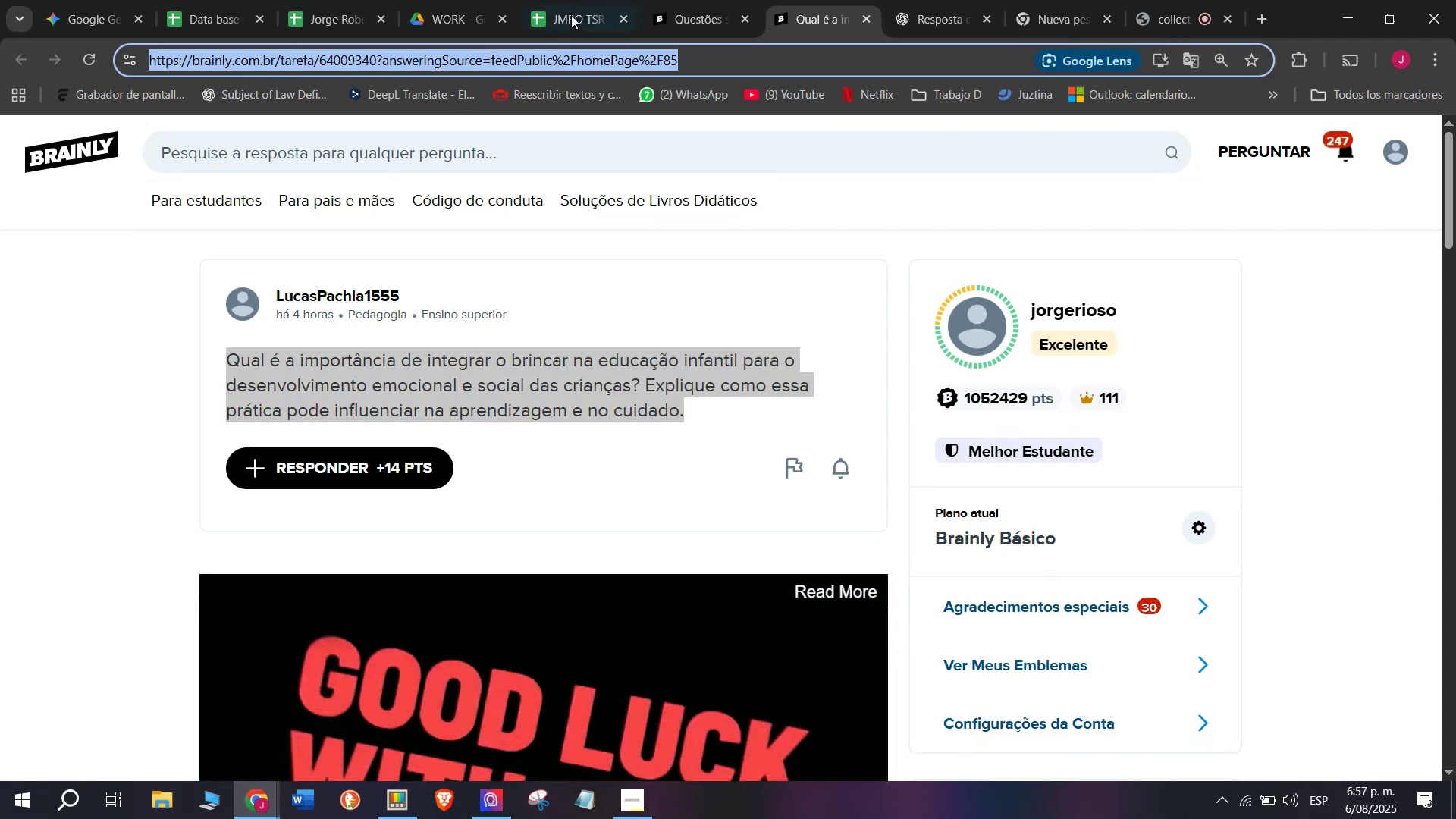 
left_click([616, 0])
 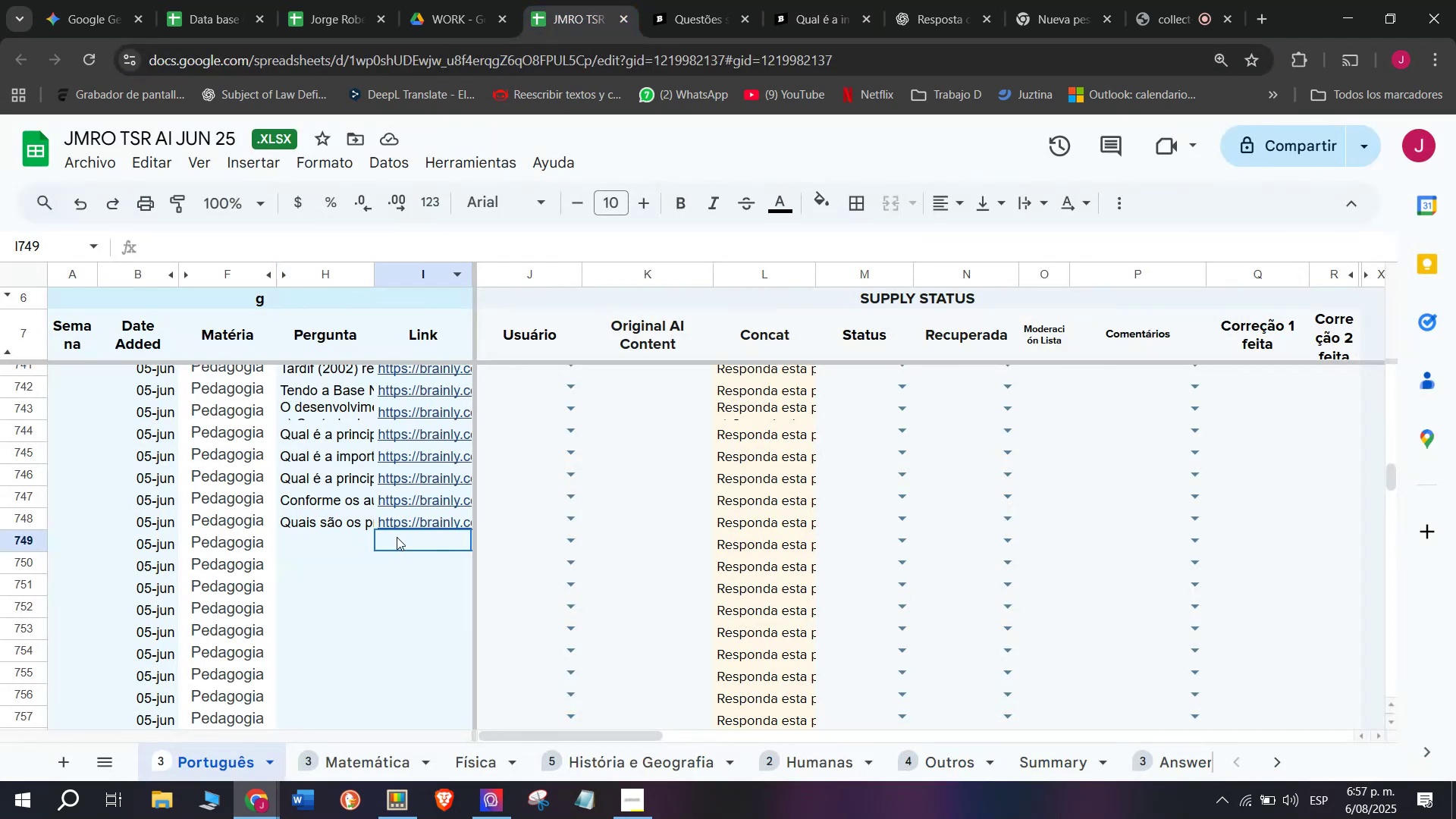 
double_click([397, 537])
 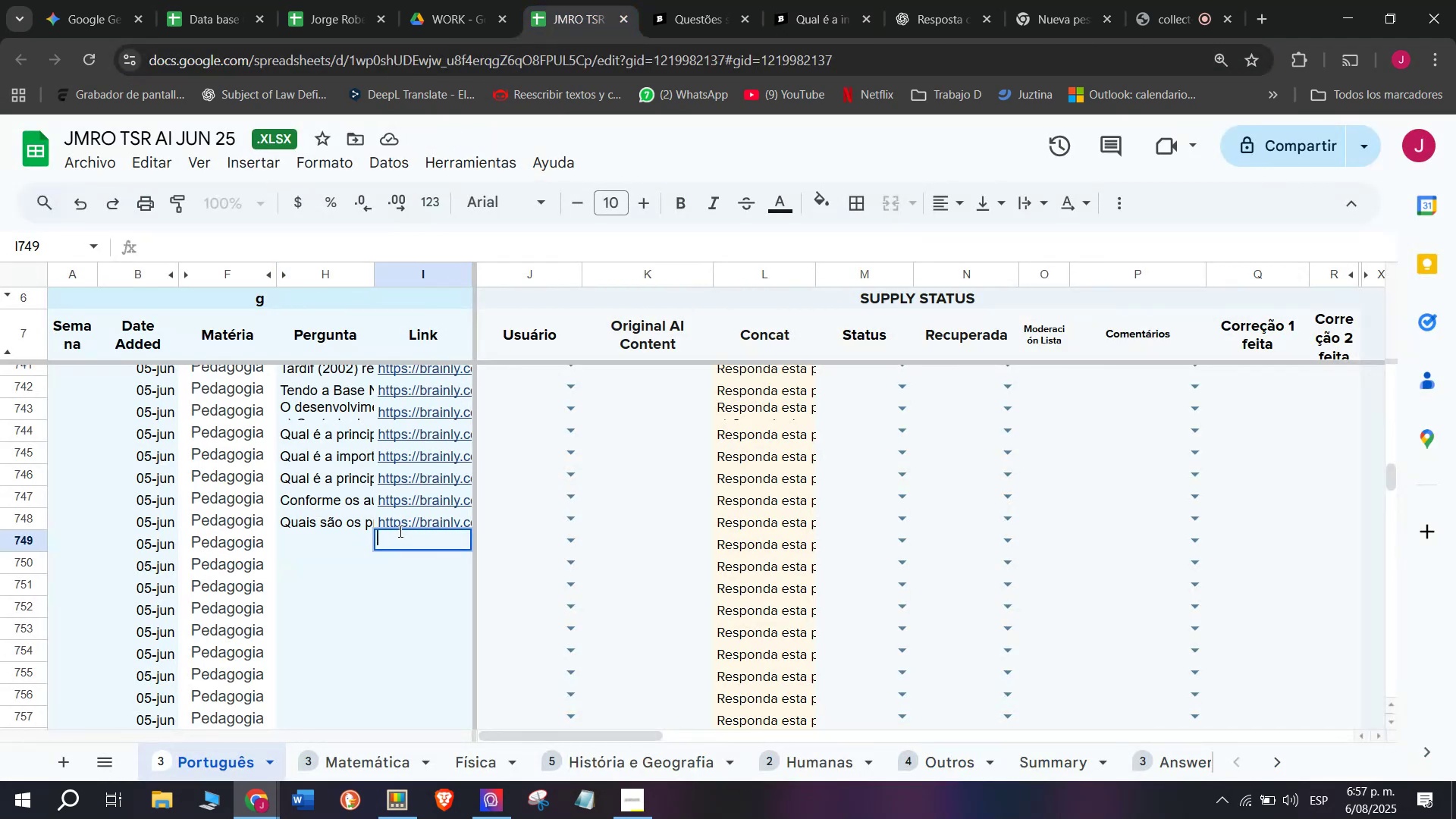 
key(Z)
 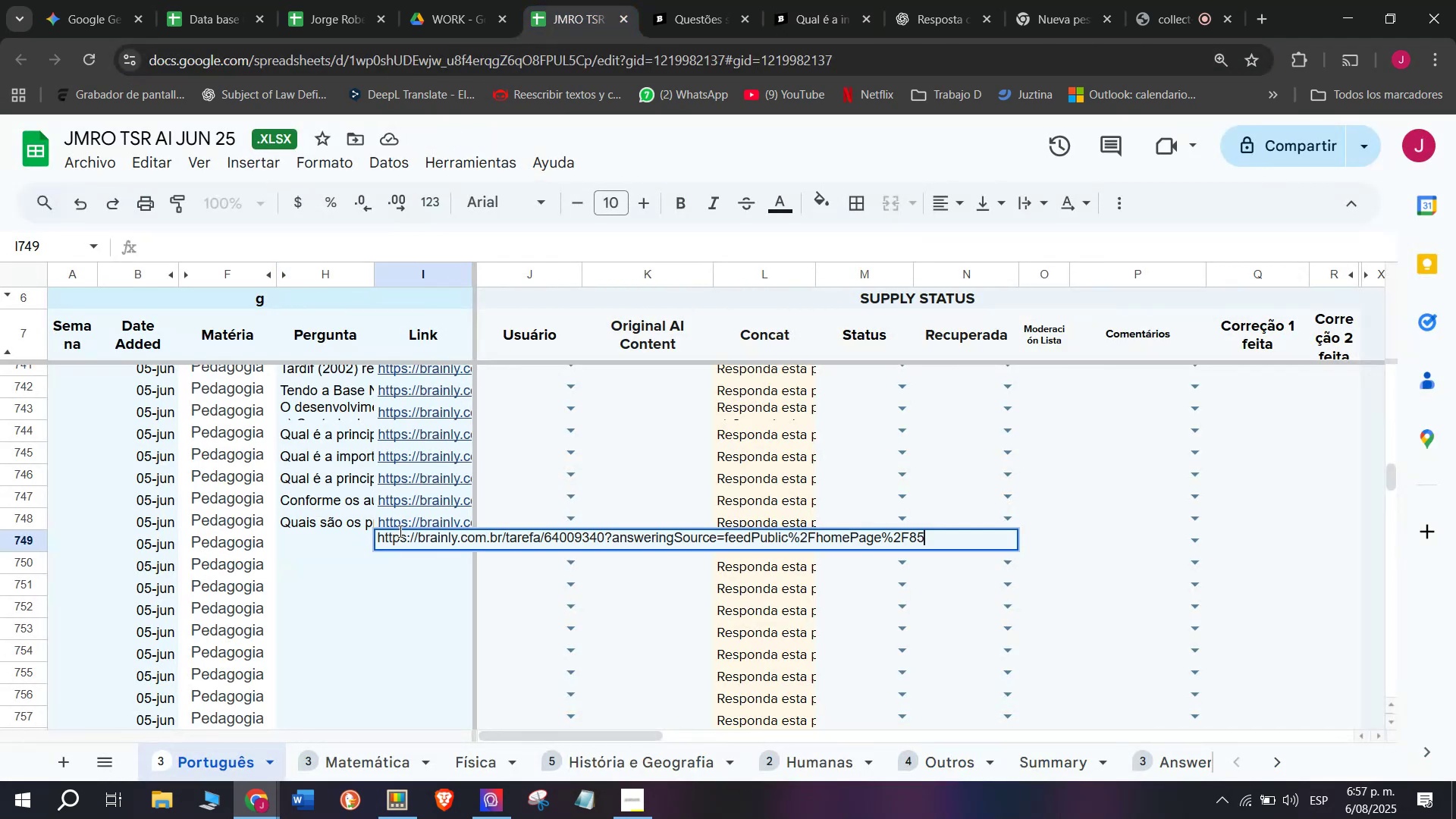 
key(Control+ControlLeft)
 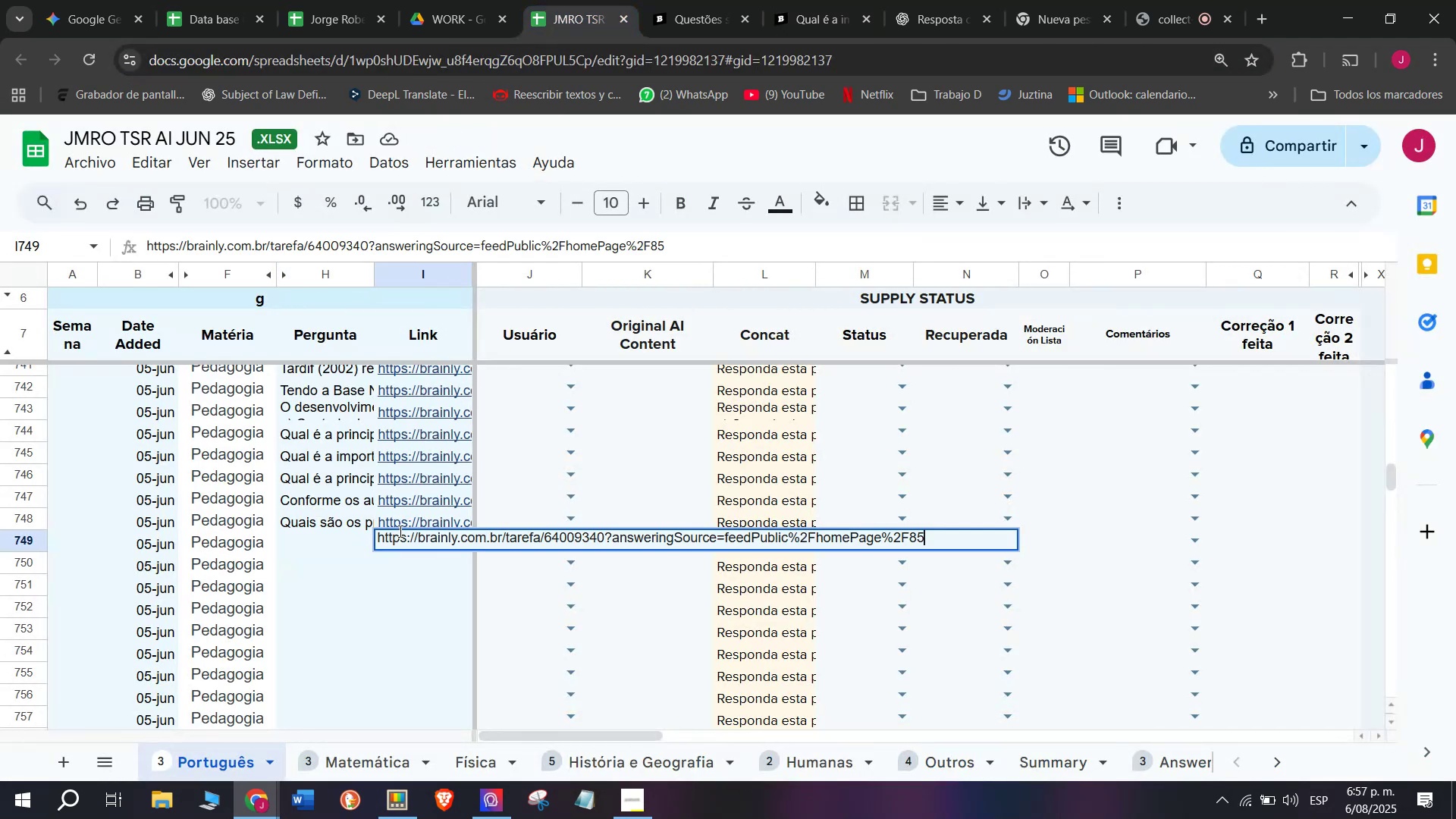 
key(Control+V)
 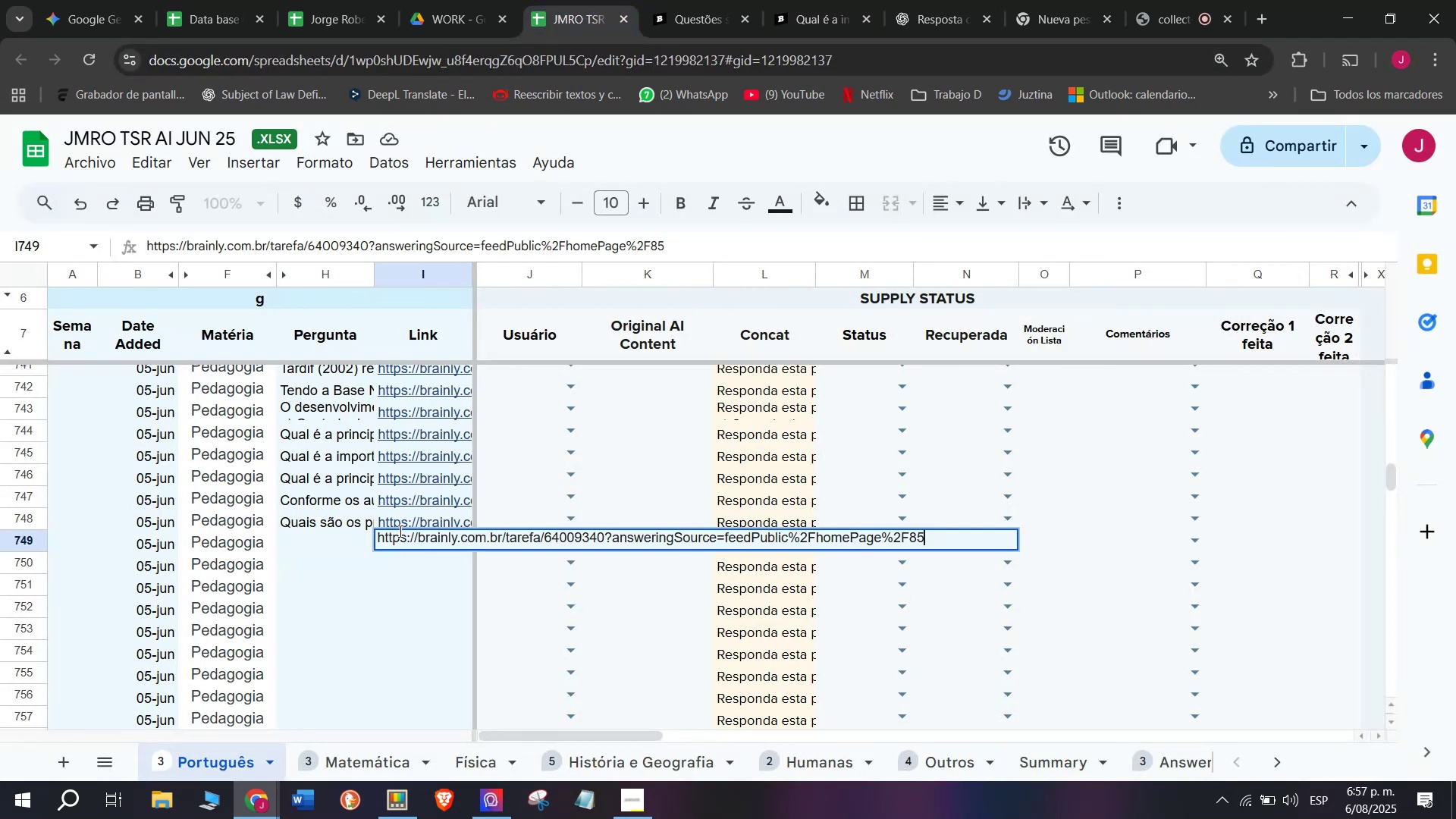 
key(Enter)
 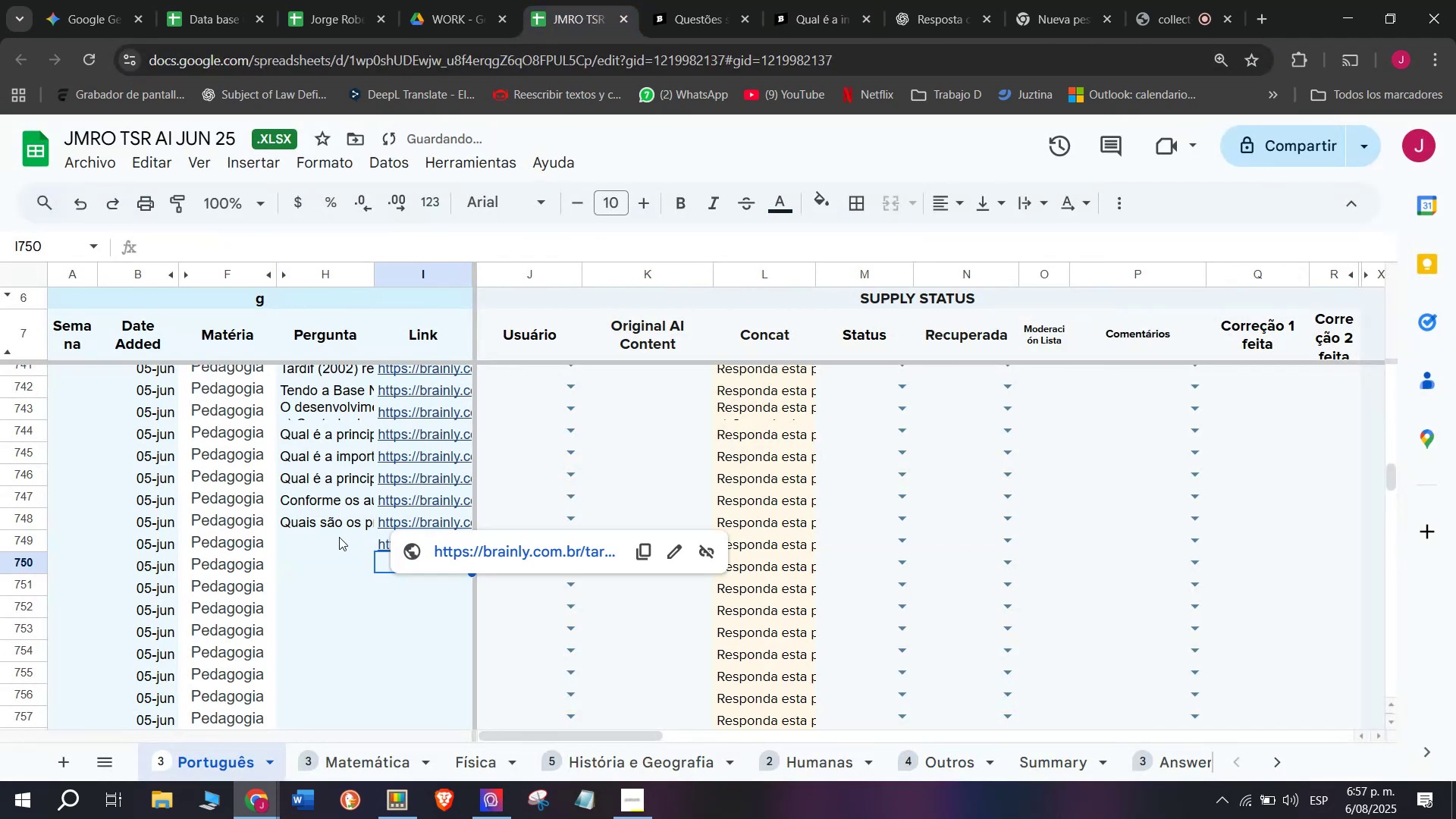 
double_click([337, 537])
 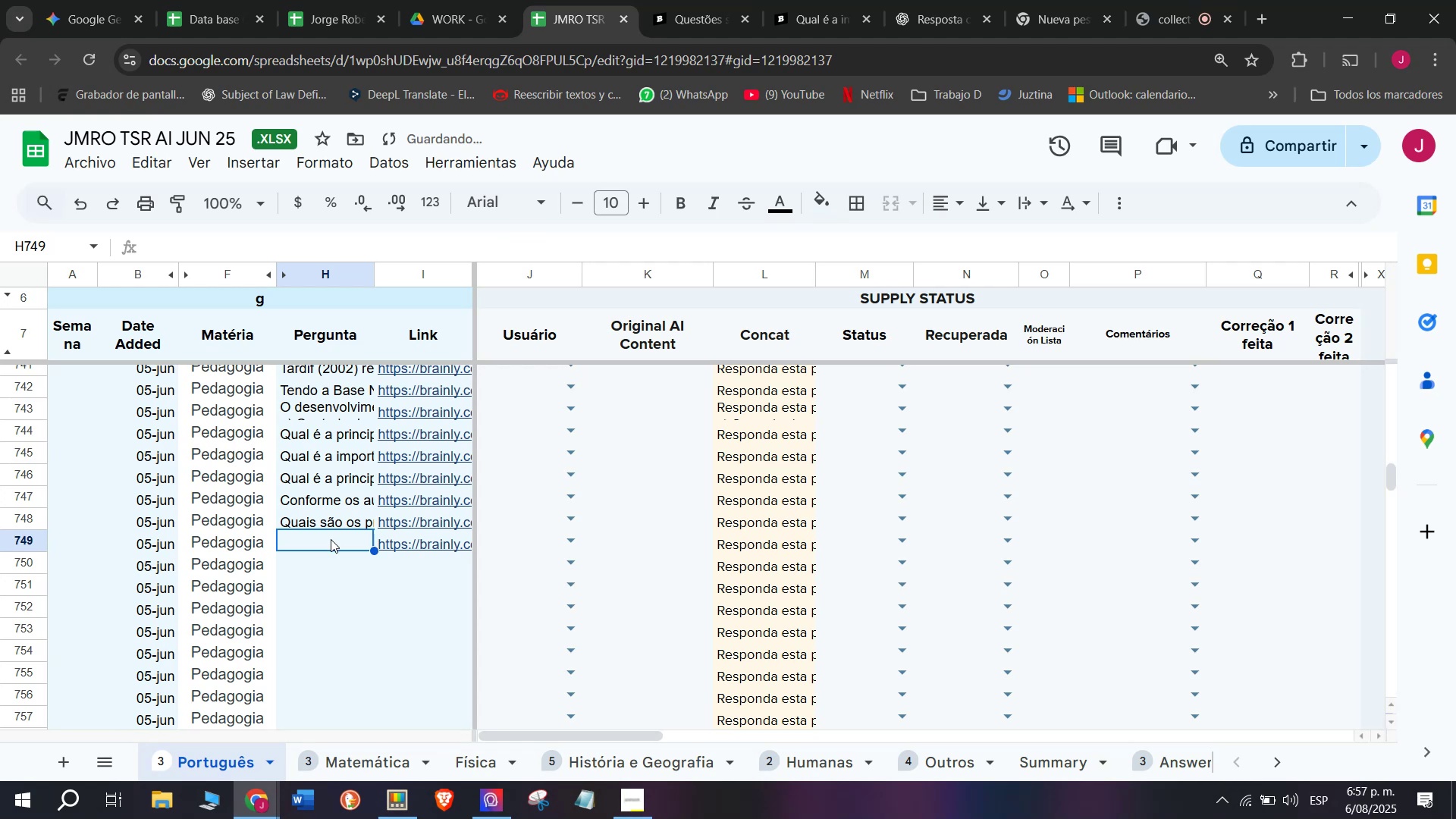 
double_click([331, 539])
 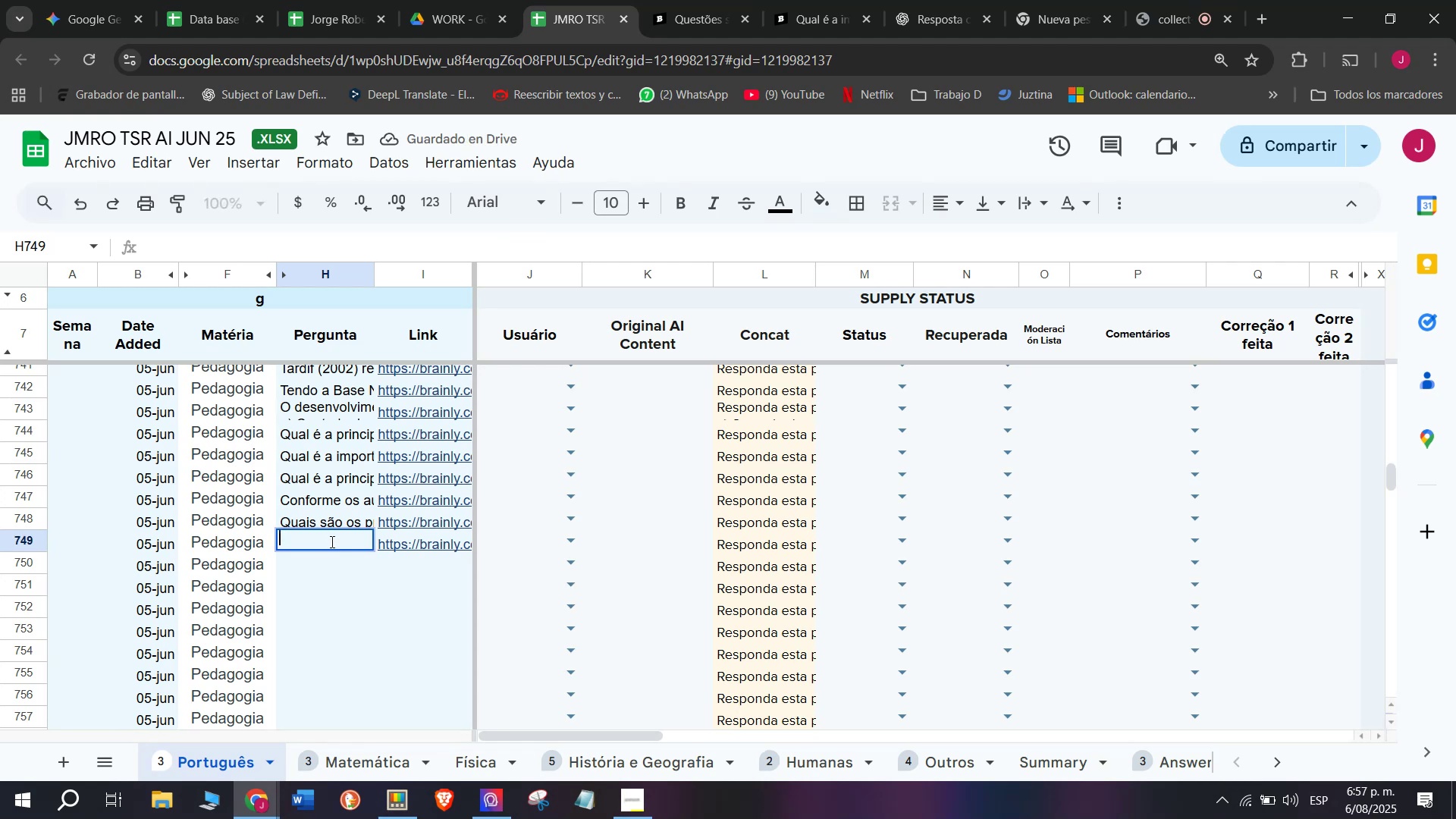 
key(Meta+MetaLeft)
 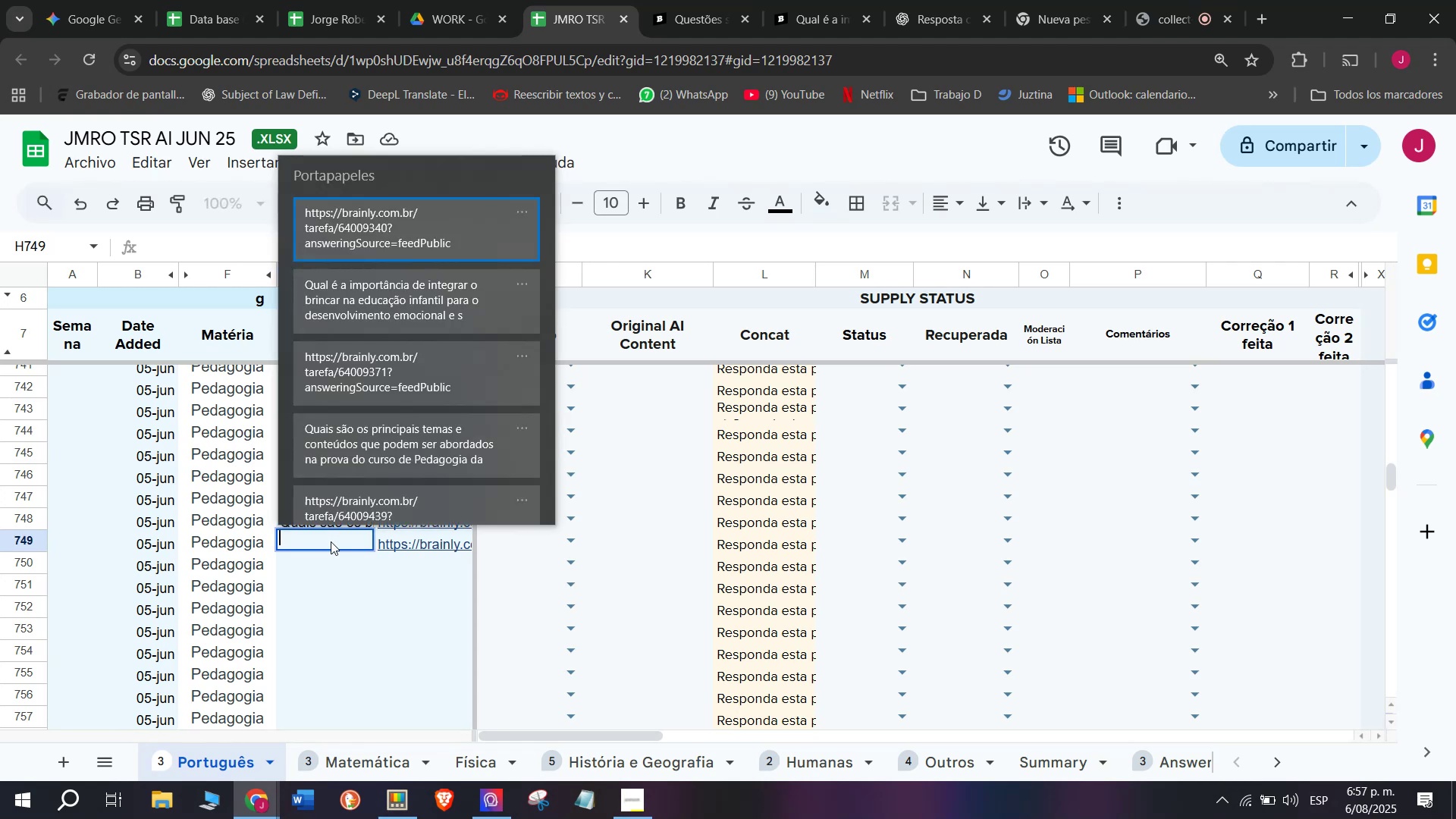 
key(C)
 